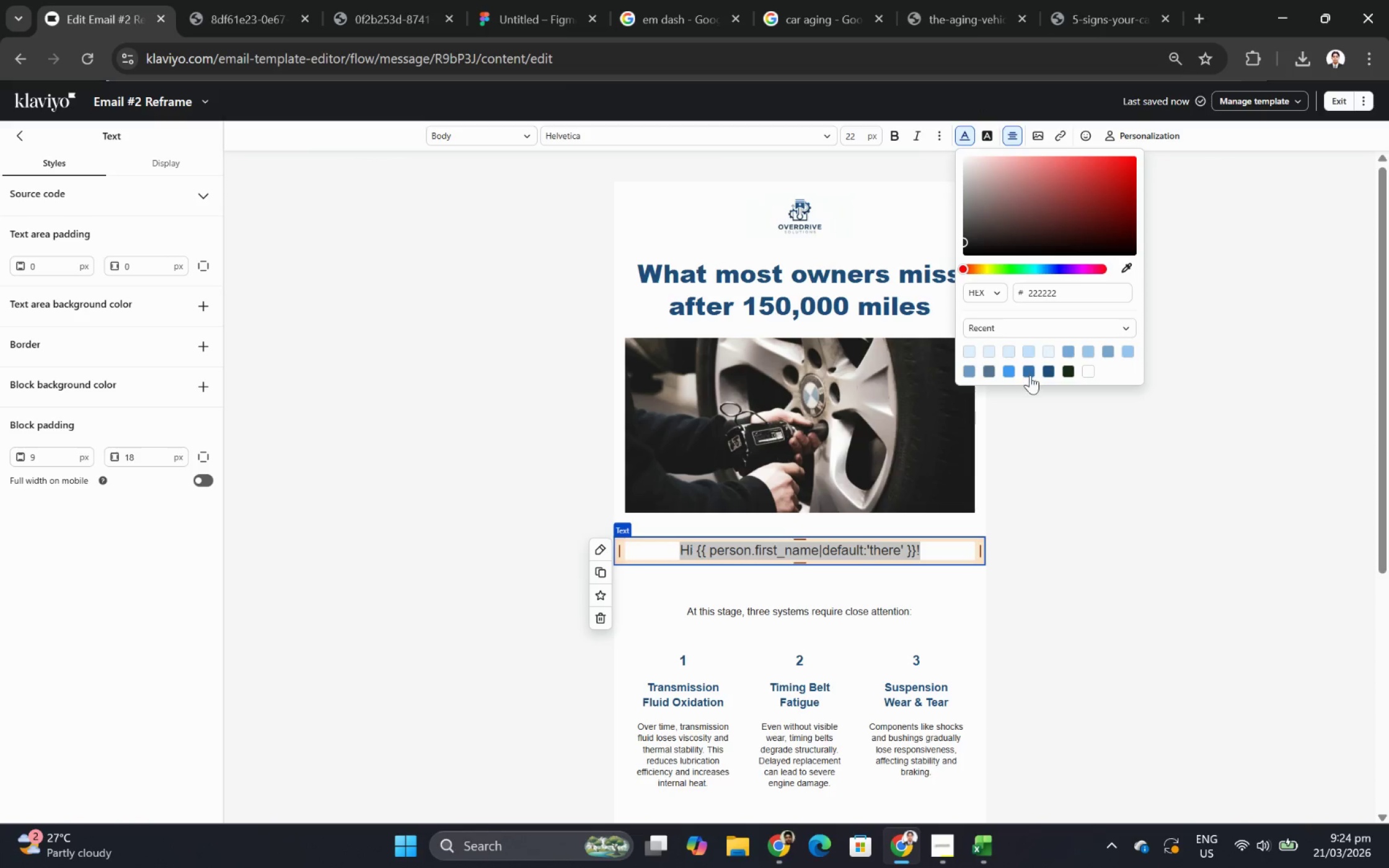 
left_click([1051, 372])
 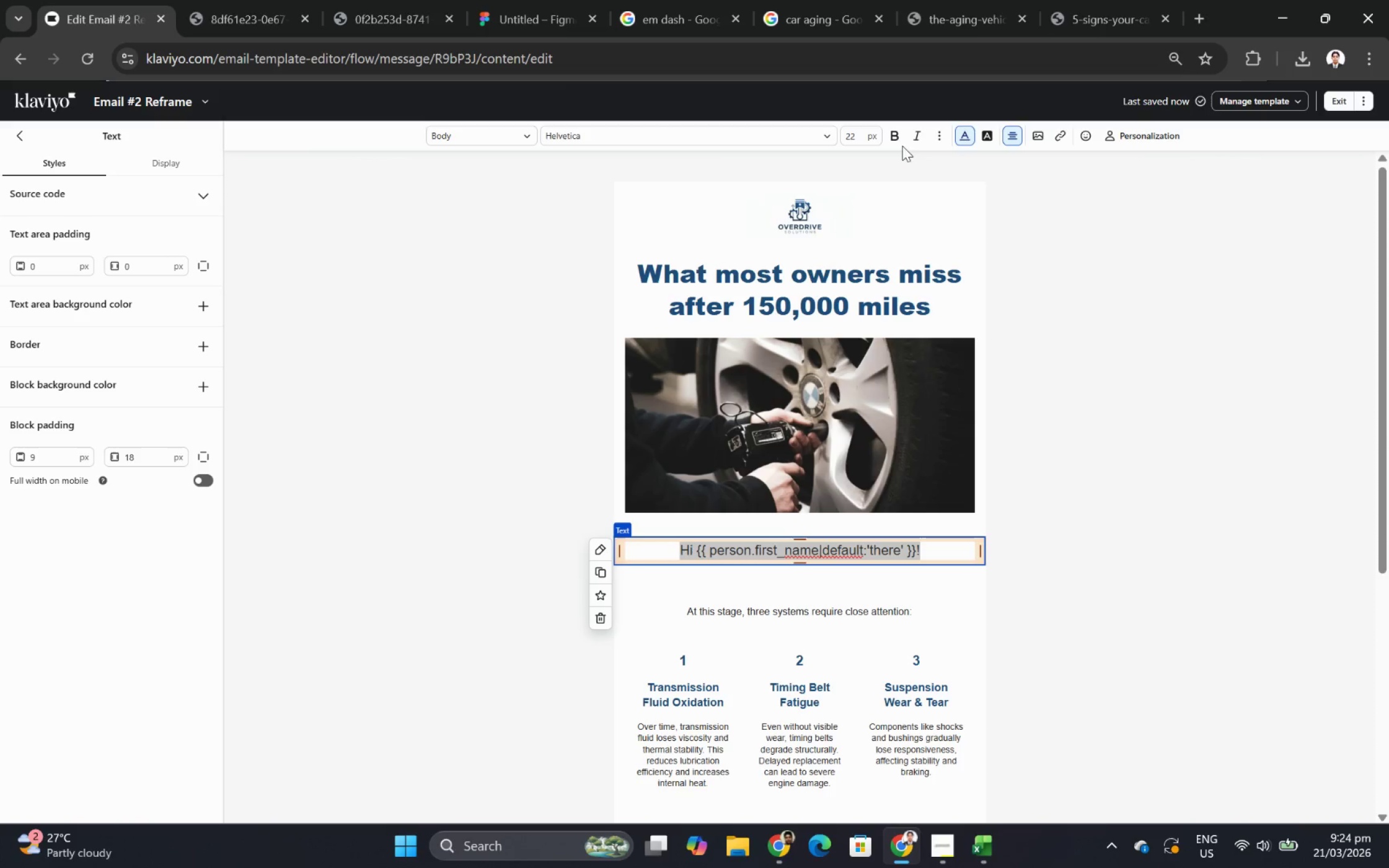 
double_click([896, 134])
 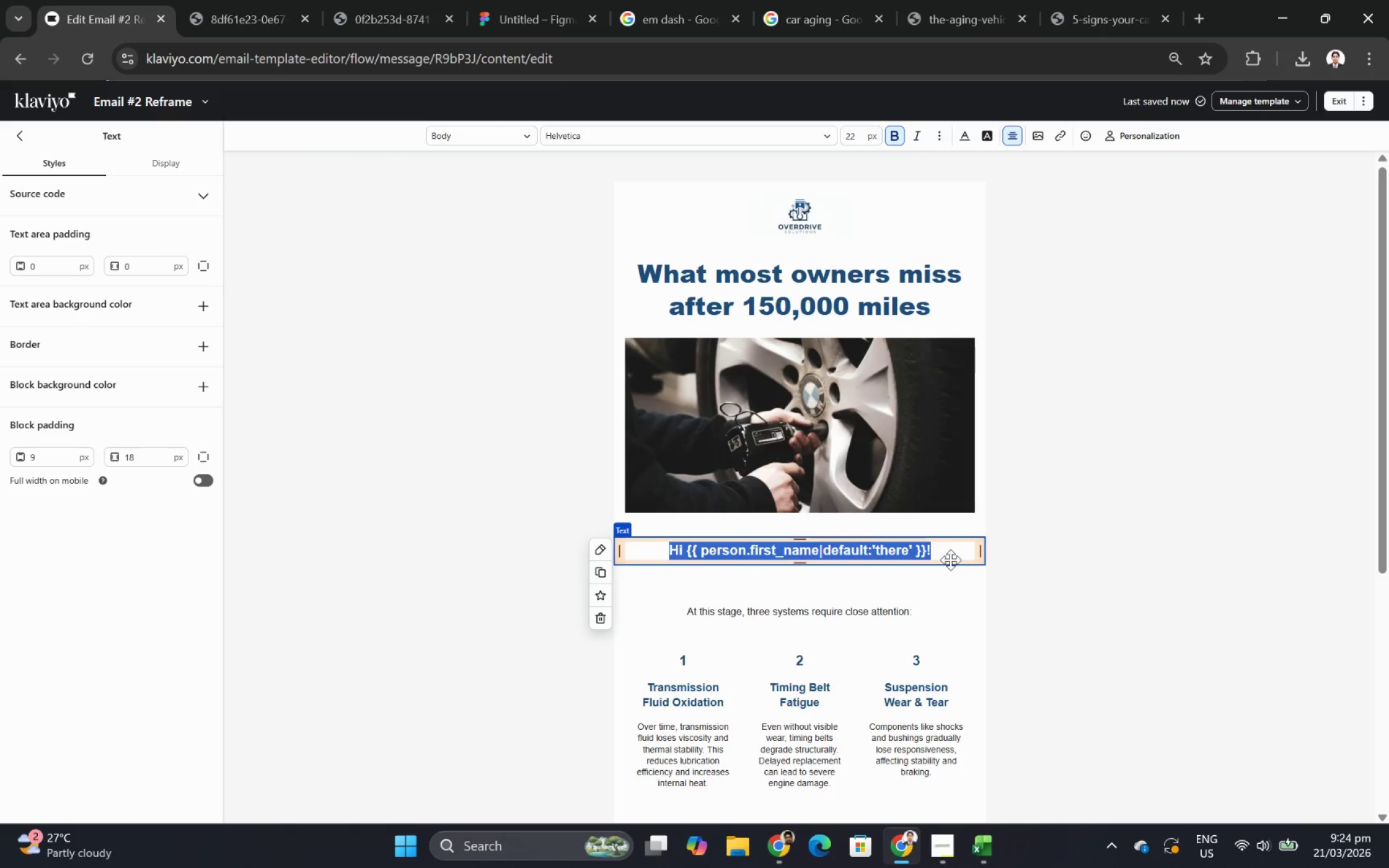 
double_click([968, 626])
 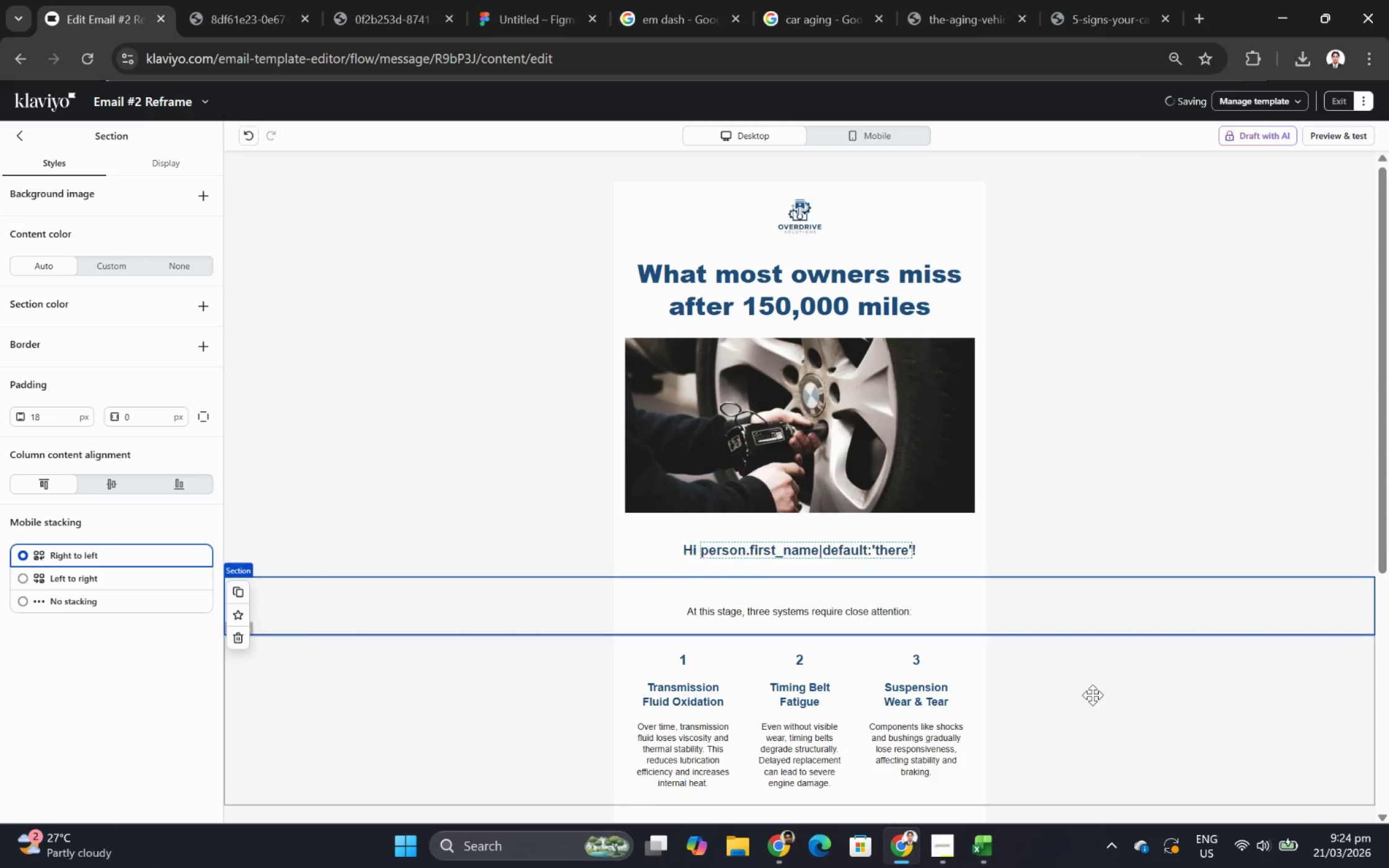 
scroll: coordinate [1092, 695], scroll_direction: down, amount: 3.0
 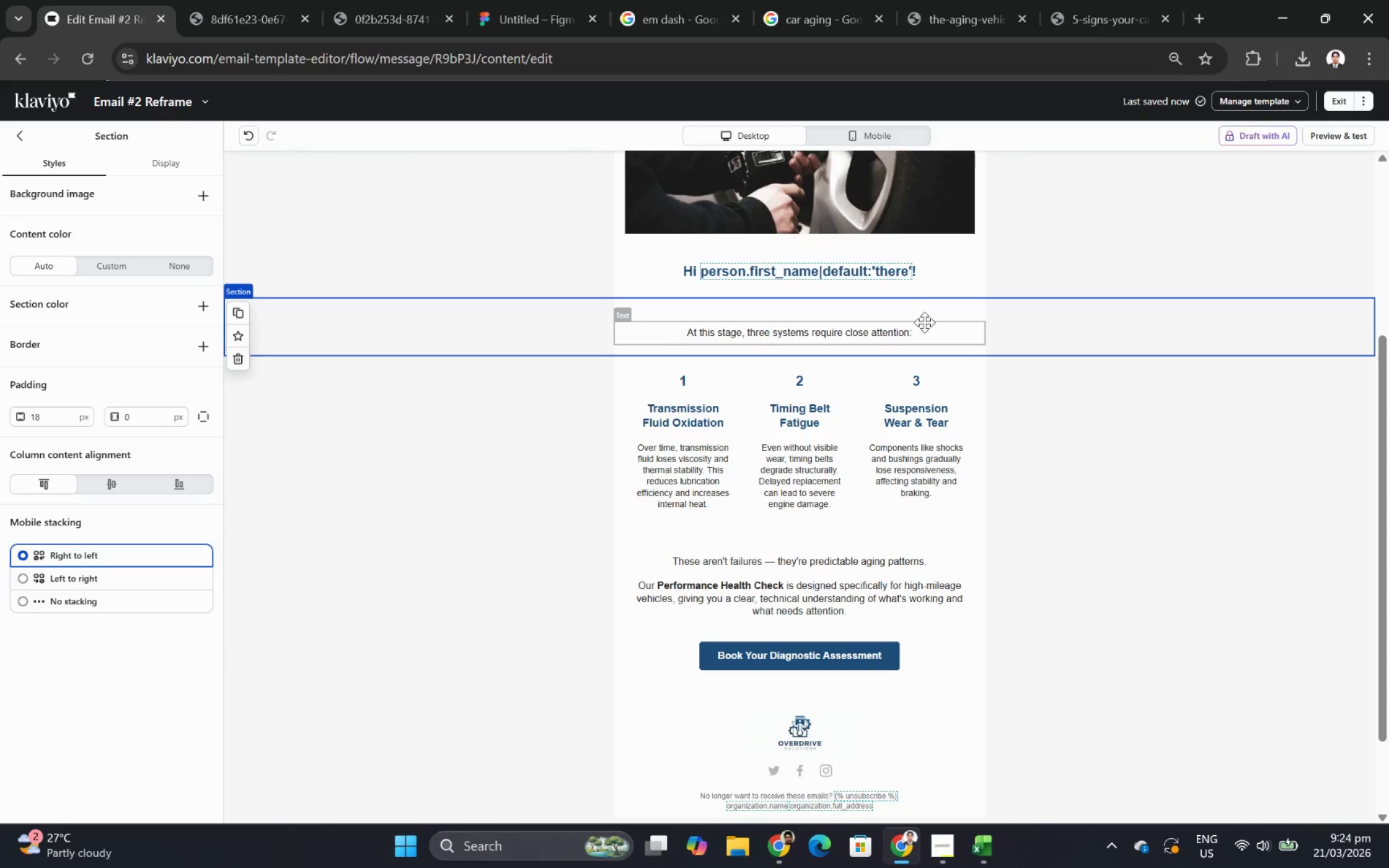 
left_click([924, 325])
 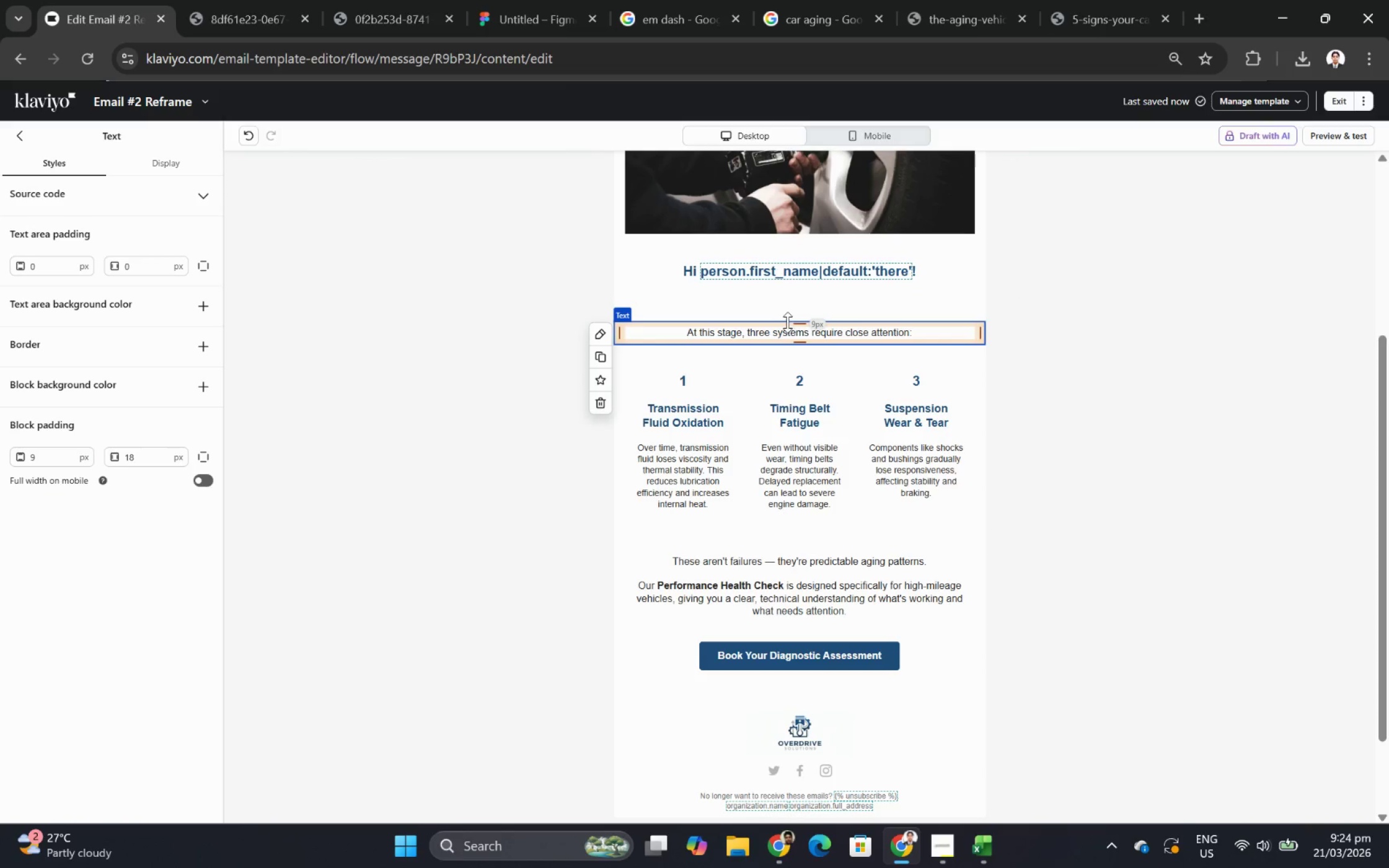 
left_click([775, 312])
 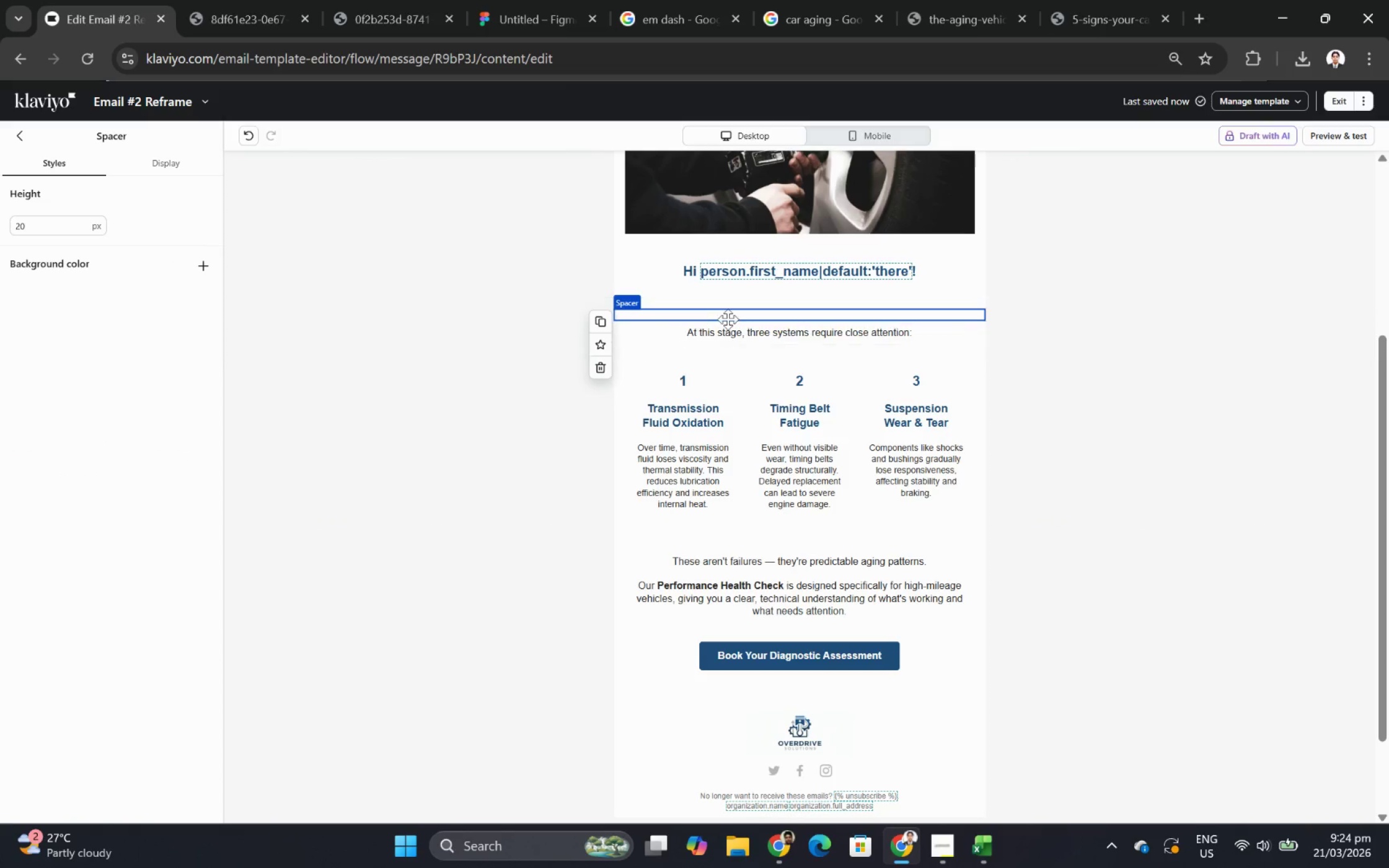 
left_click([749, 327])
 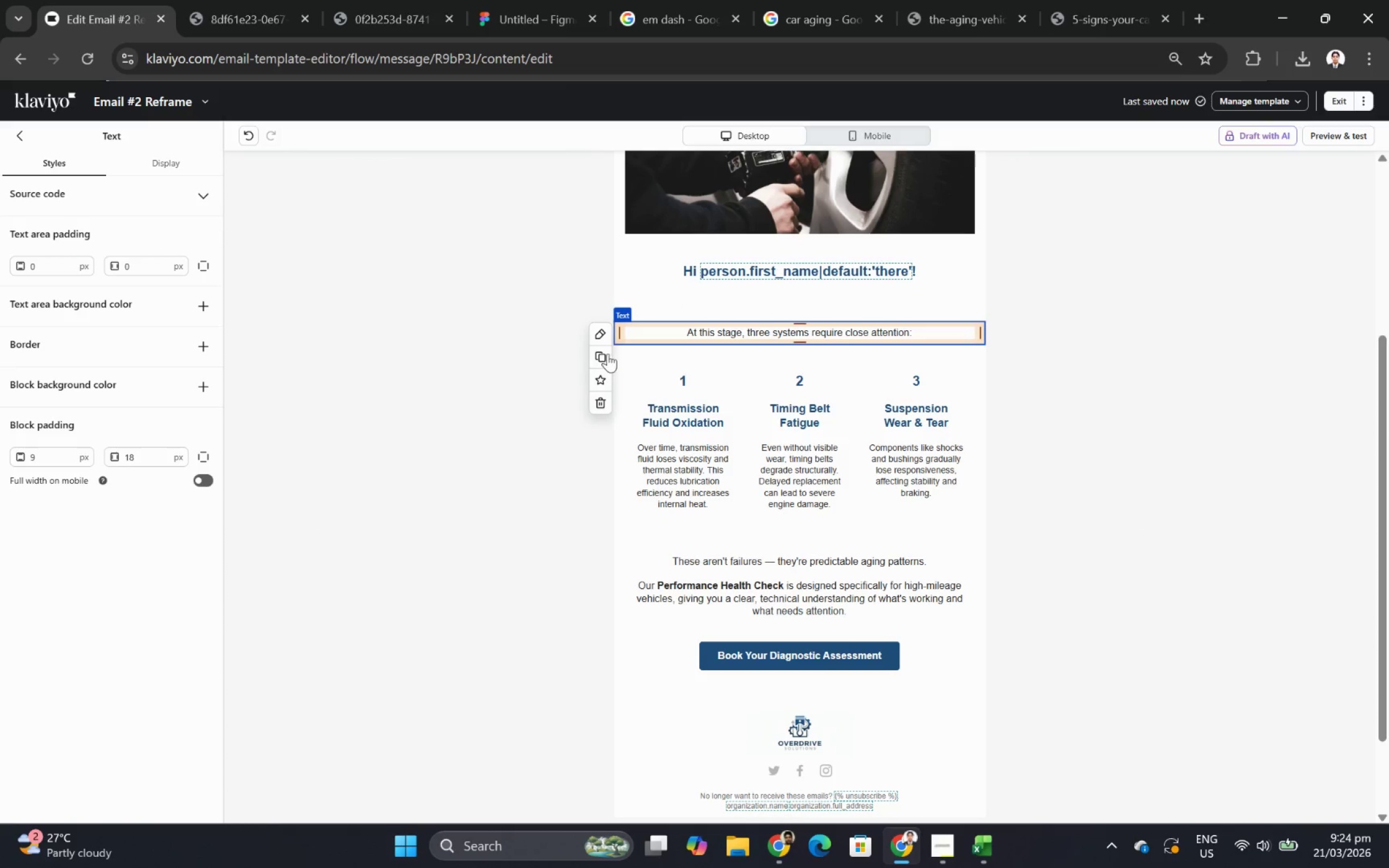 
left_click([601, 352])
 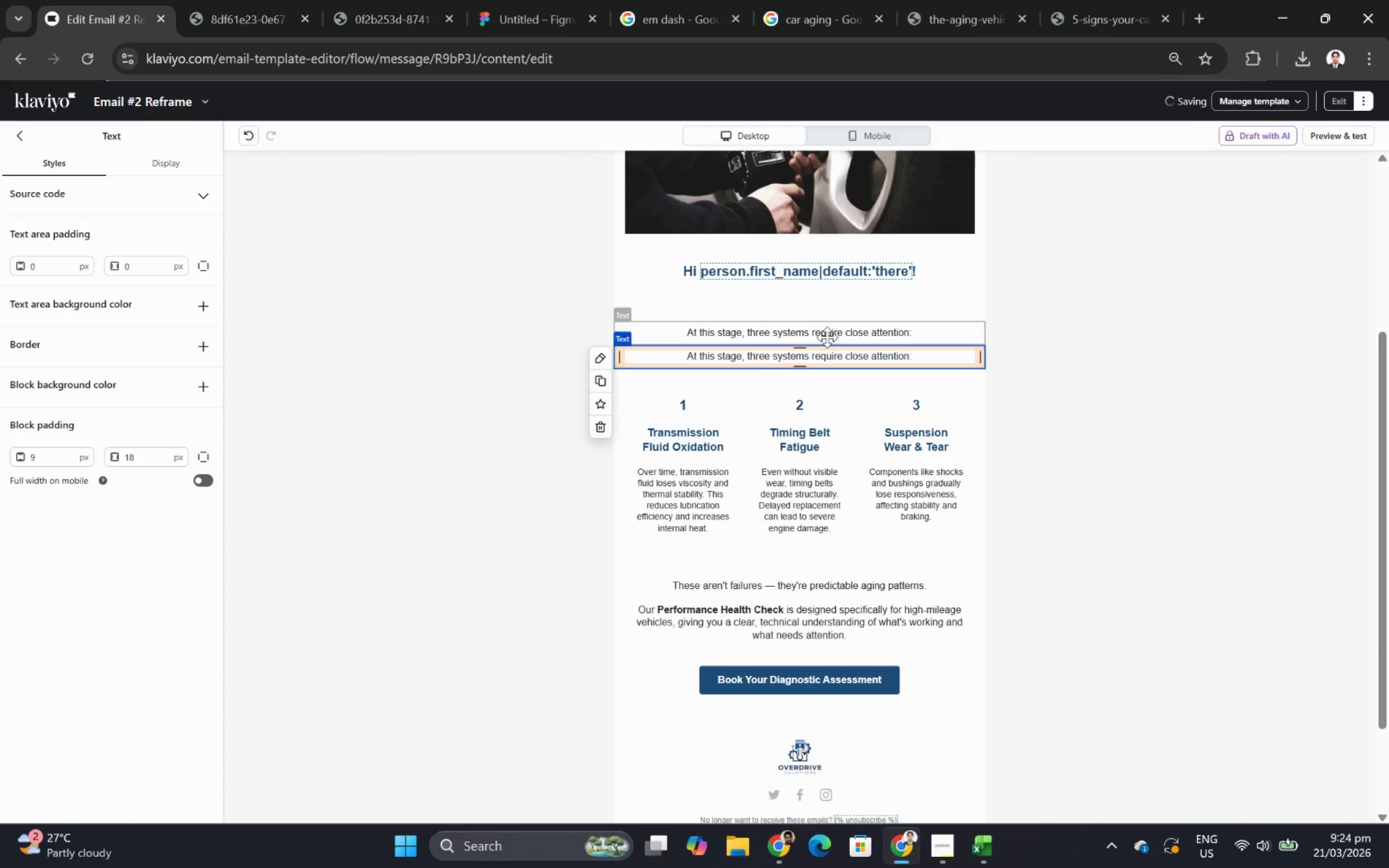 
left_click_drag(start_coordinate=[827, 333], to_coordinate=[827, 338])
 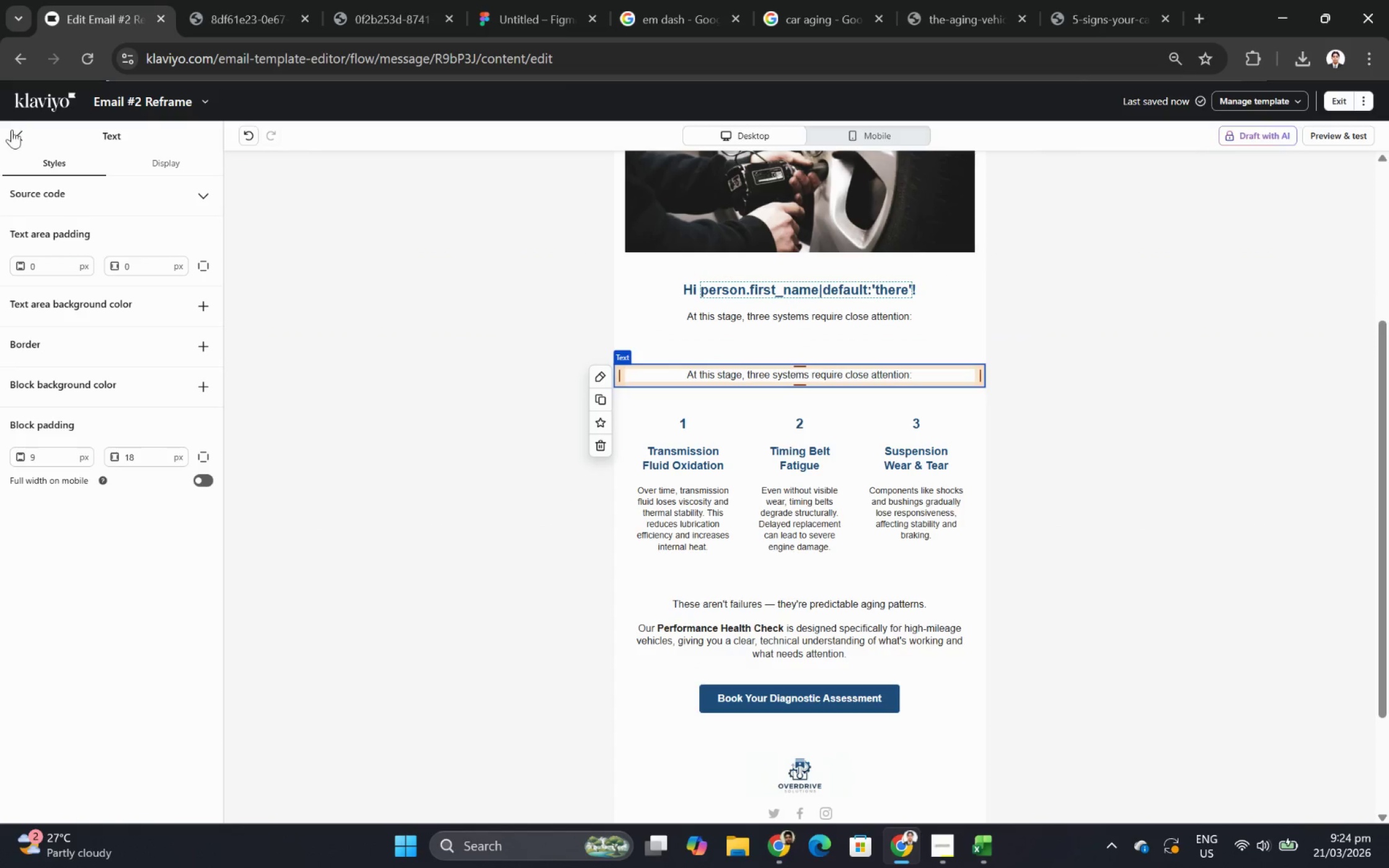 
left_click([22, 134])
 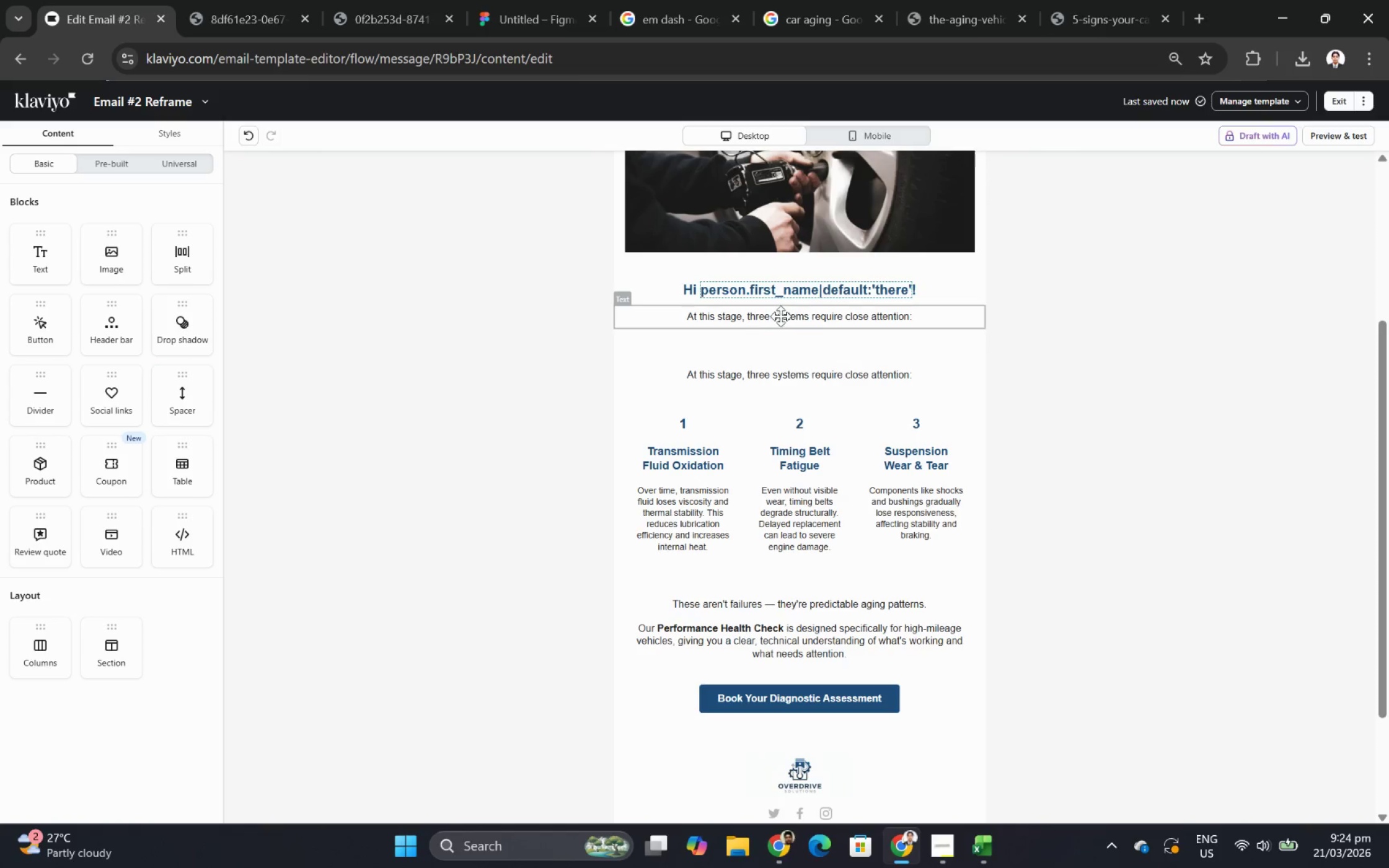 
double_click([780, 315])
 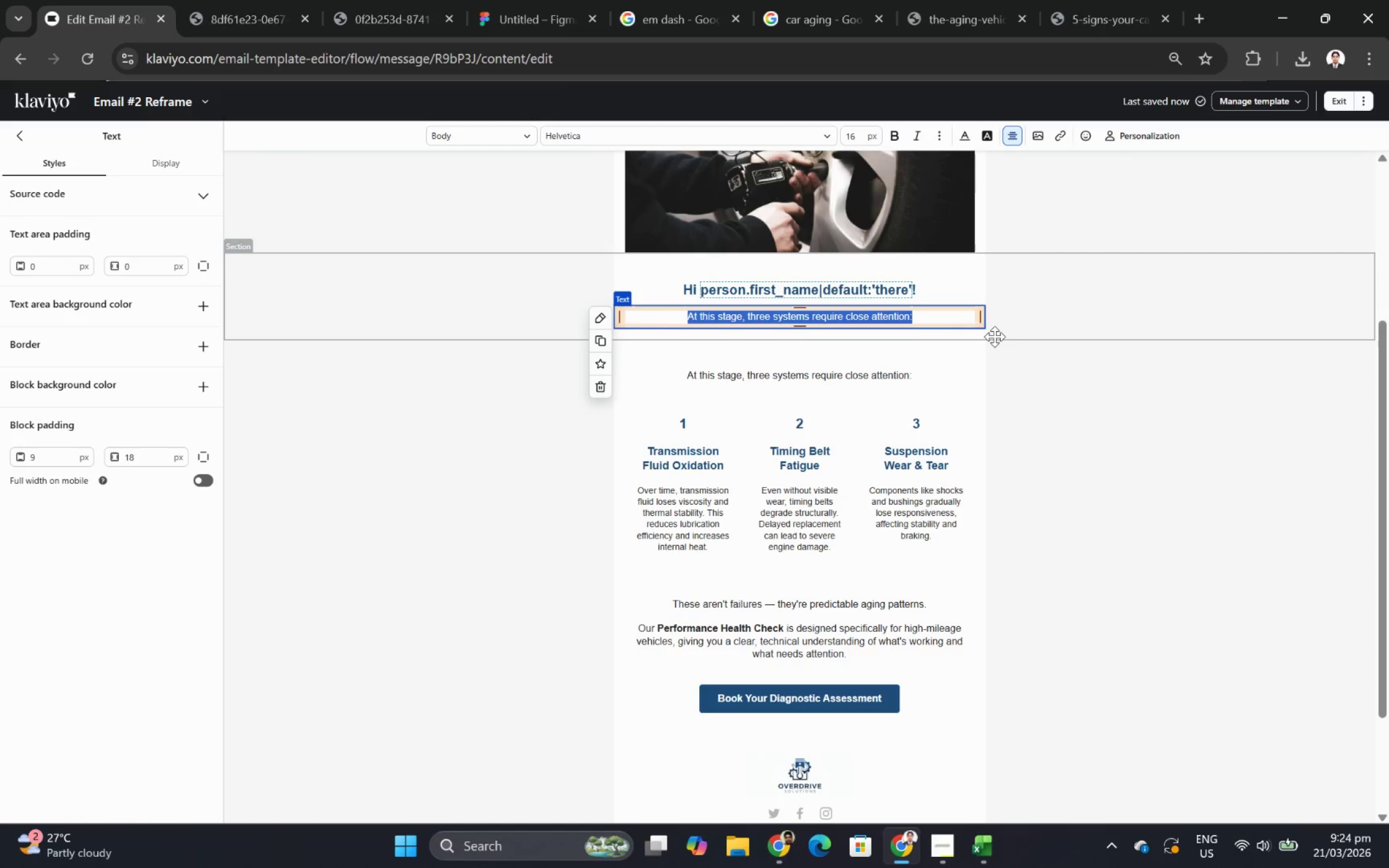 
wait(5.06)
 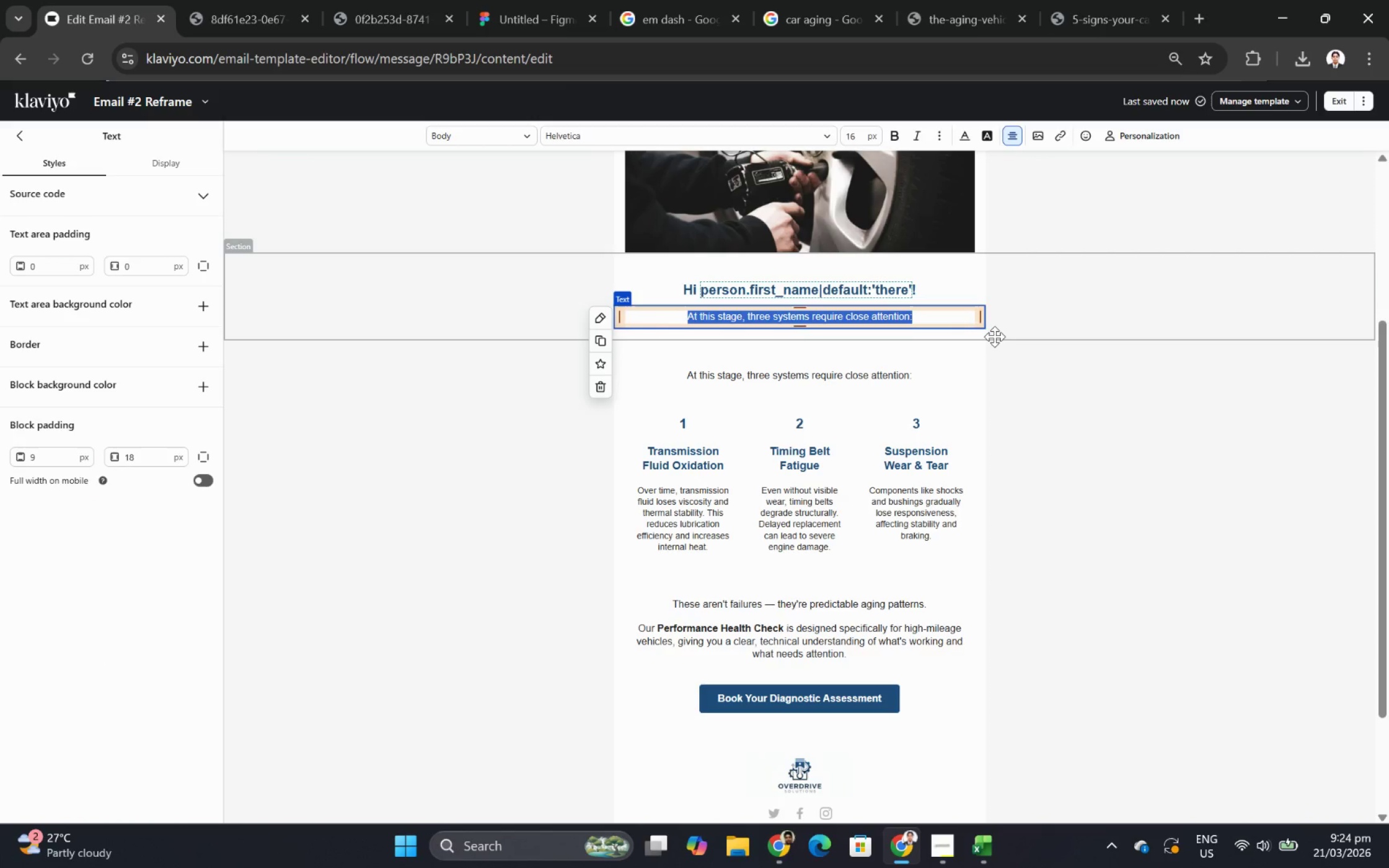 
type(Most high-mileage issues don't come wi)
key(Backspace)
key(Backspace)
type(from sudden failure )
 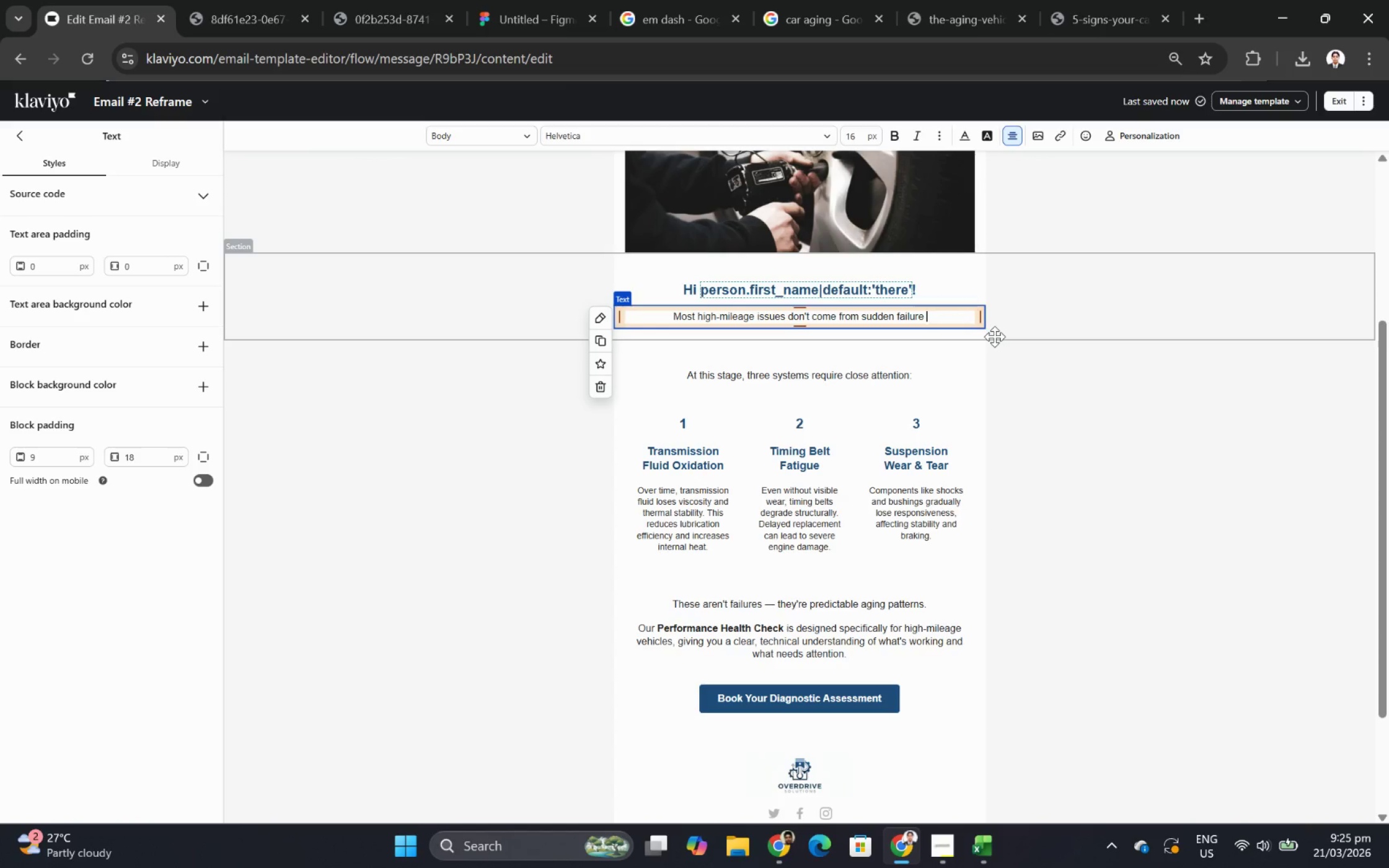 
key(Control+V)
 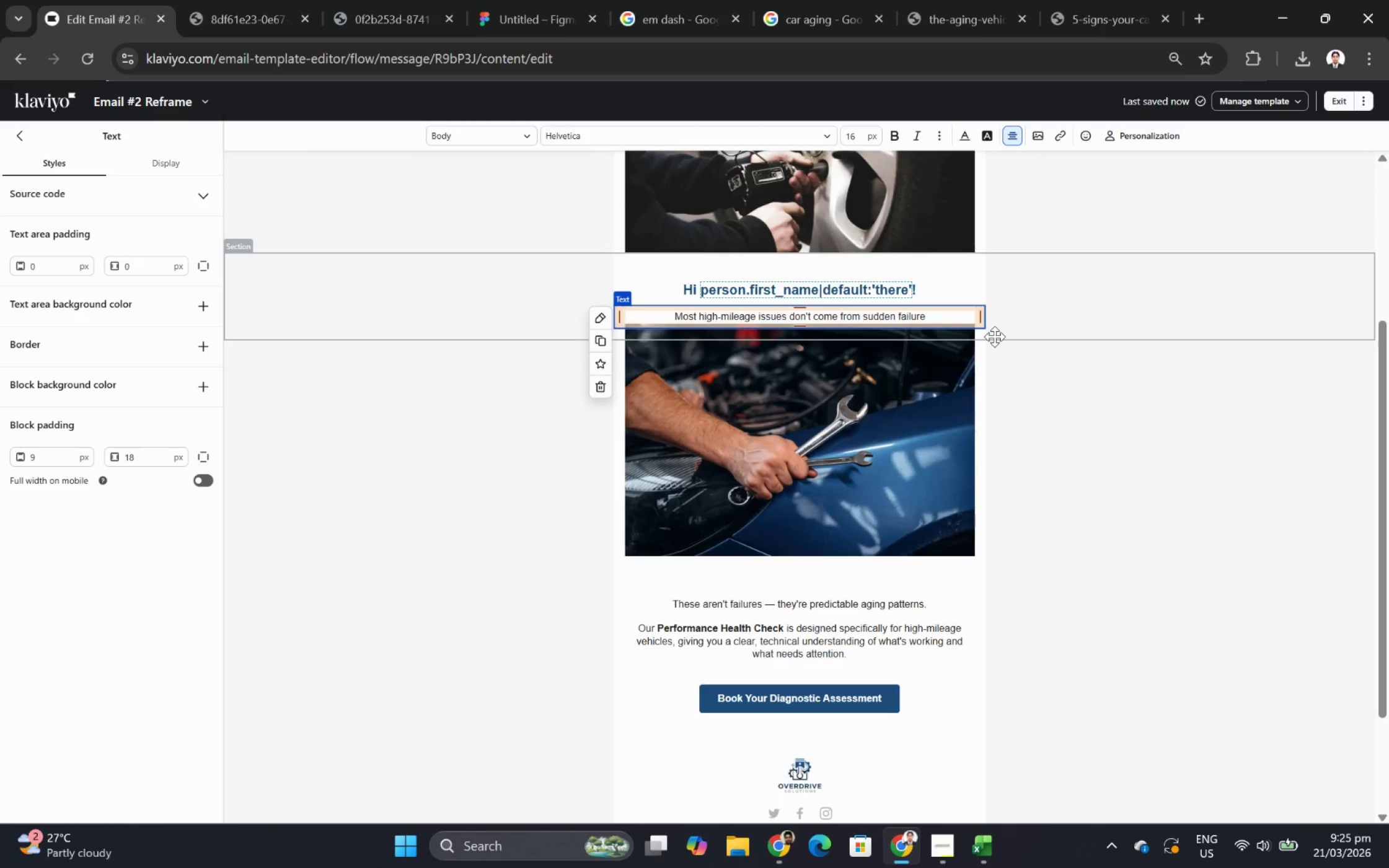 
key(Control+C)
 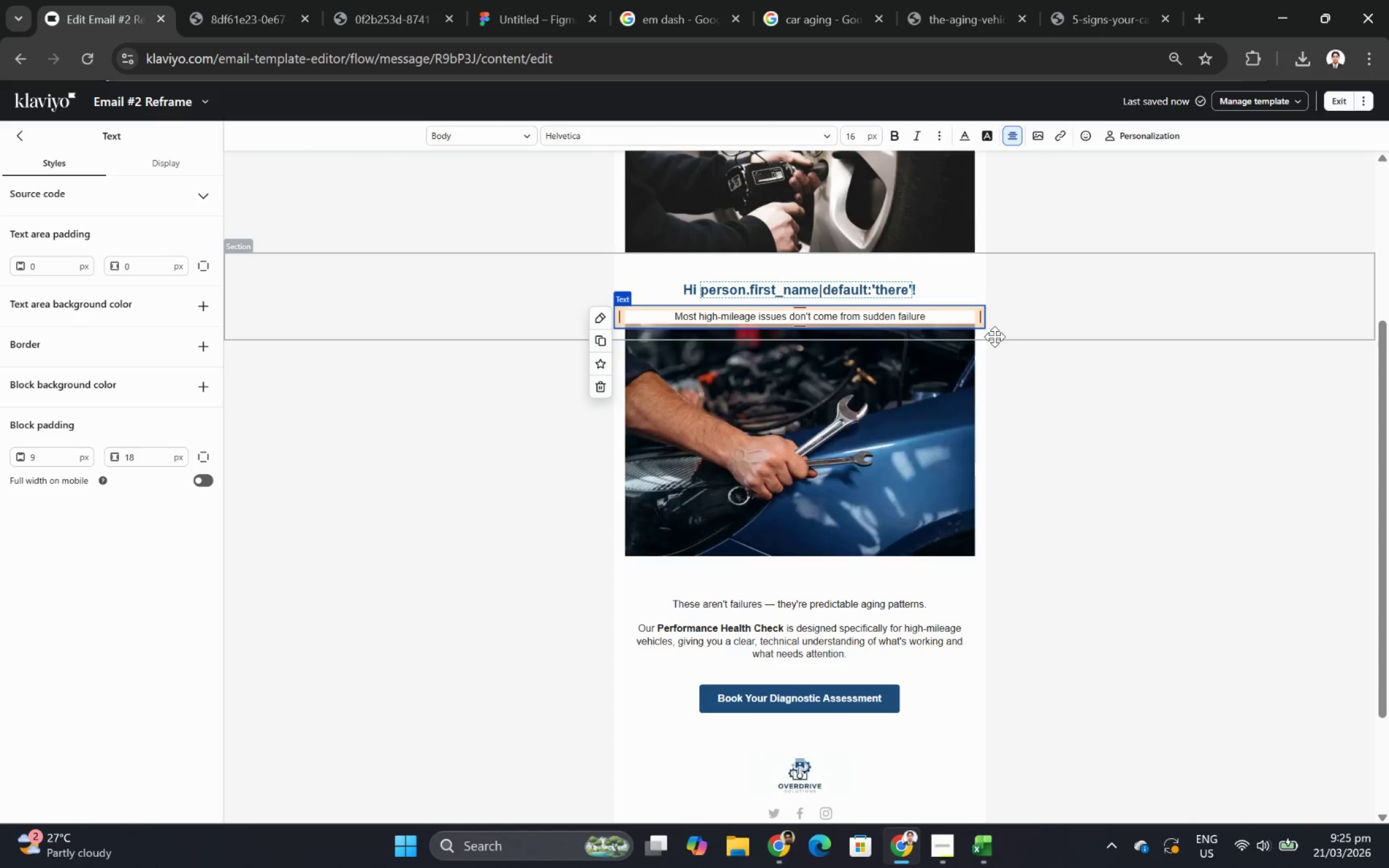 
key(Control+Z)
 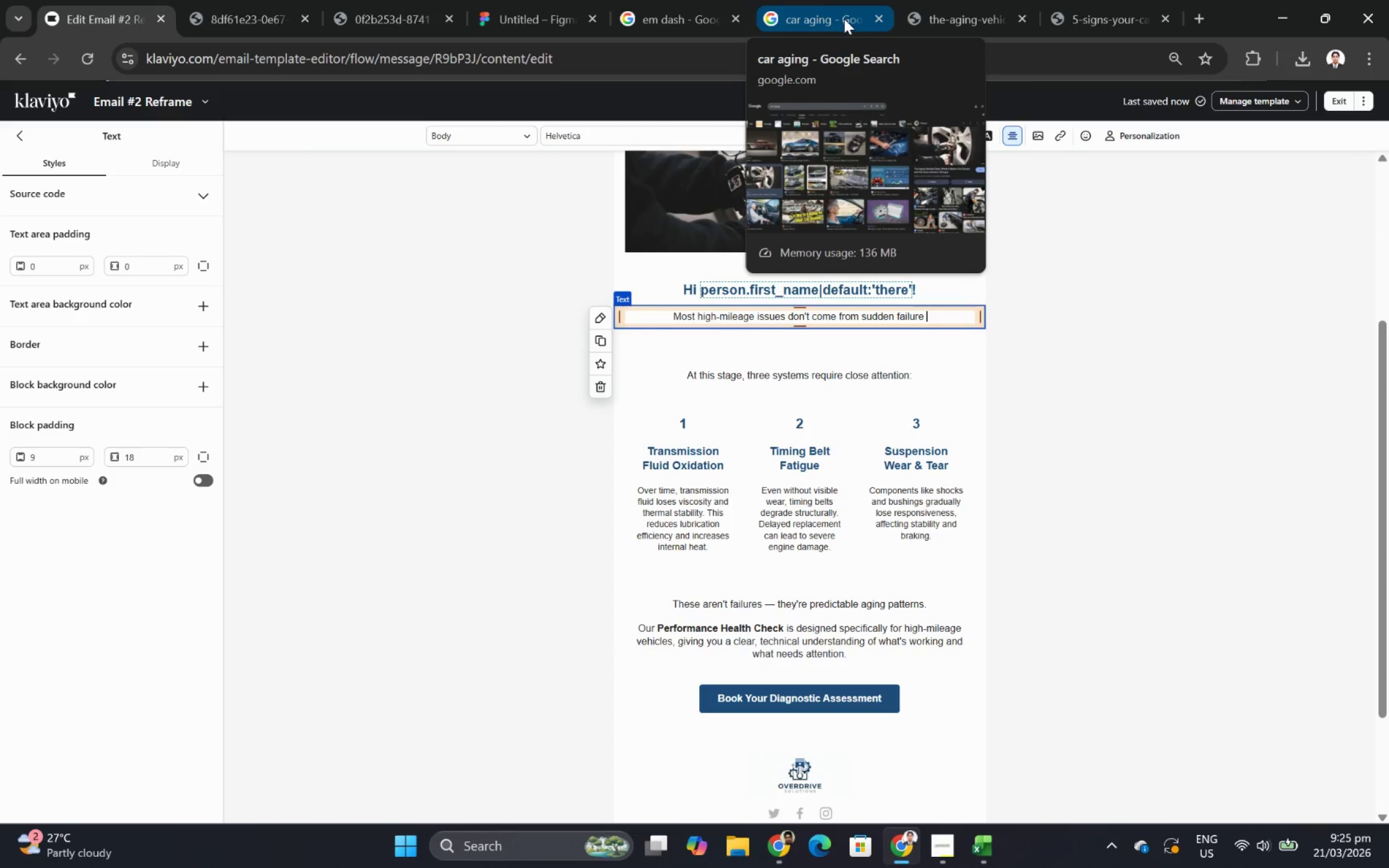 
wait(6.2)
 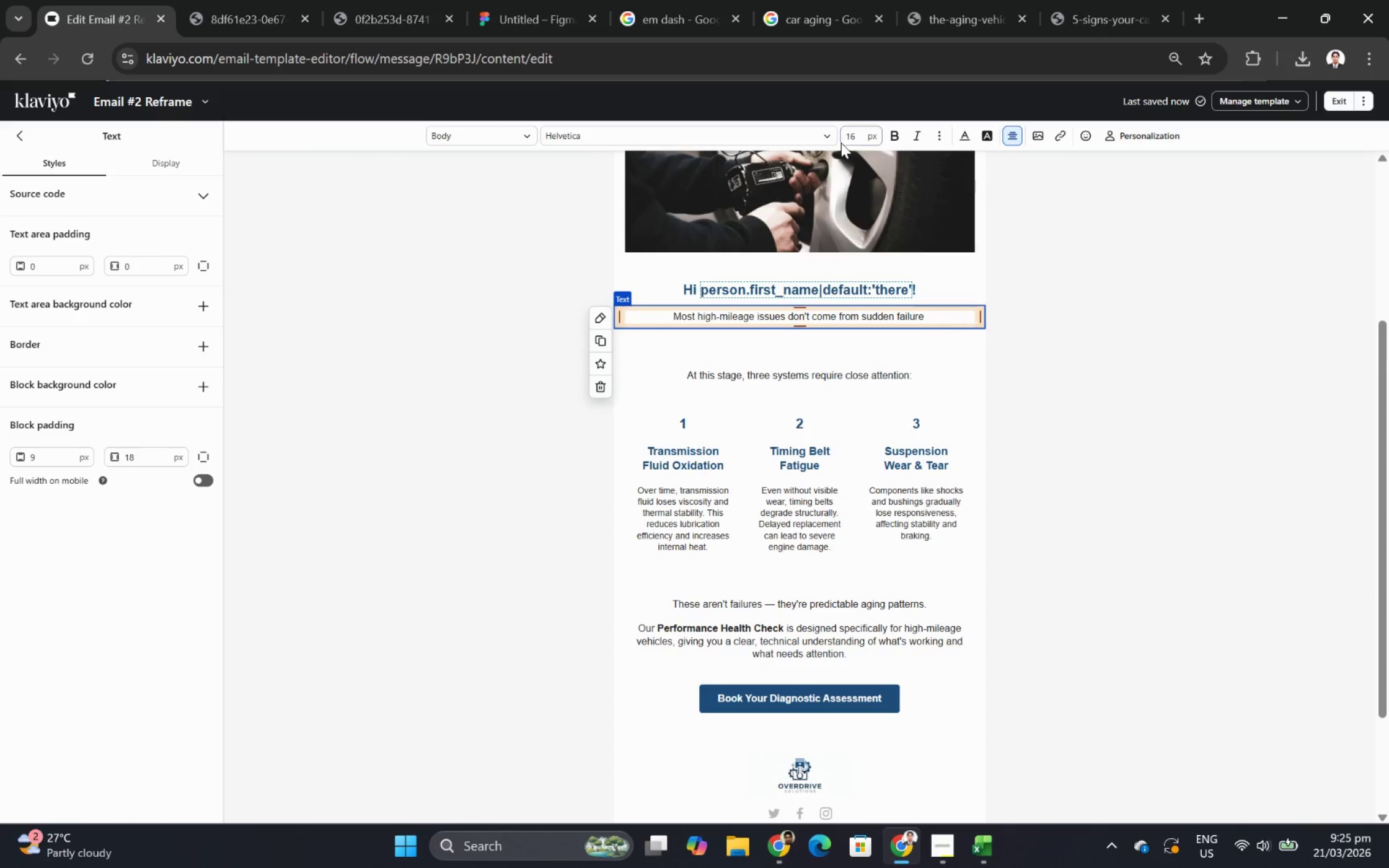 
left_click([689, 20])
 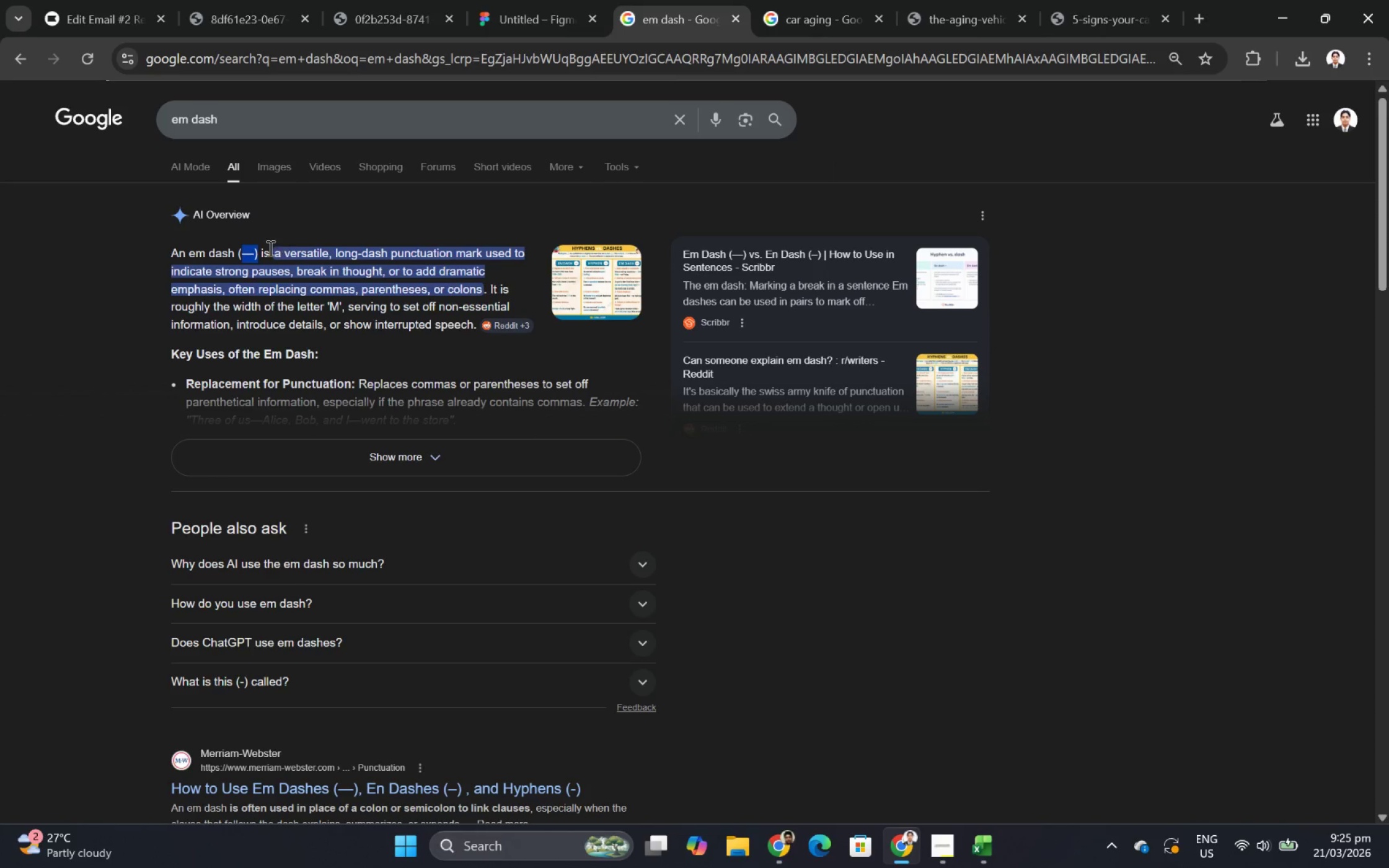 
key(Control+C)
 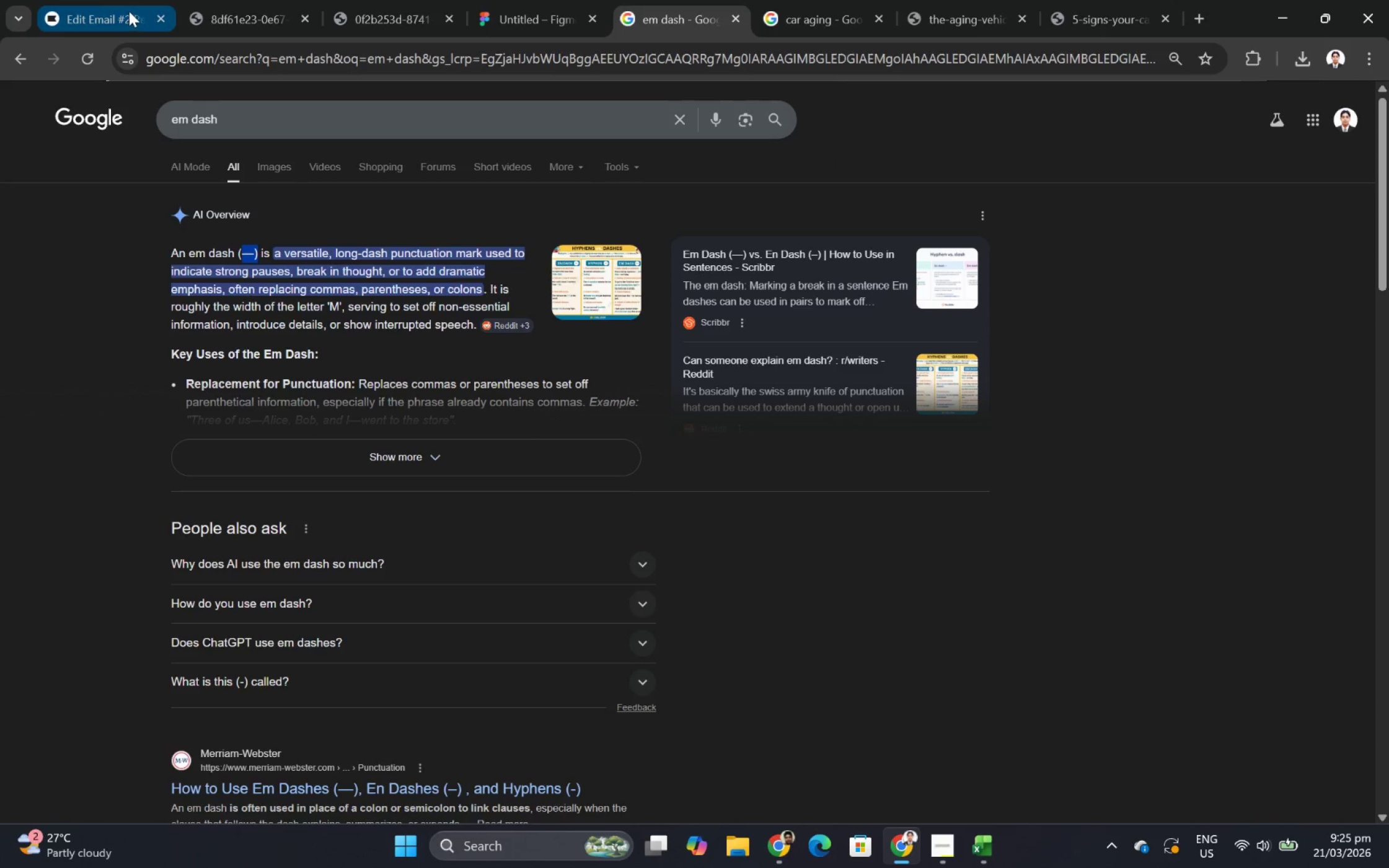 
left_click([128, 11])
 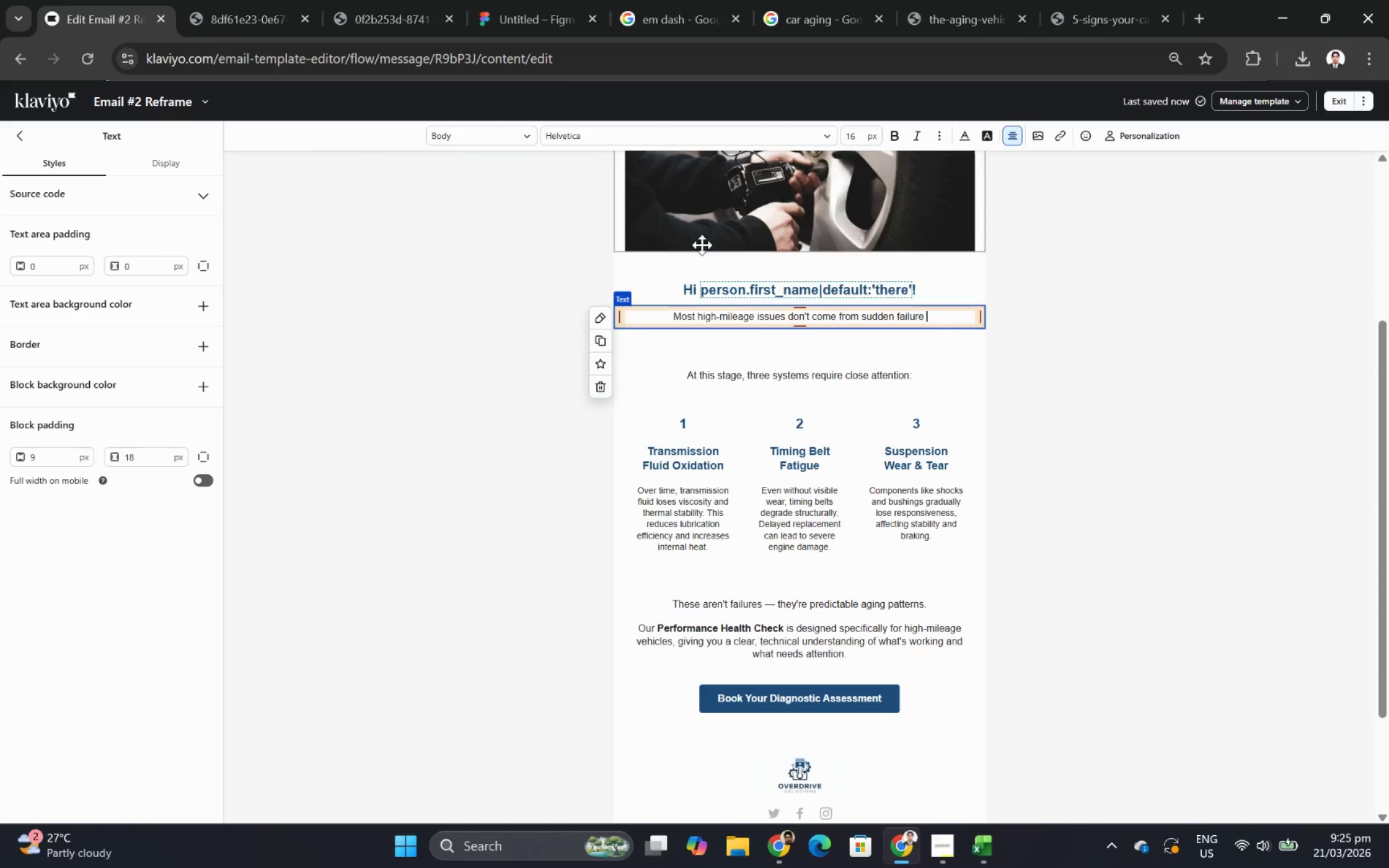 
key(Control+ControlLeft)
 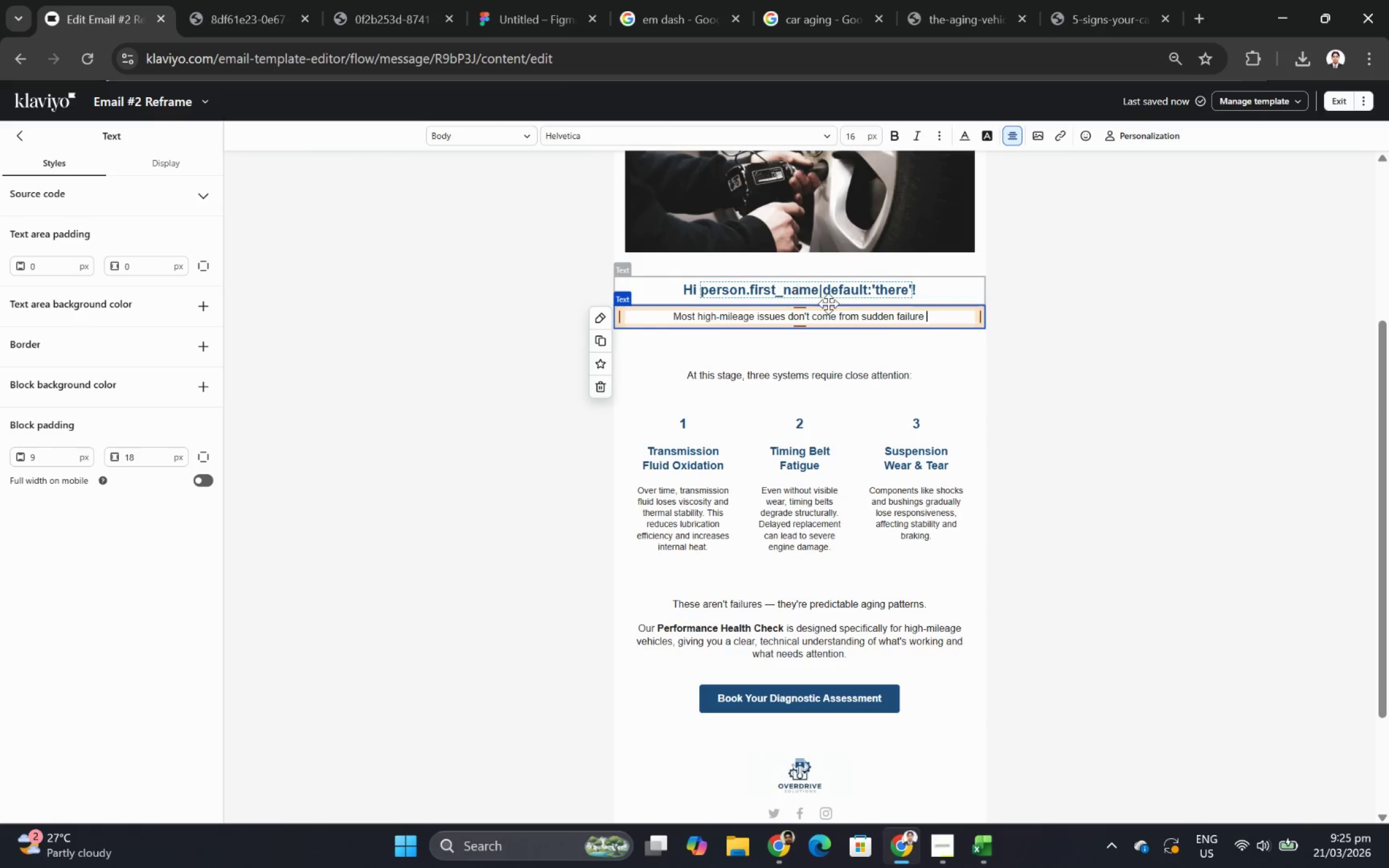 
key(Control+V)
 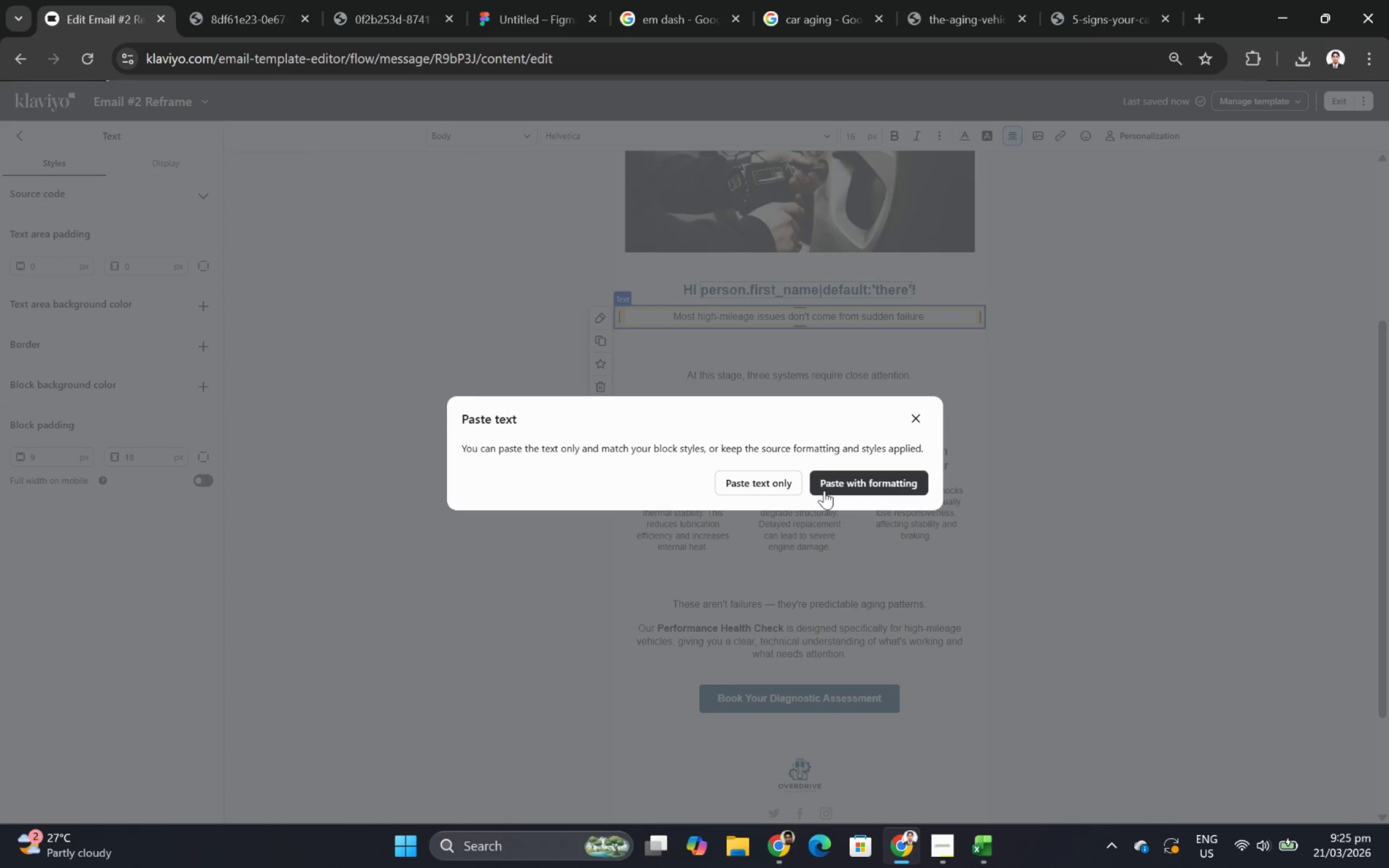 
left_click([785, 477])
 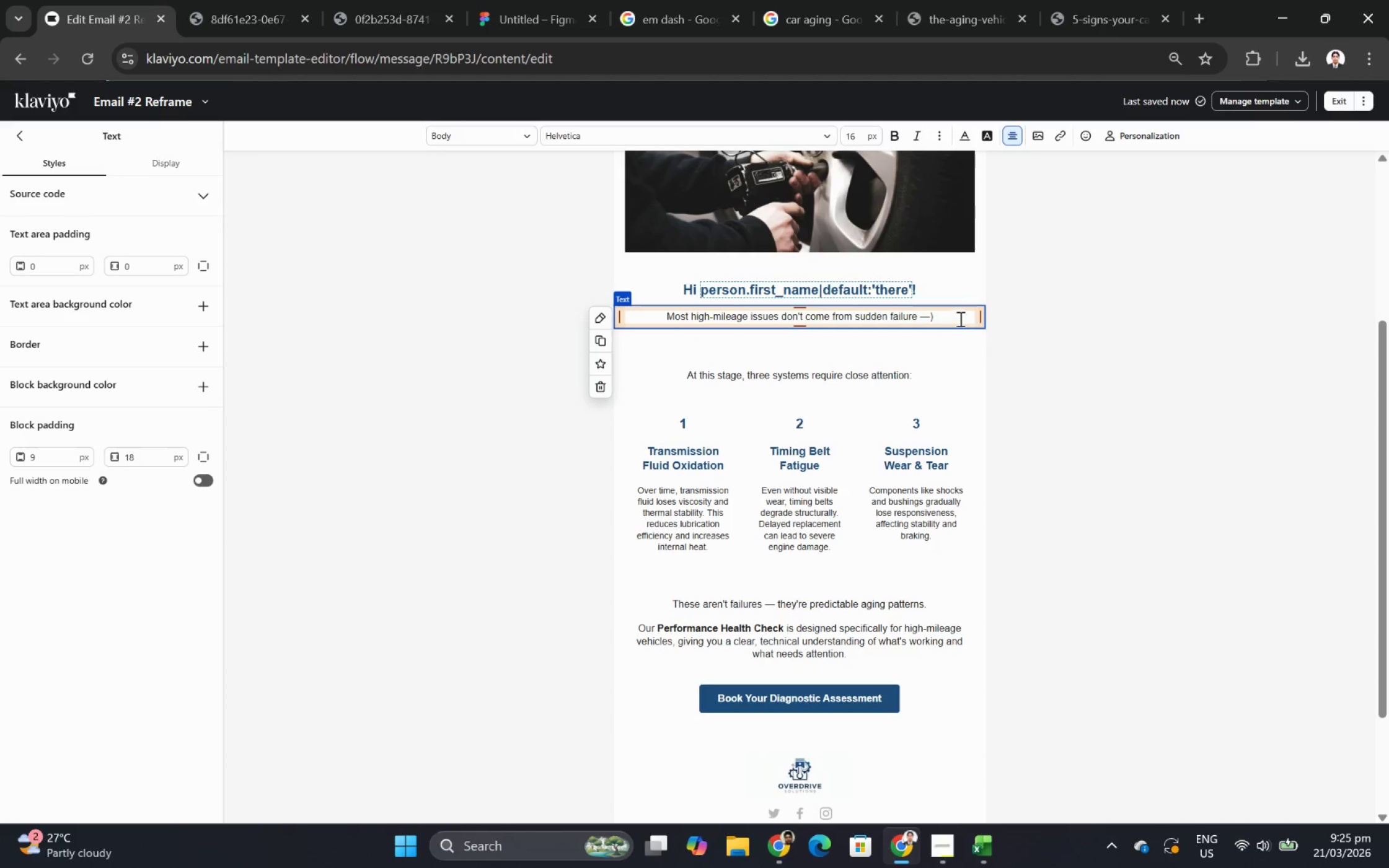 
left_click([953, 313])
 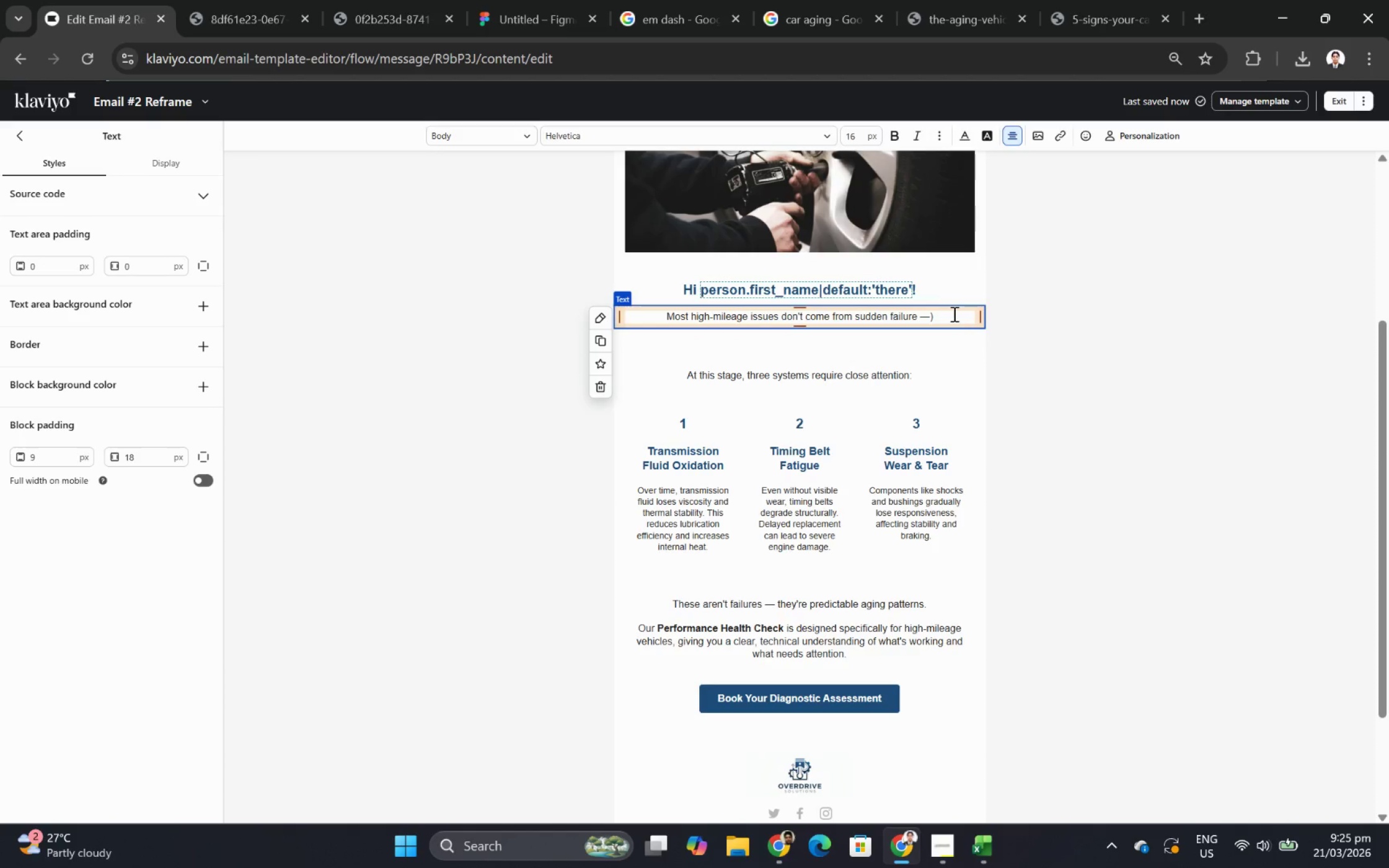 
key(Backspace)
 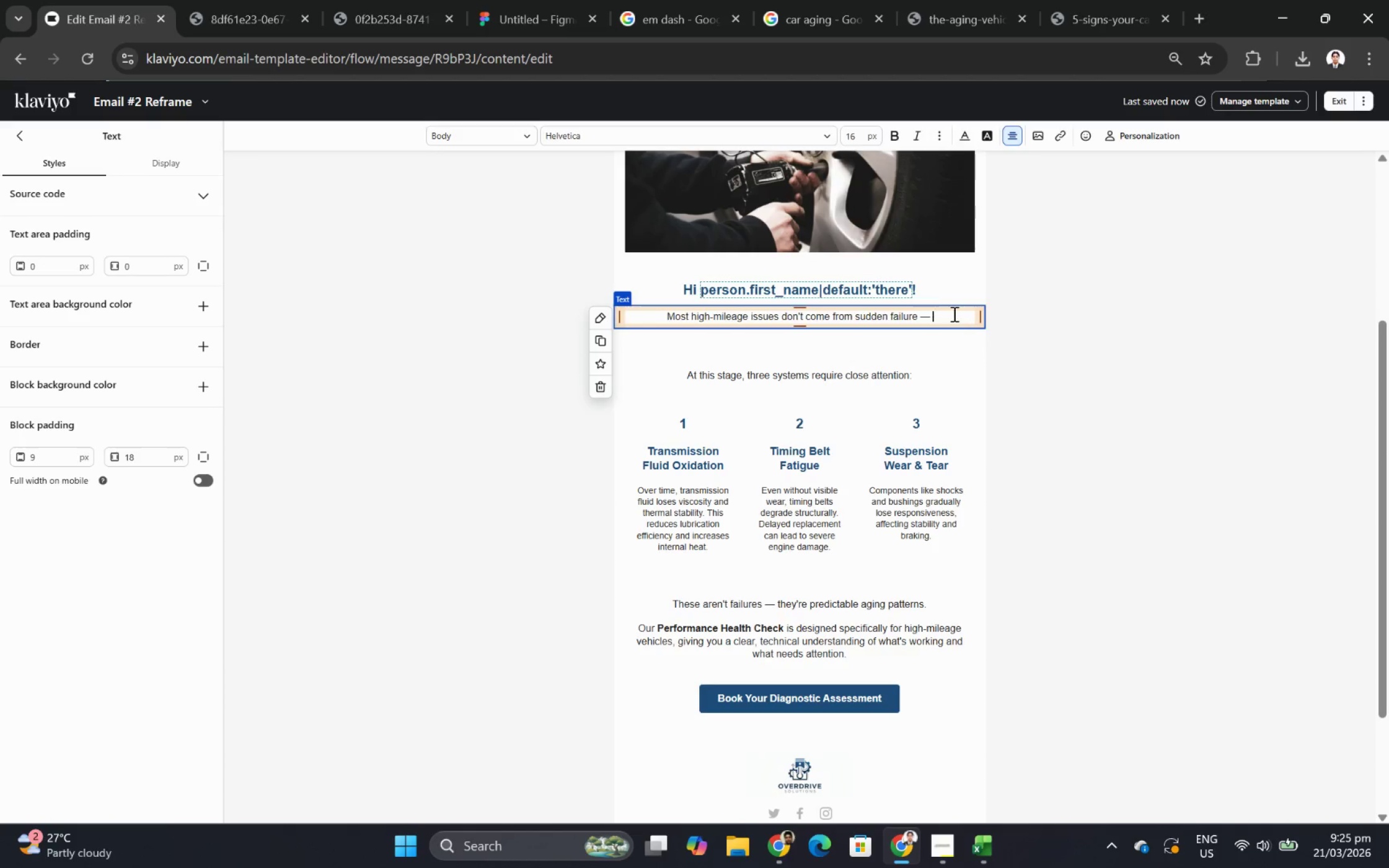 
key(Space)
 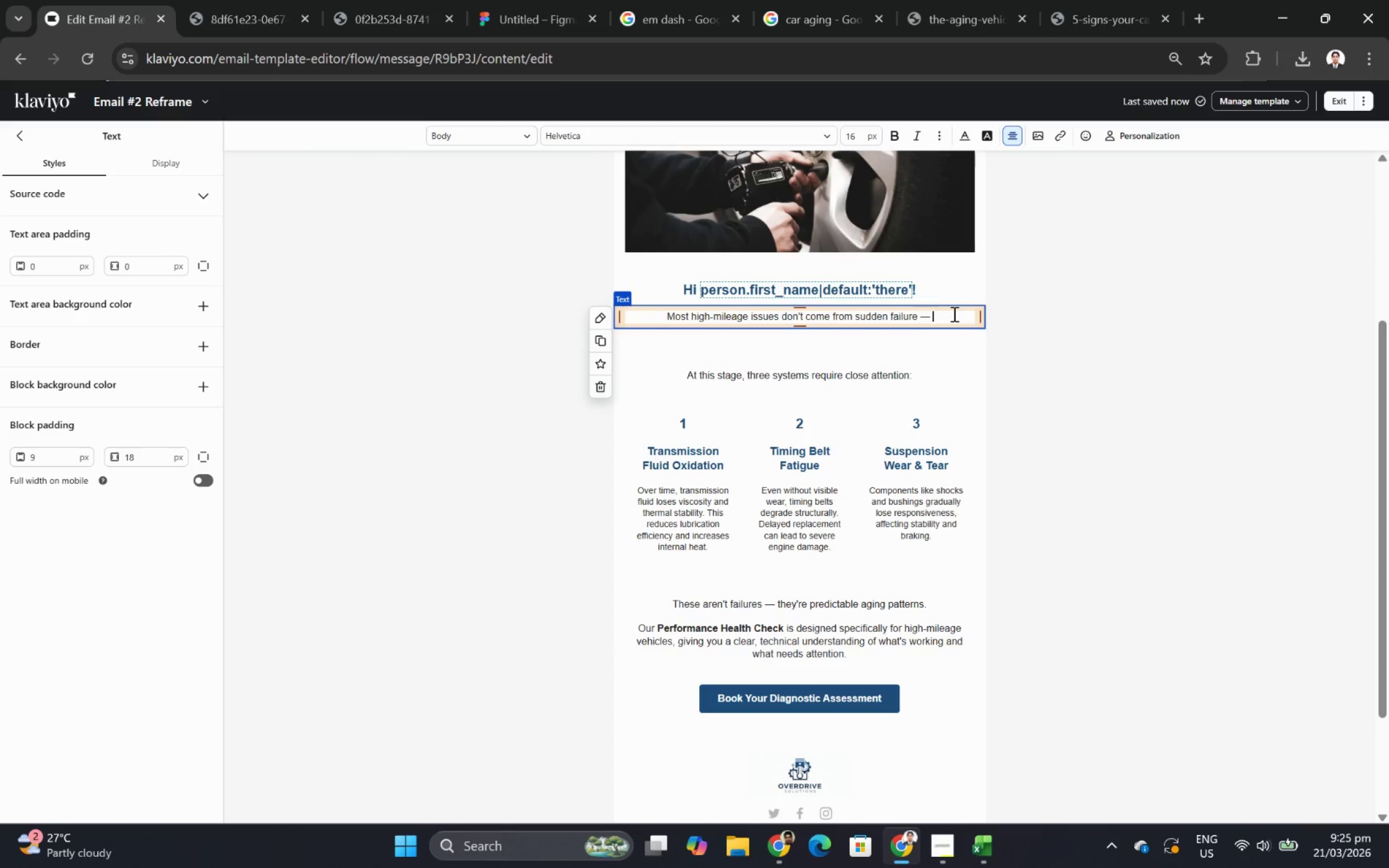 
type(they come from delayed decisions.)
 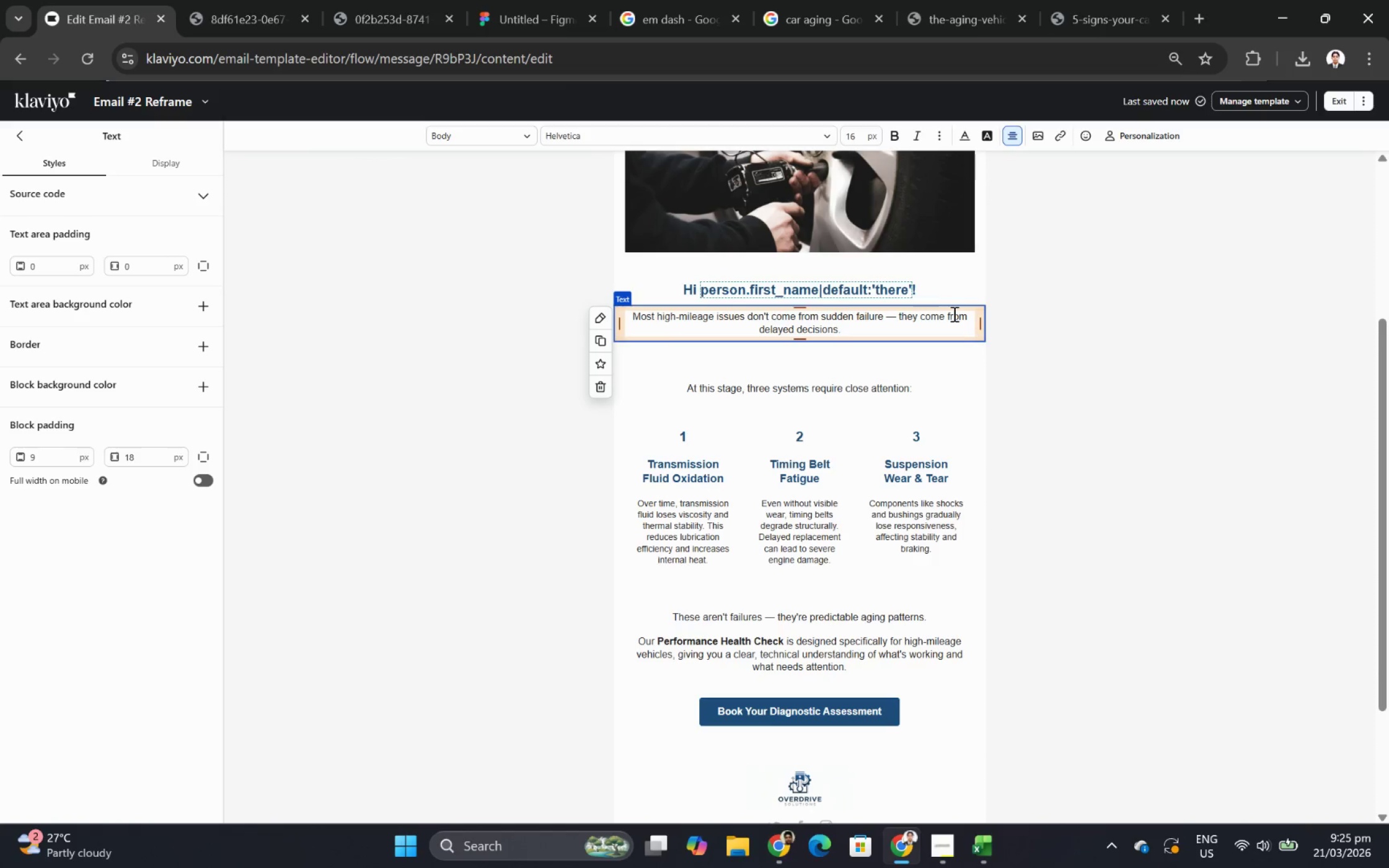 
wait(19.27)
 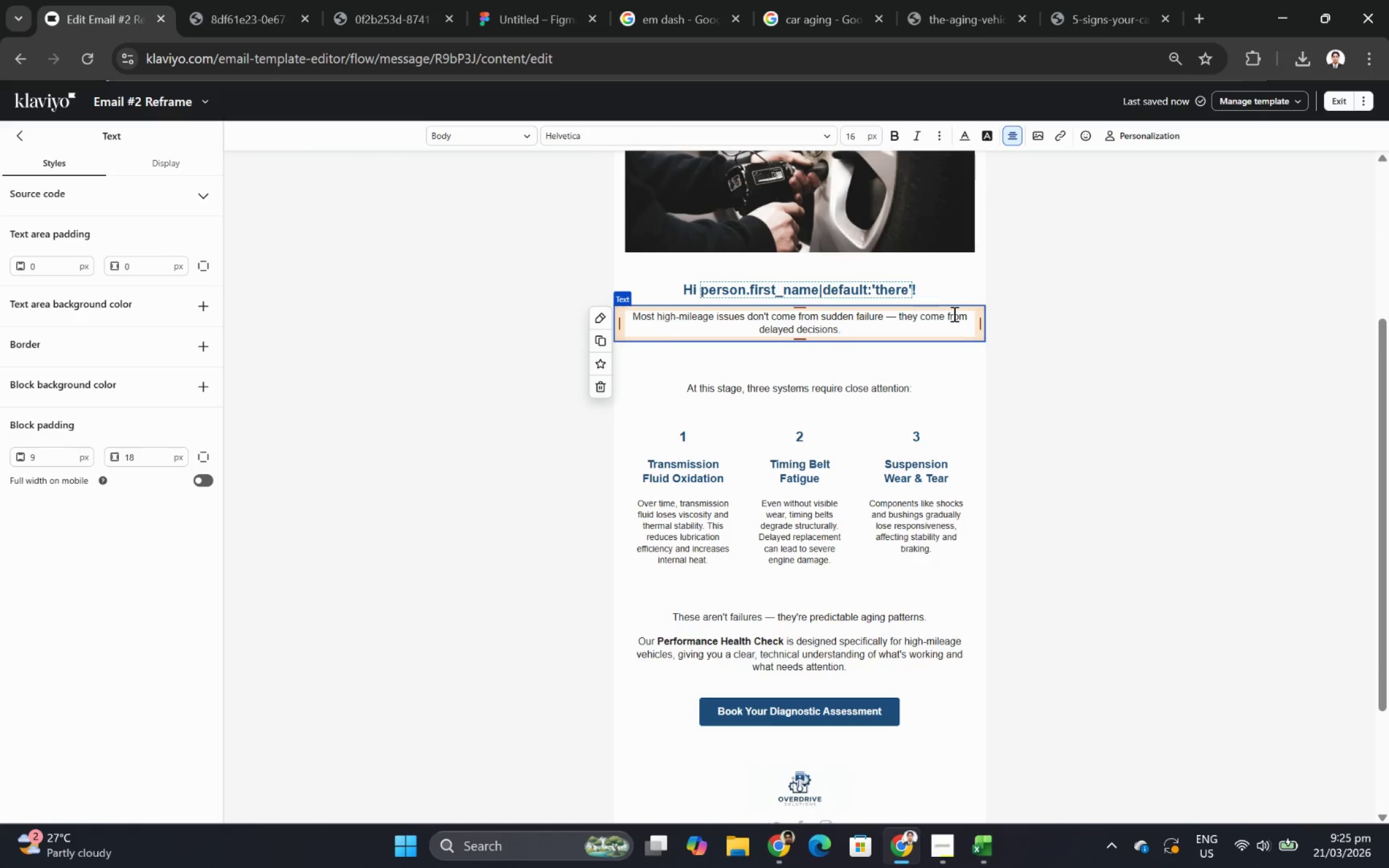 
left_click([956, 387])
 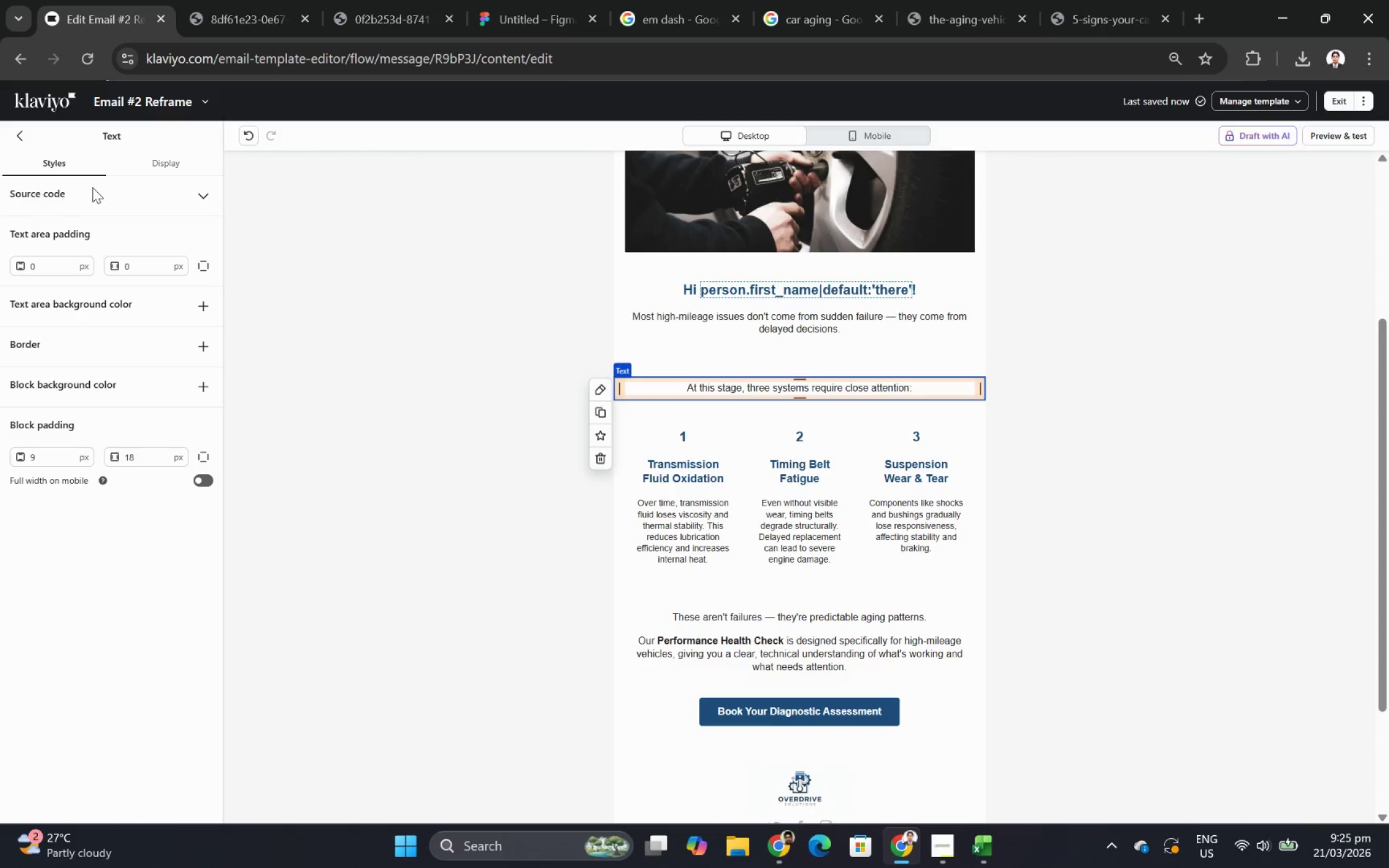 
left_click([492, 310])
 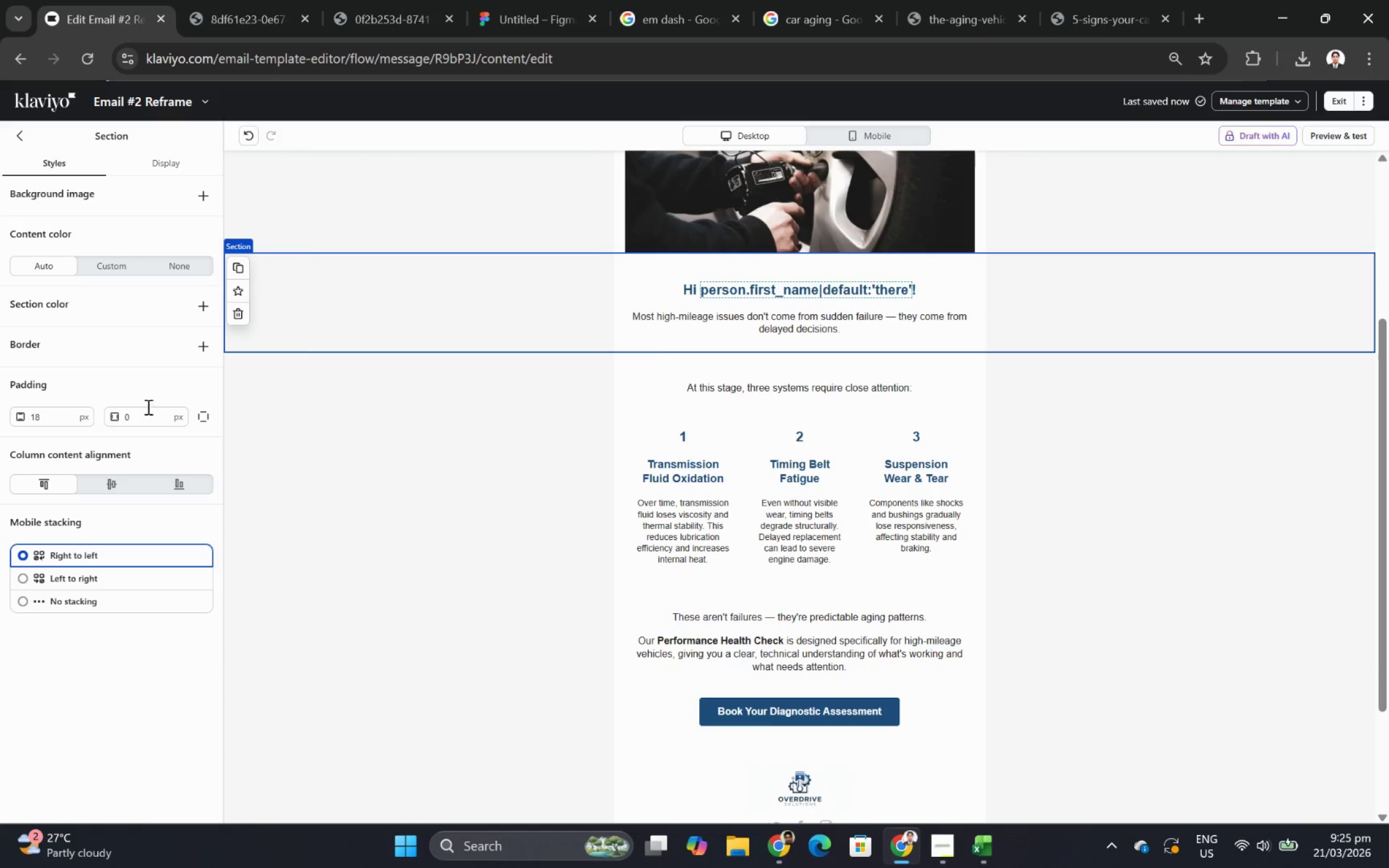 
double_click([150, 413])
 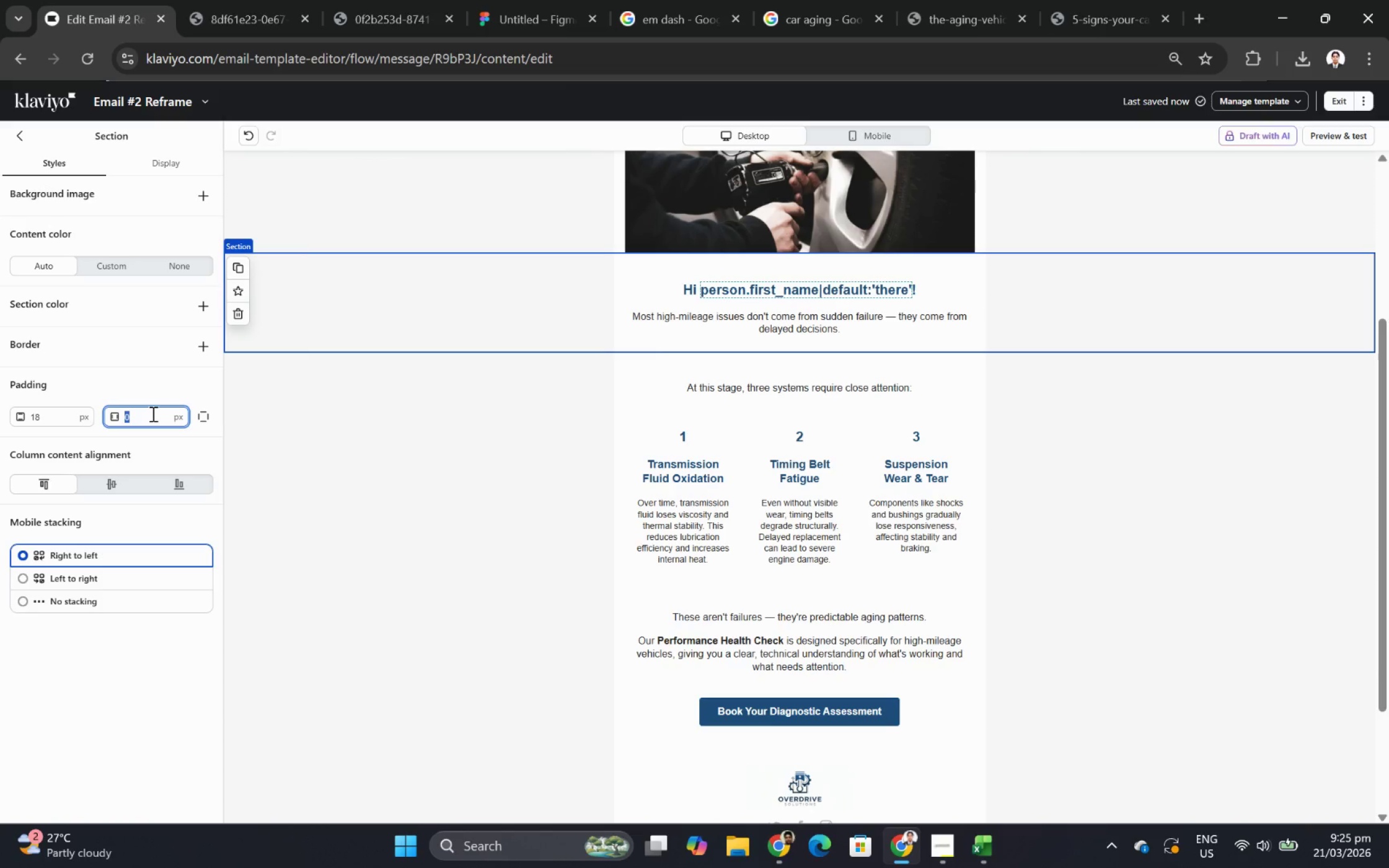 
key(Numpad1)
 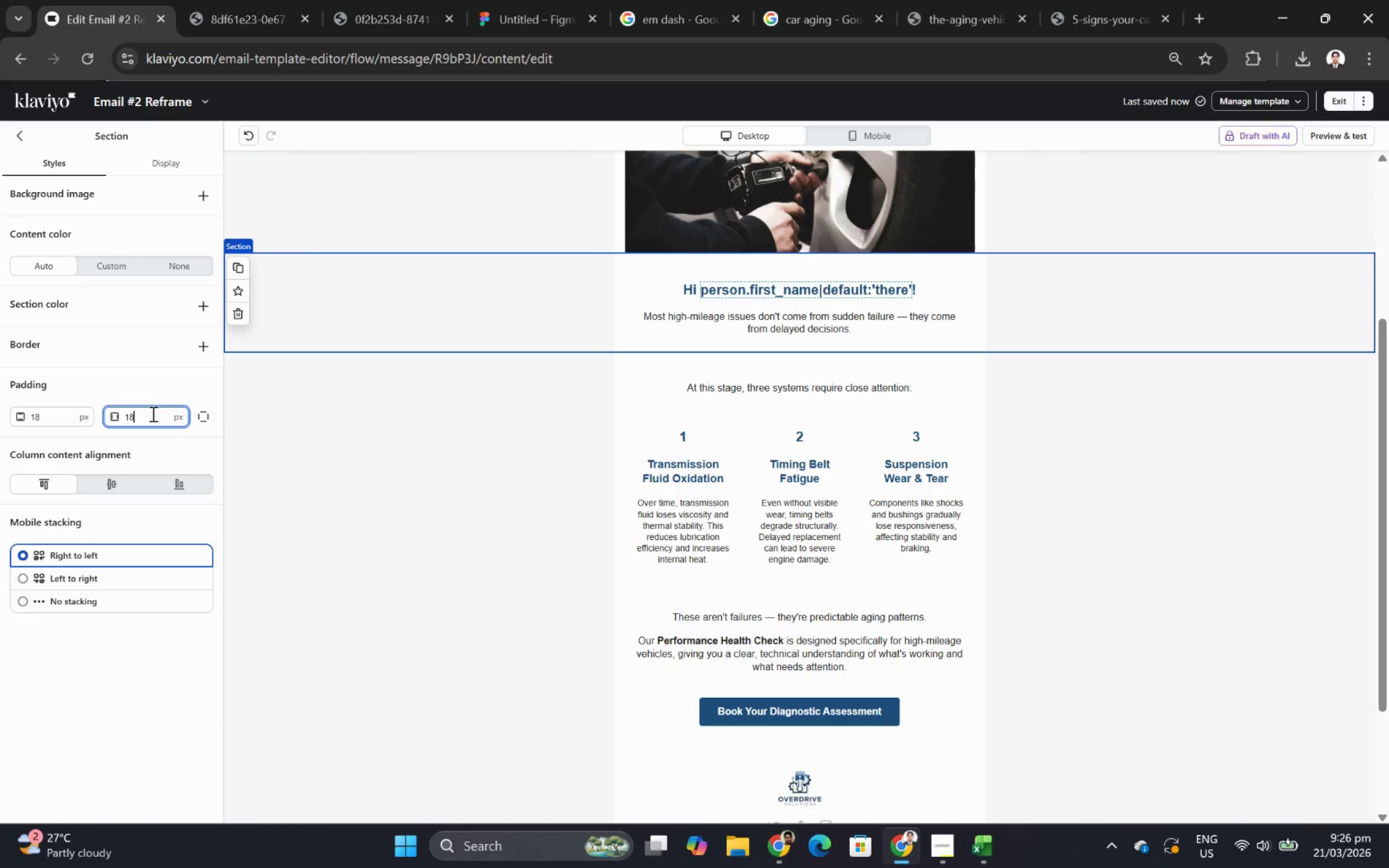 
key(Numpad8)
 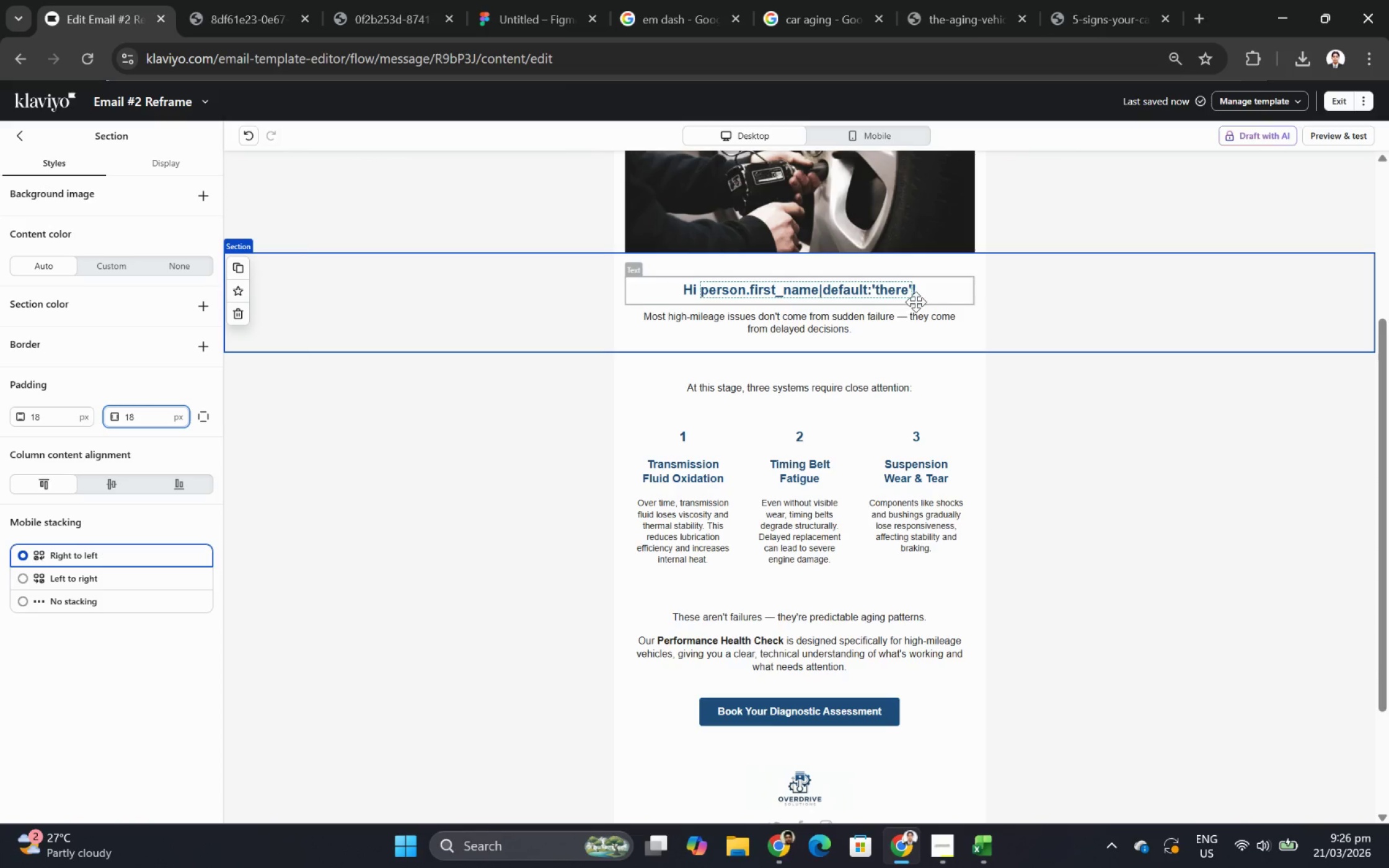 
left_click([902, 334])
 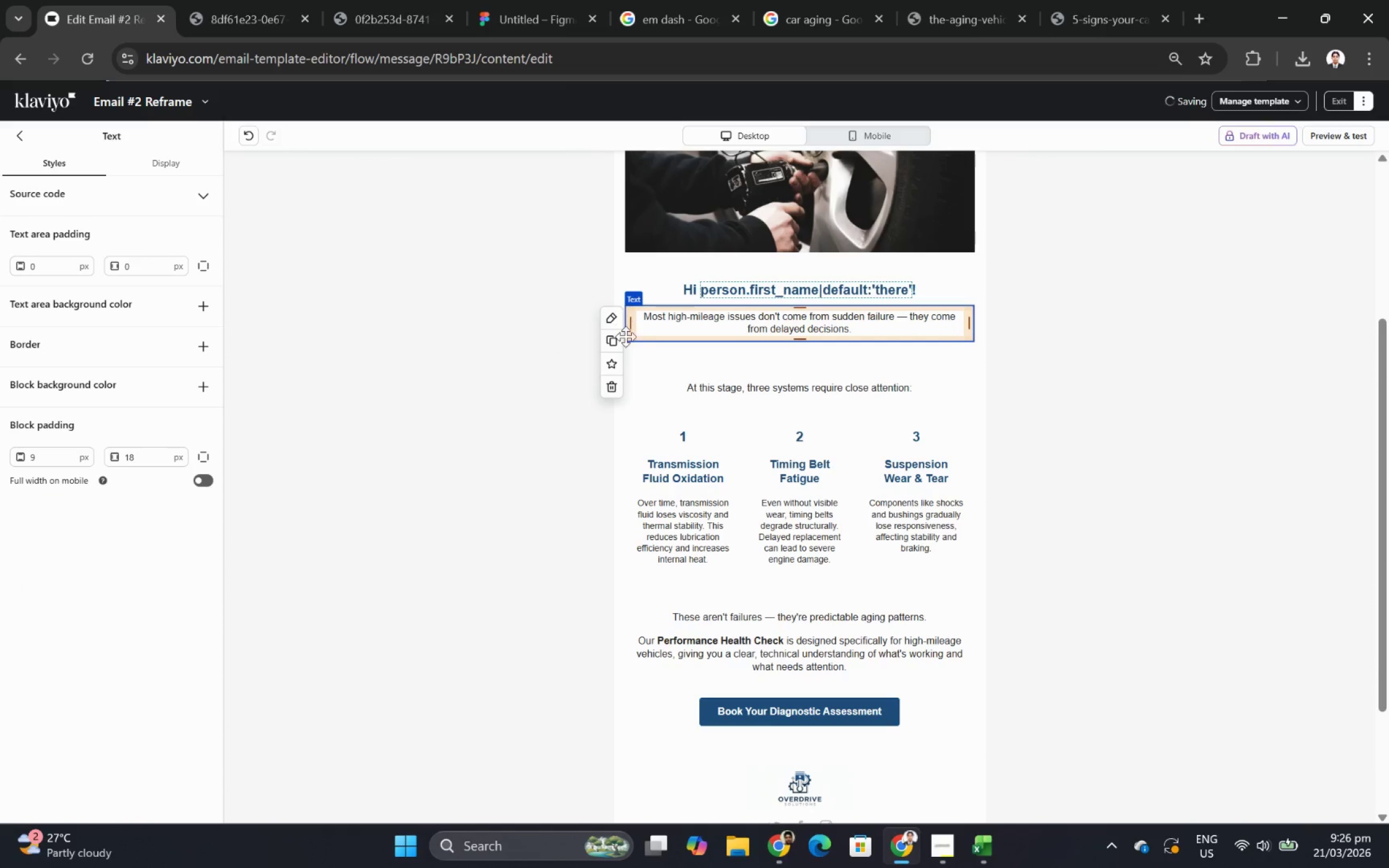 
left_click([615, 343])
 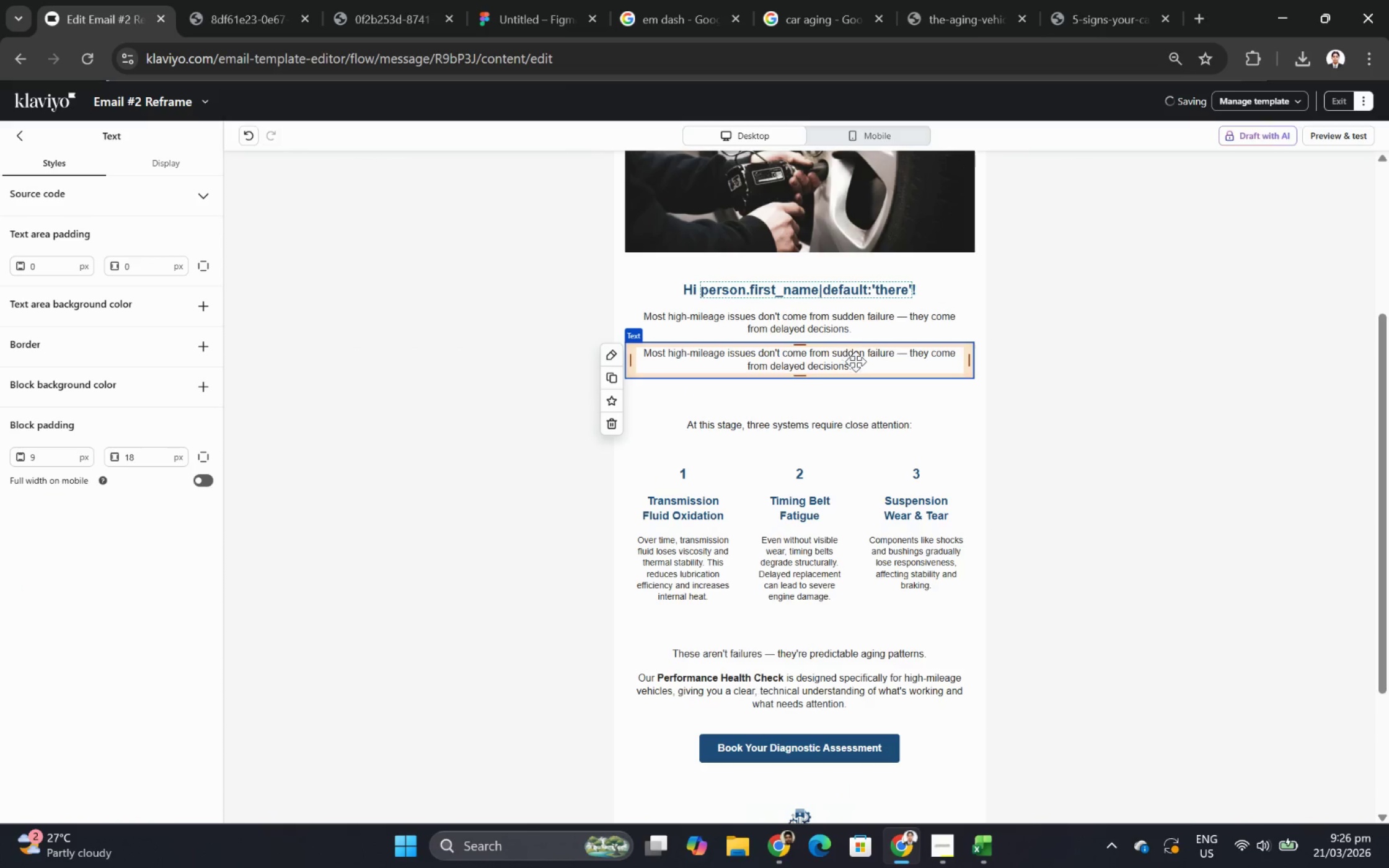 
double_click([856, 362])
 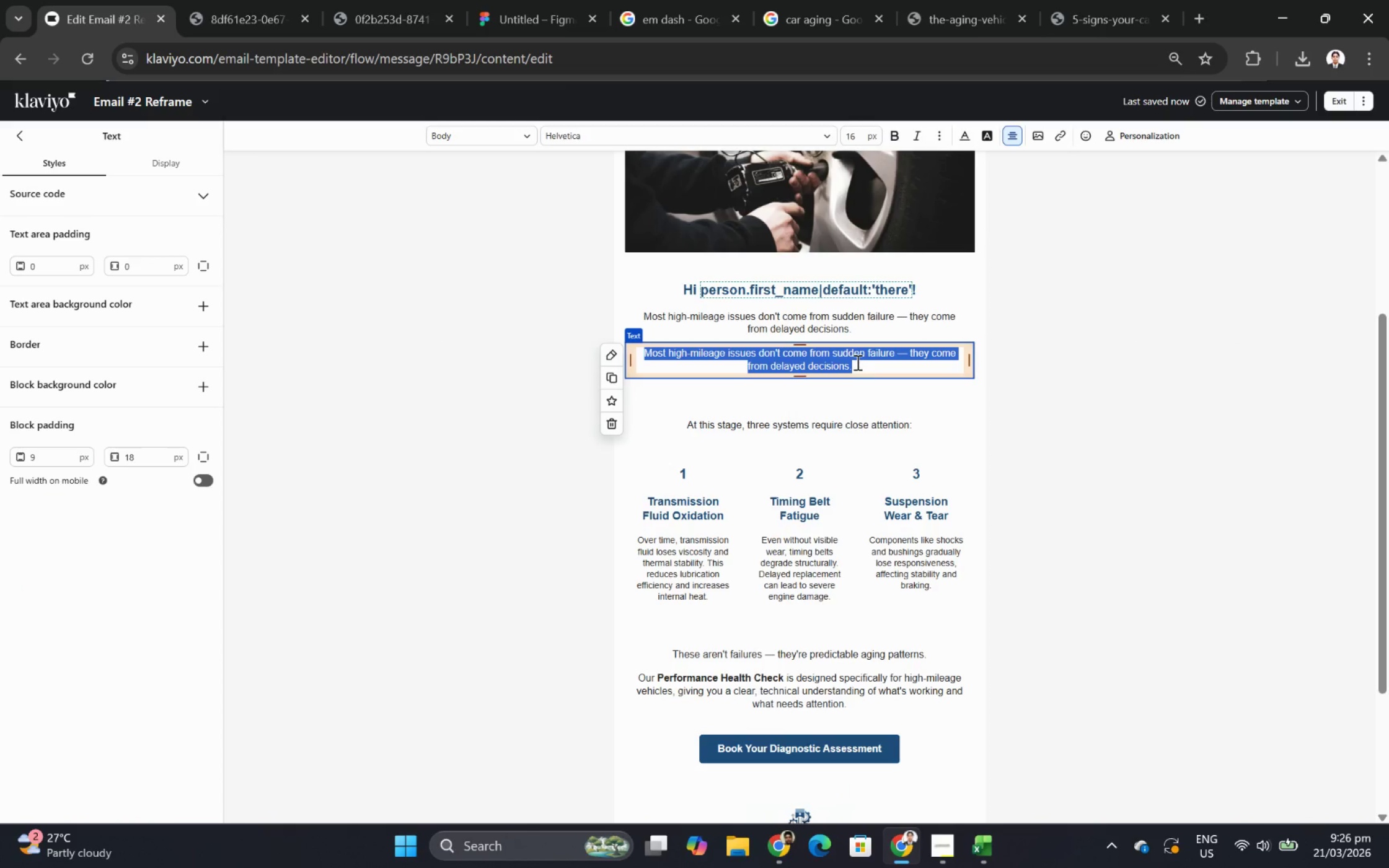 
type(For yu)
key(Backspace)
type(our )
 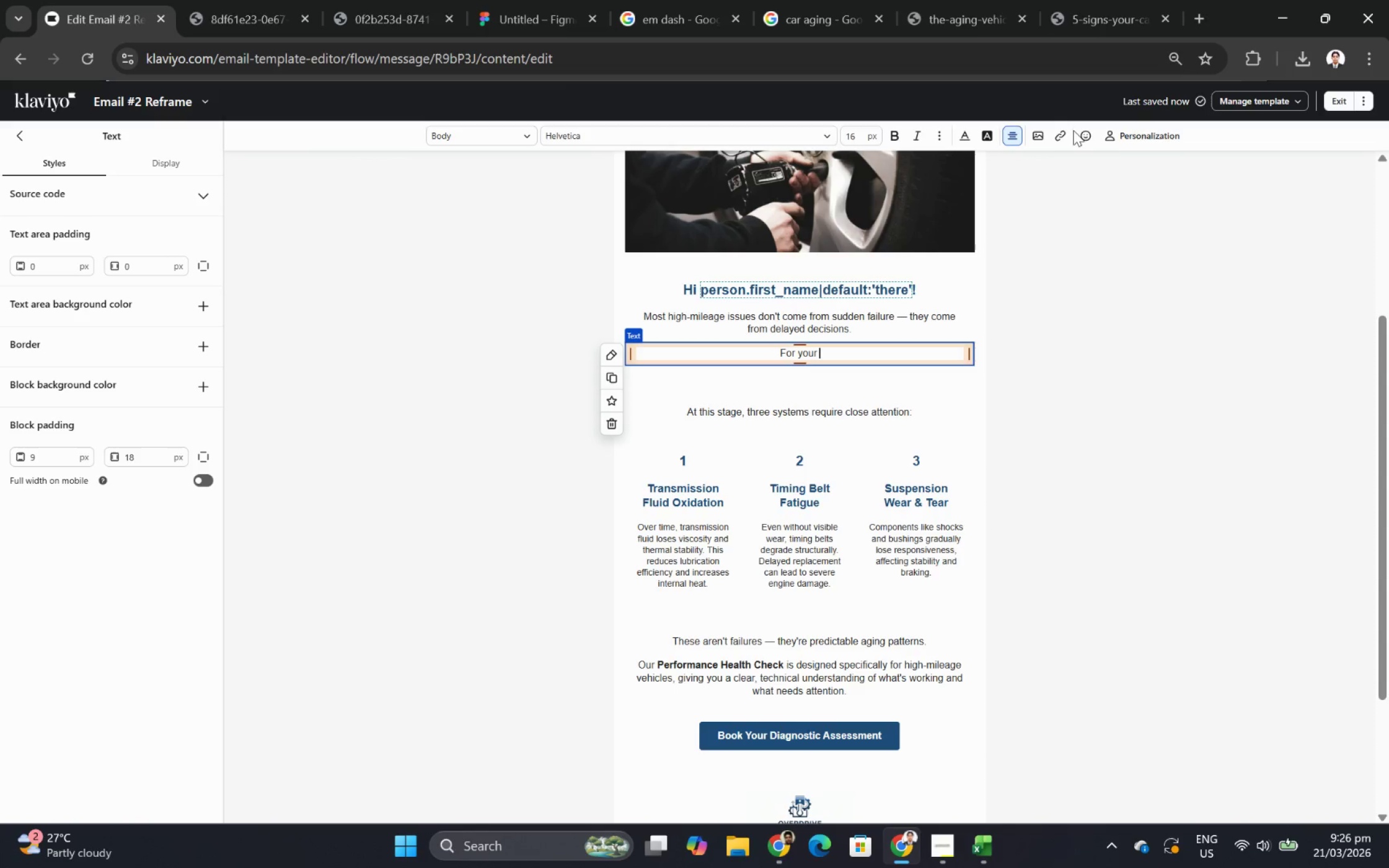 
left_click([1126, 133])
 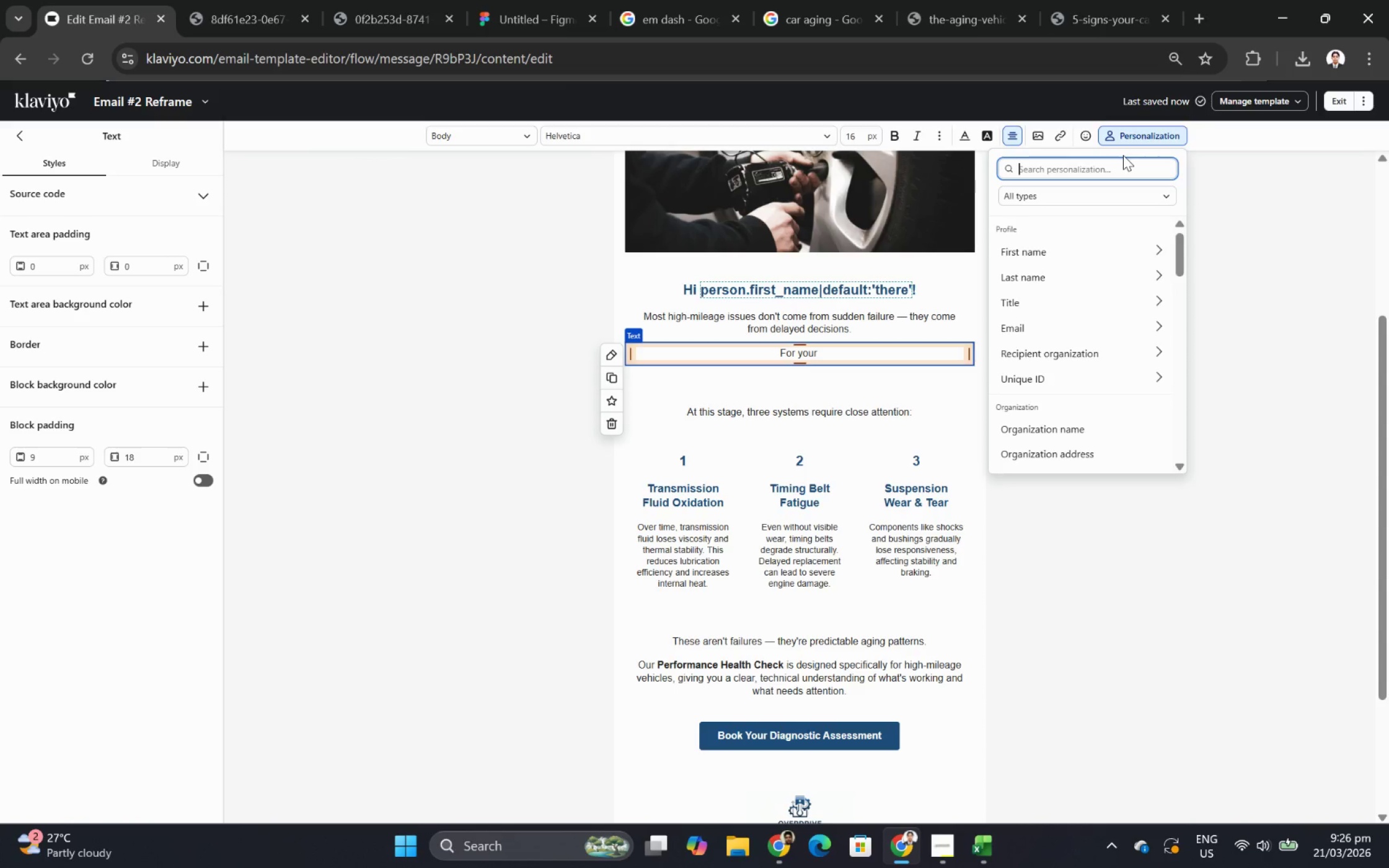 
type(make)
 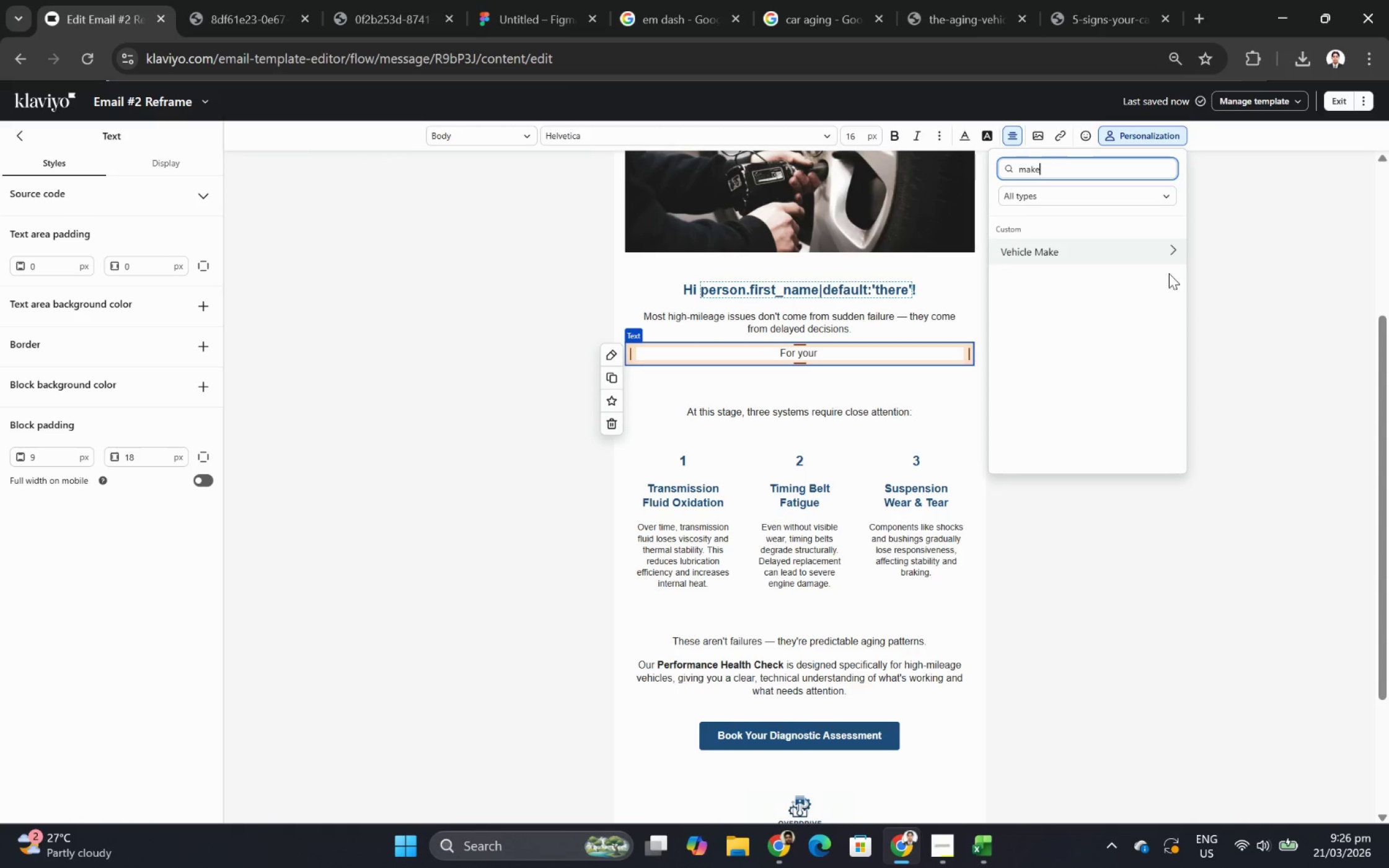 
left_click([1163, 261])
 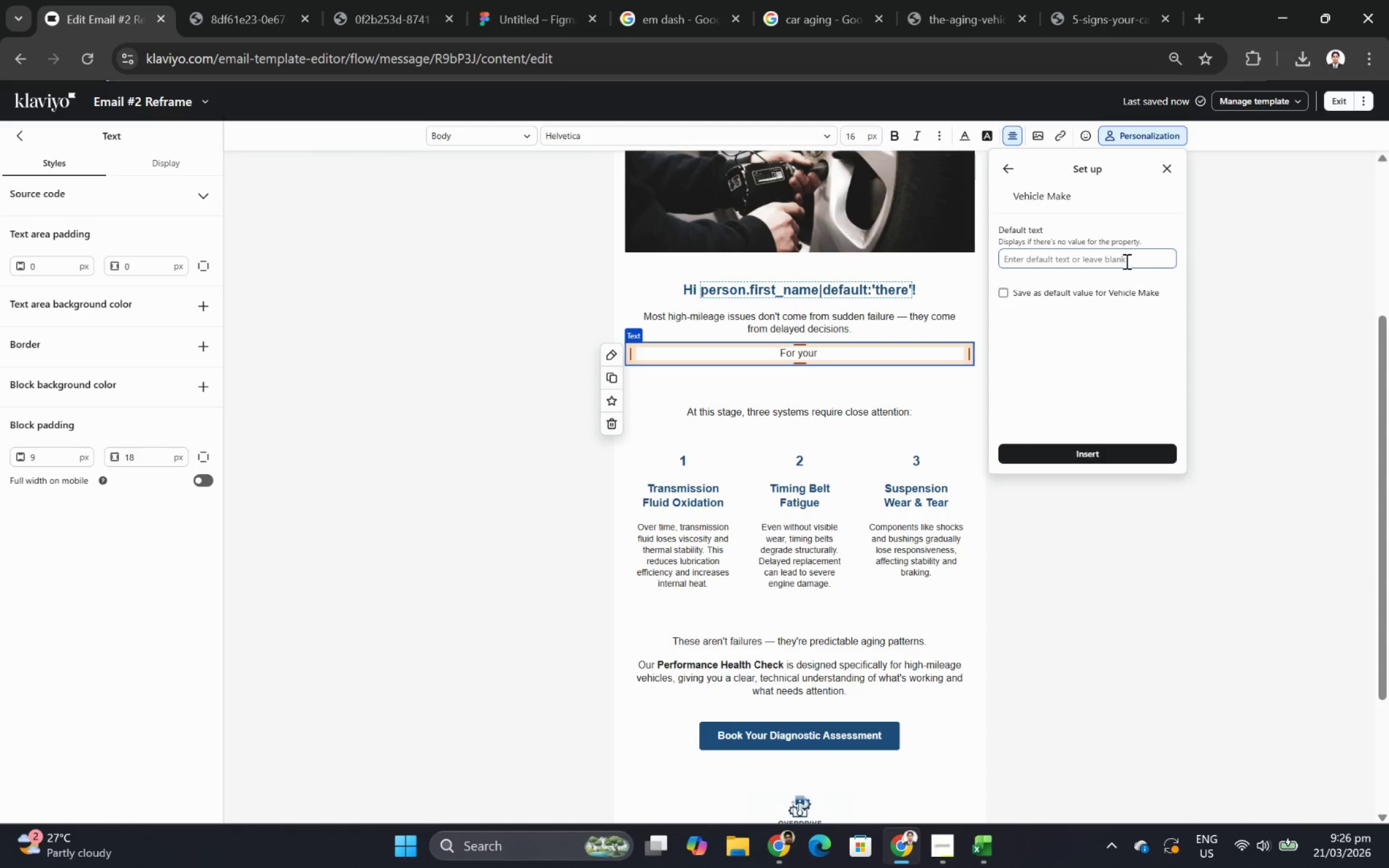 
left_click([1123, 256])
 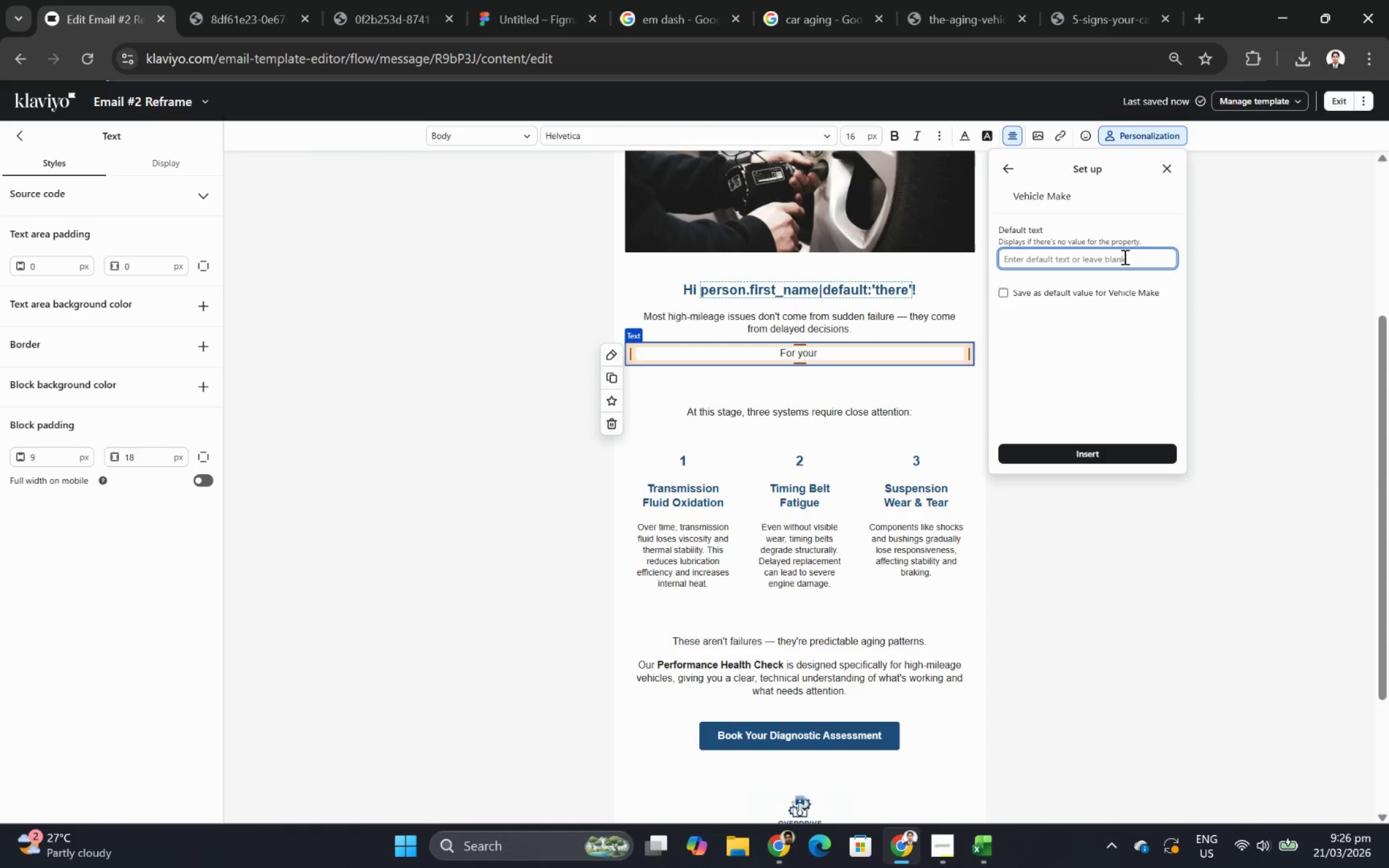 
type(cv)
key(Backspace)
key(Backspace)
type(vehiv)
key(Backspace)
type(cle)
 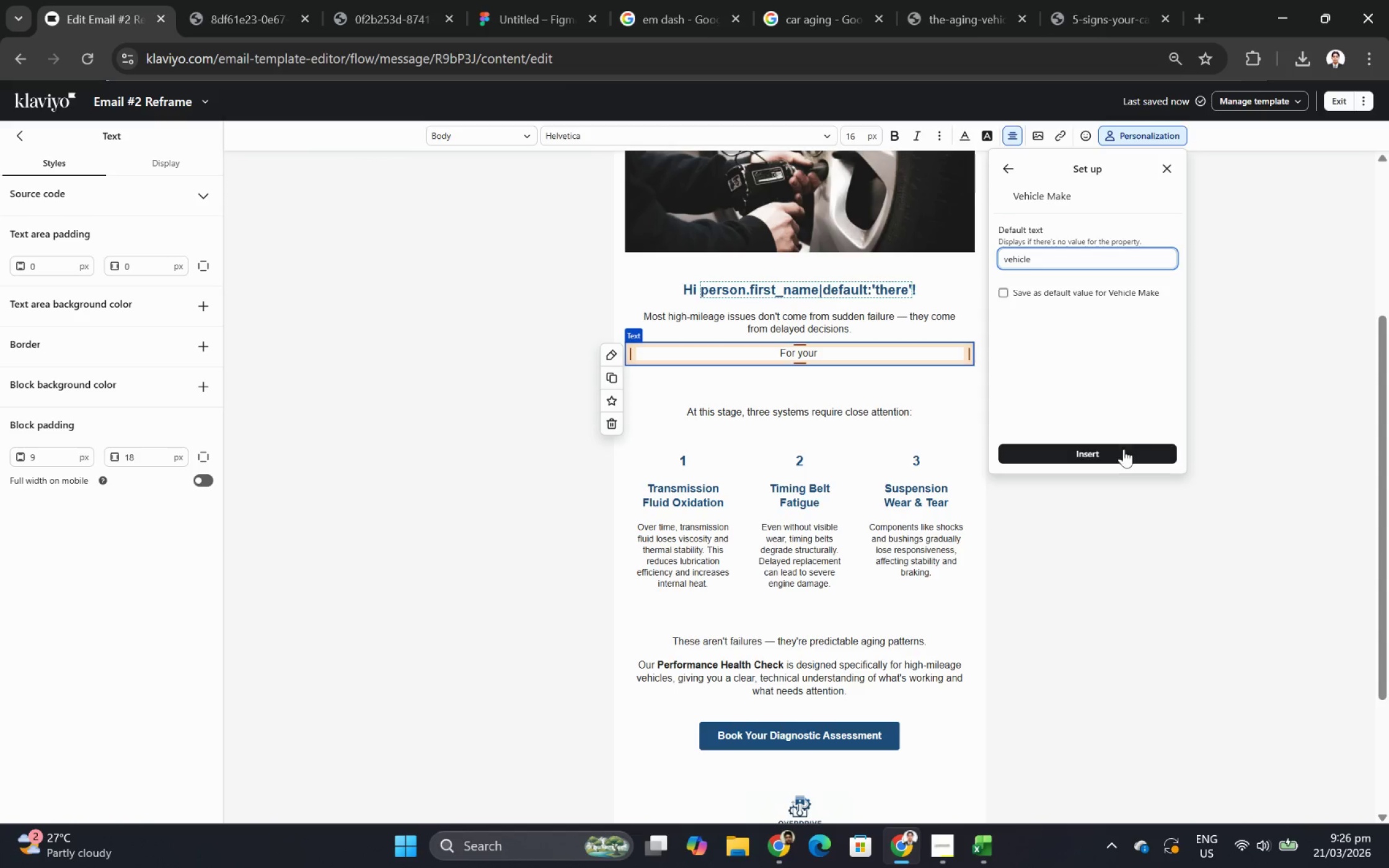 
left_click([1129, 462])
 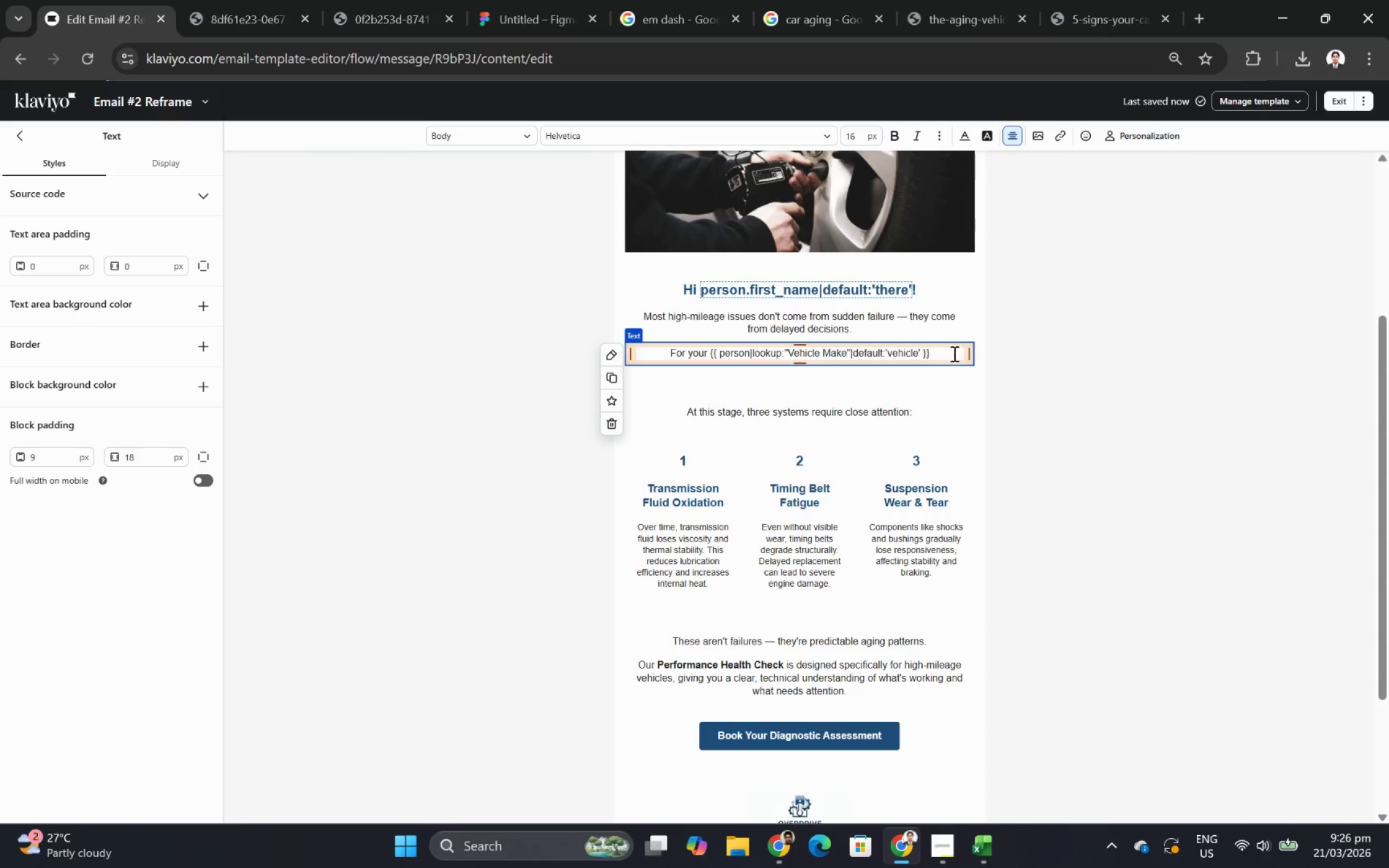 
key(Space)
 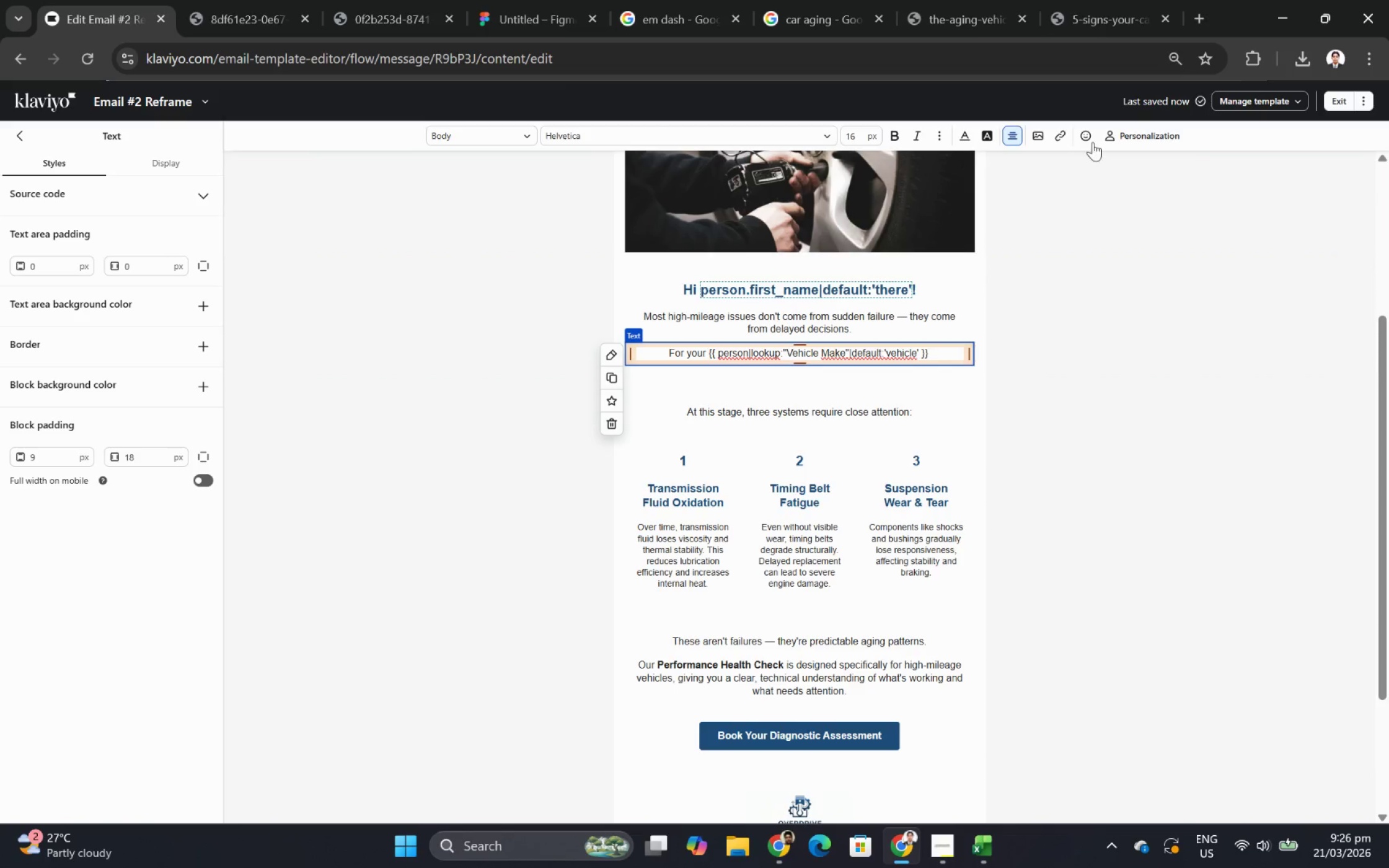 
left_click([1121, 133])
 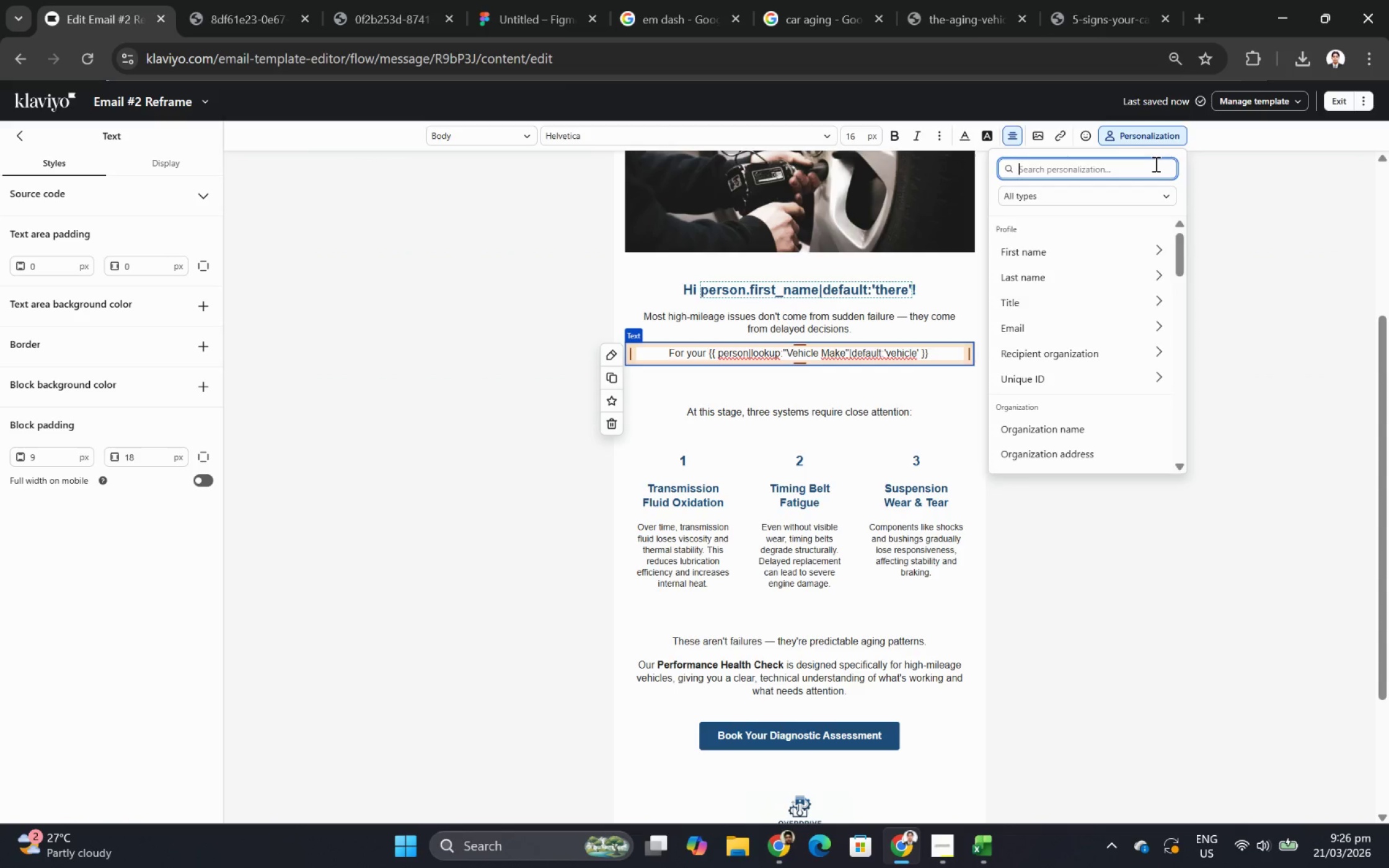 
type(mode)
 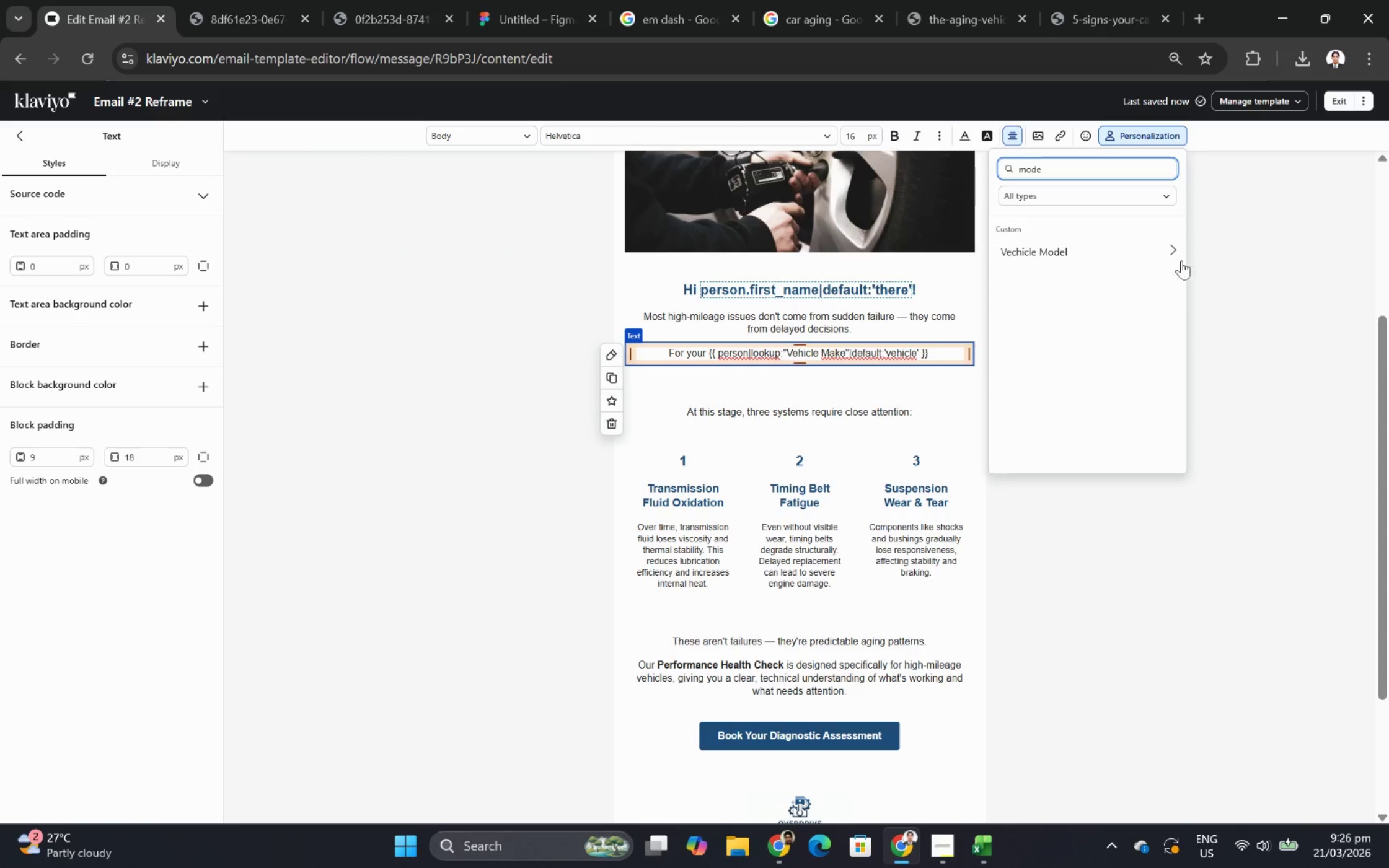 
left_click([1153, 272])
 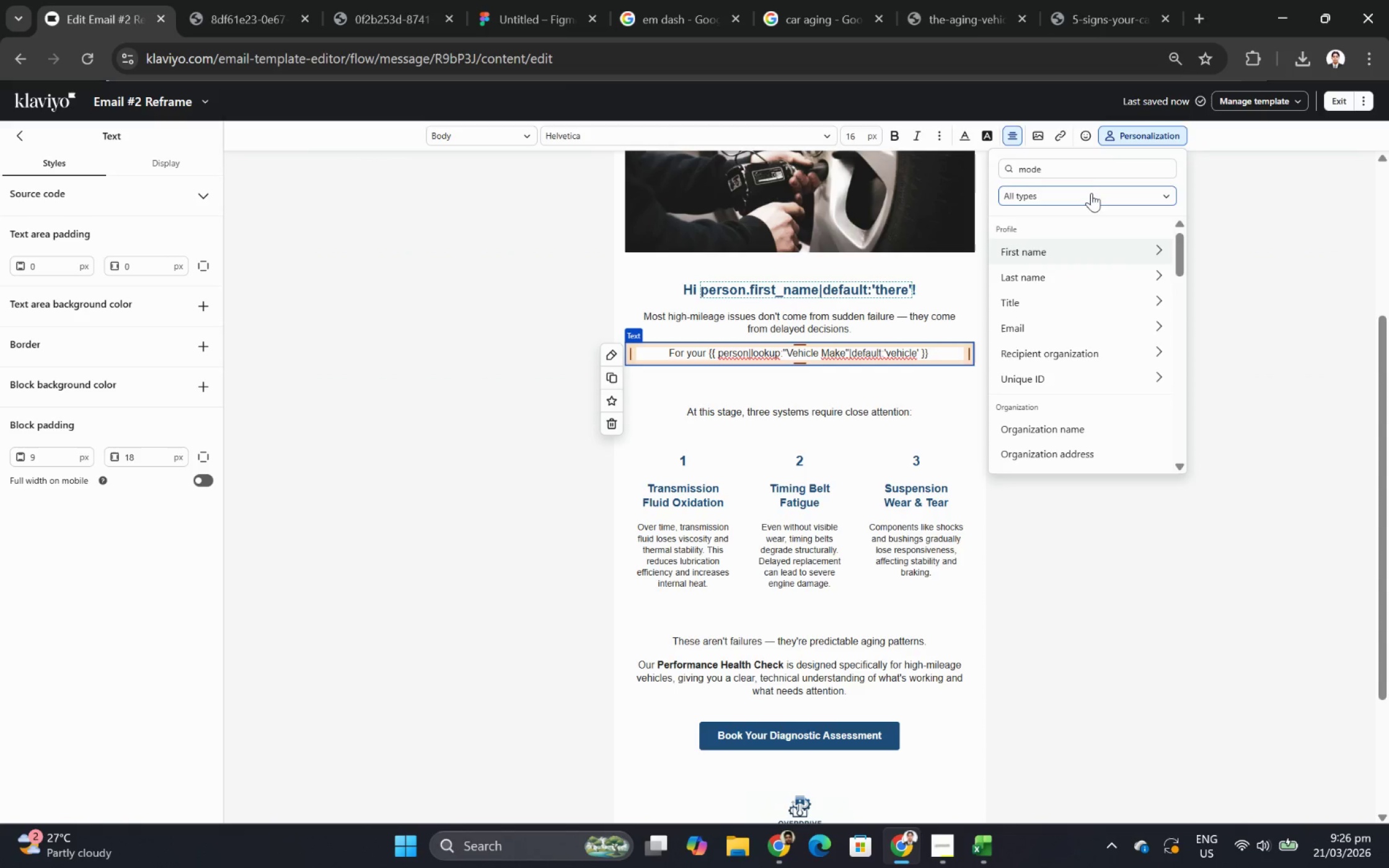 
left_click([1091, 167])
 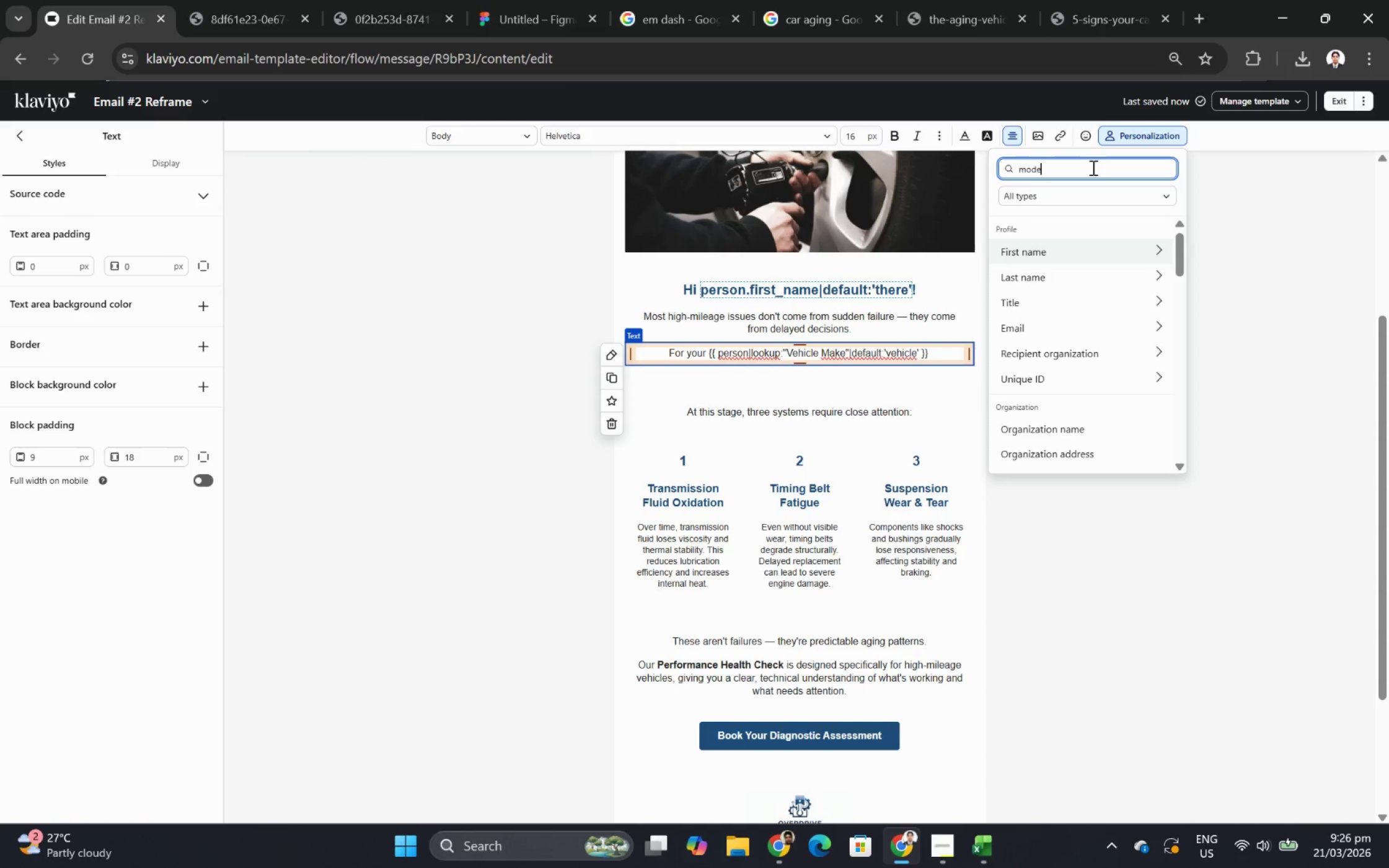 
key(L)
 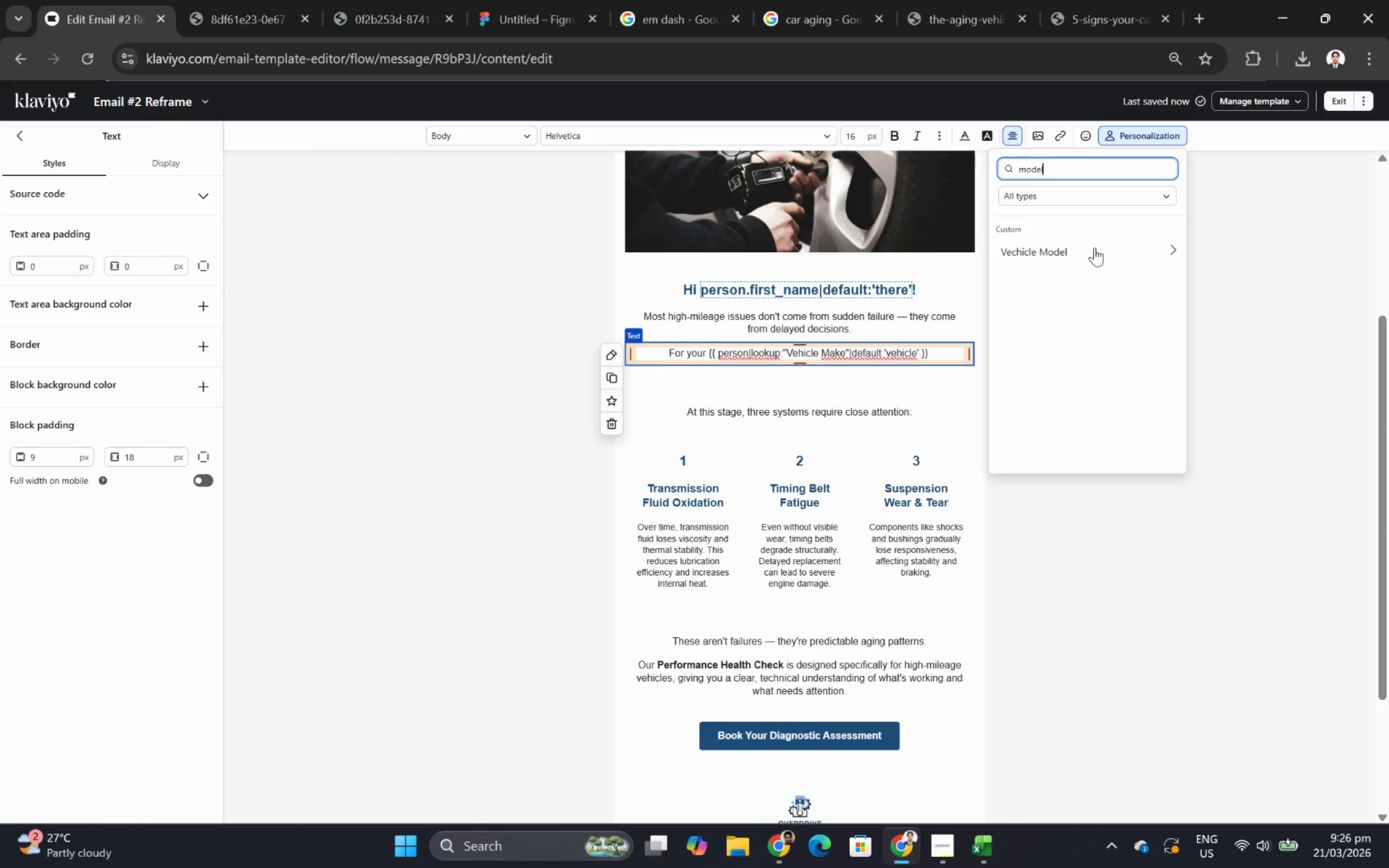 
left_click([1096, 251])
 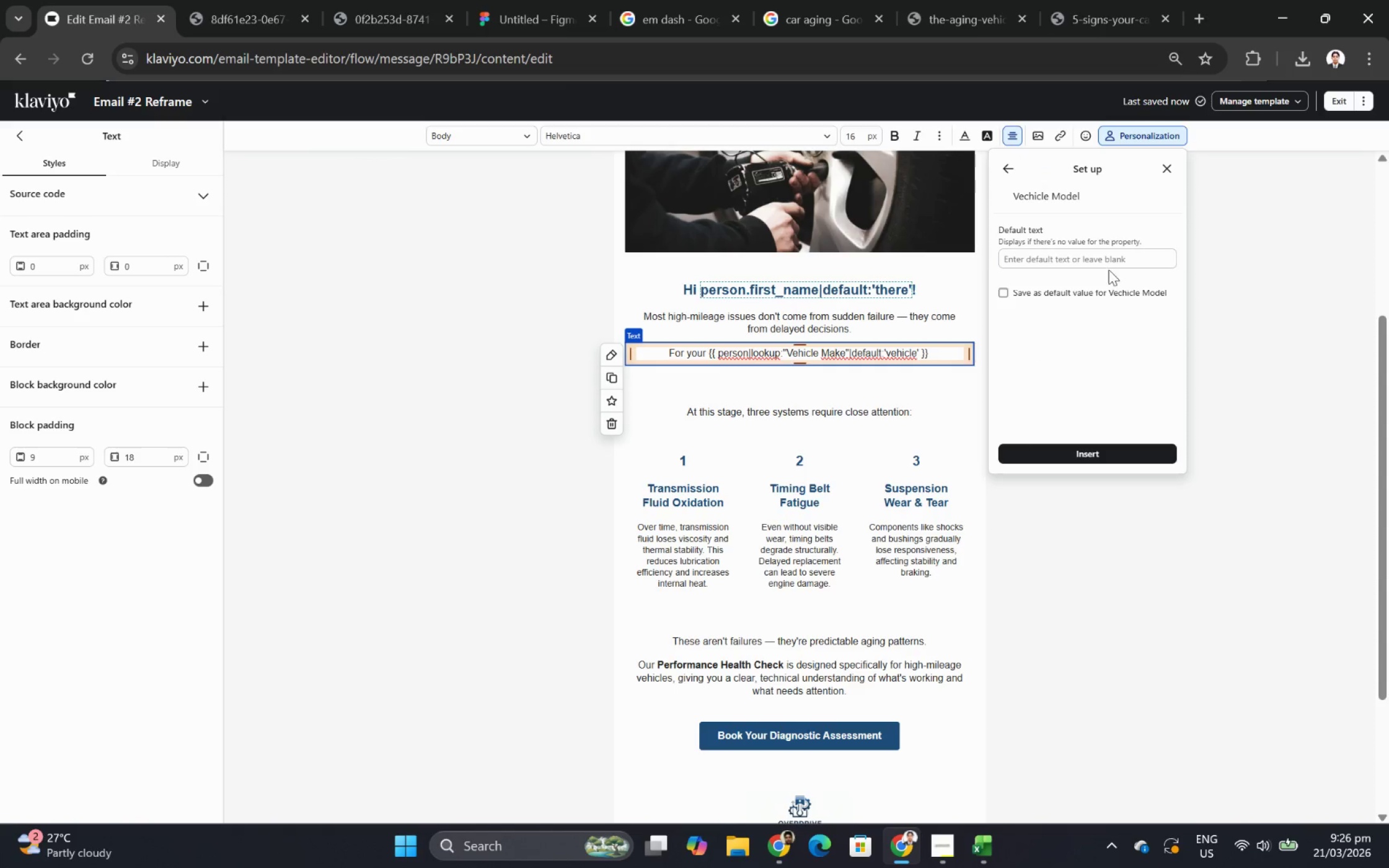 
left_click([1104, 259])
 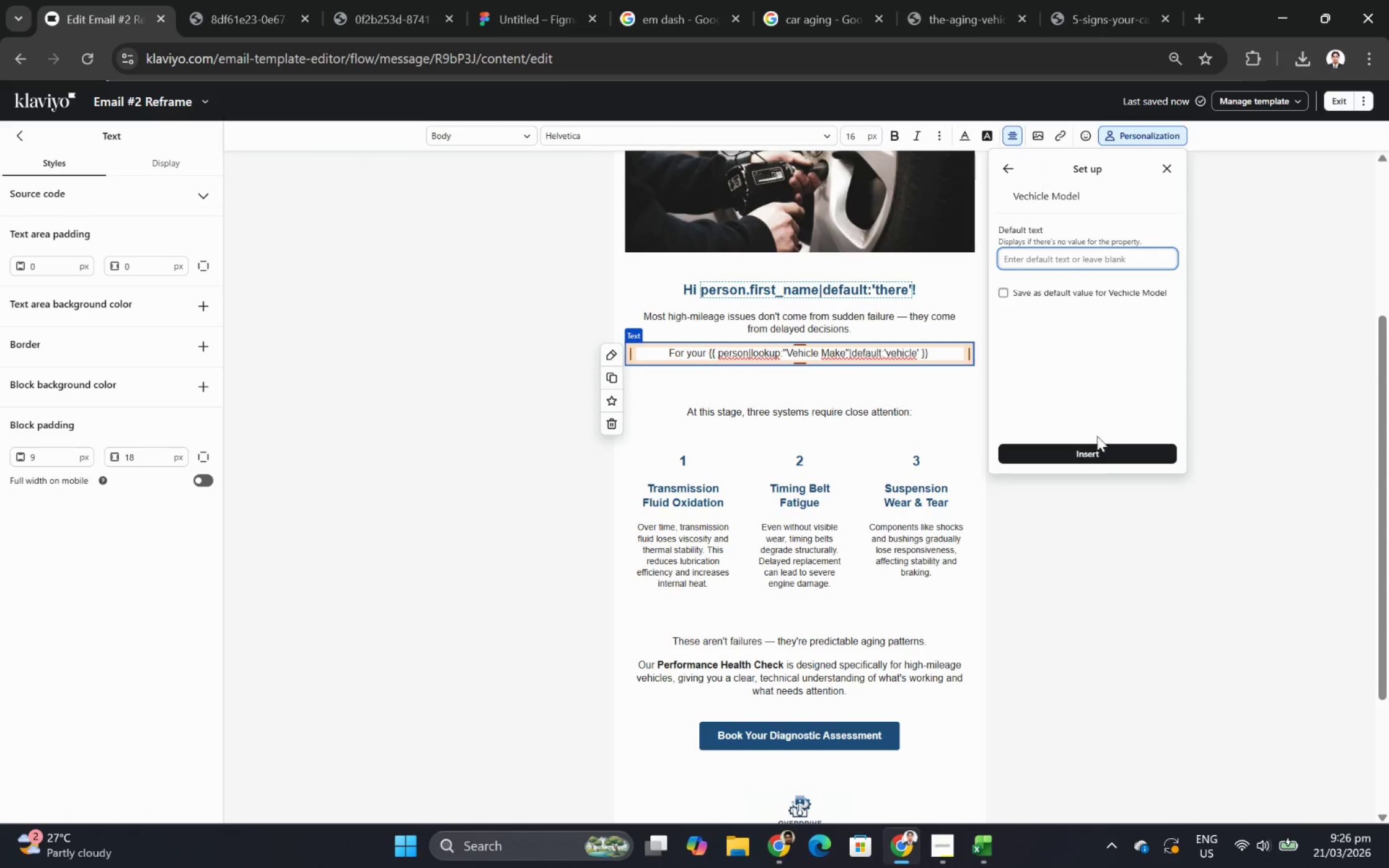 
left_click([1097, 452])
 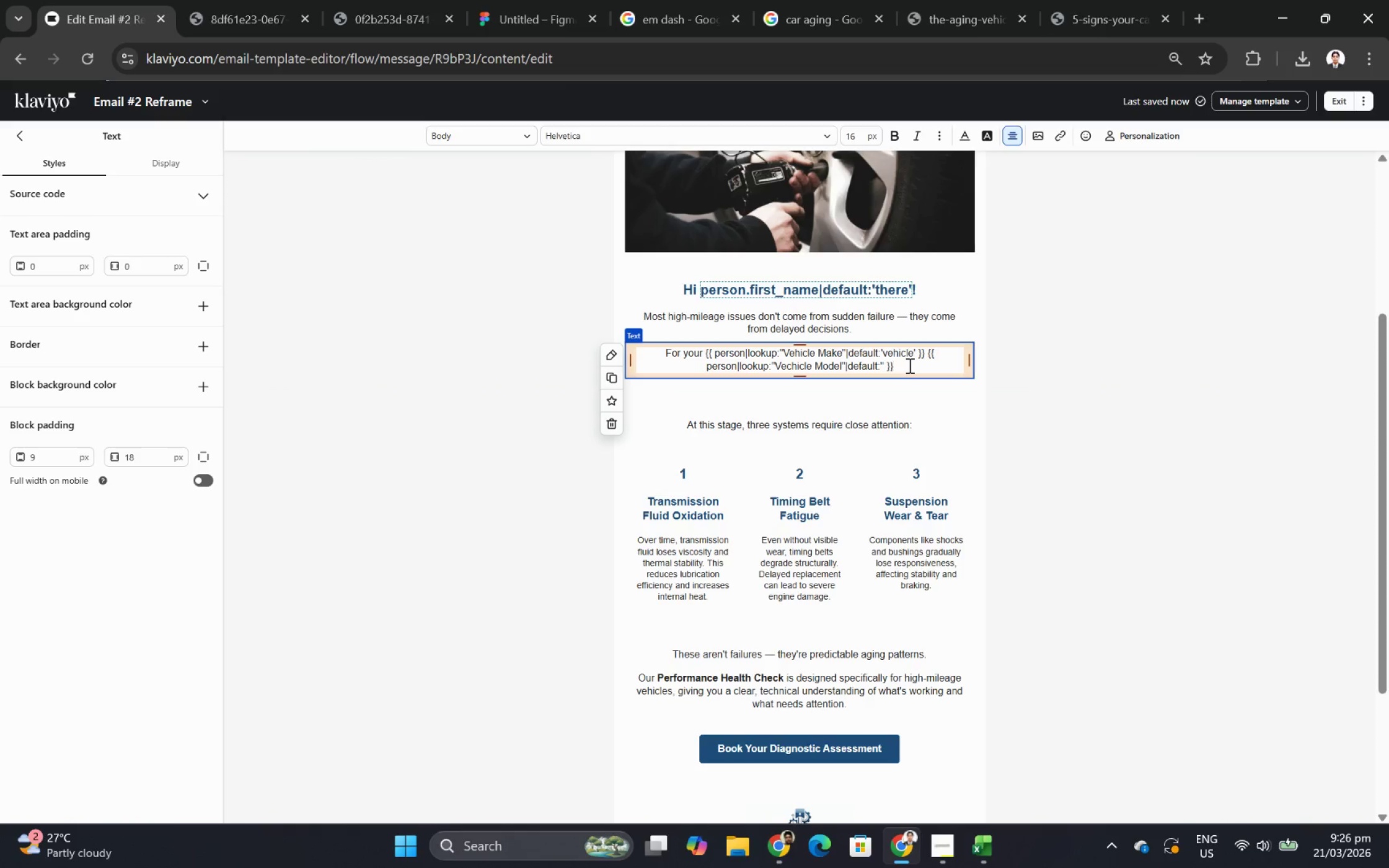 
wait(6.31)
 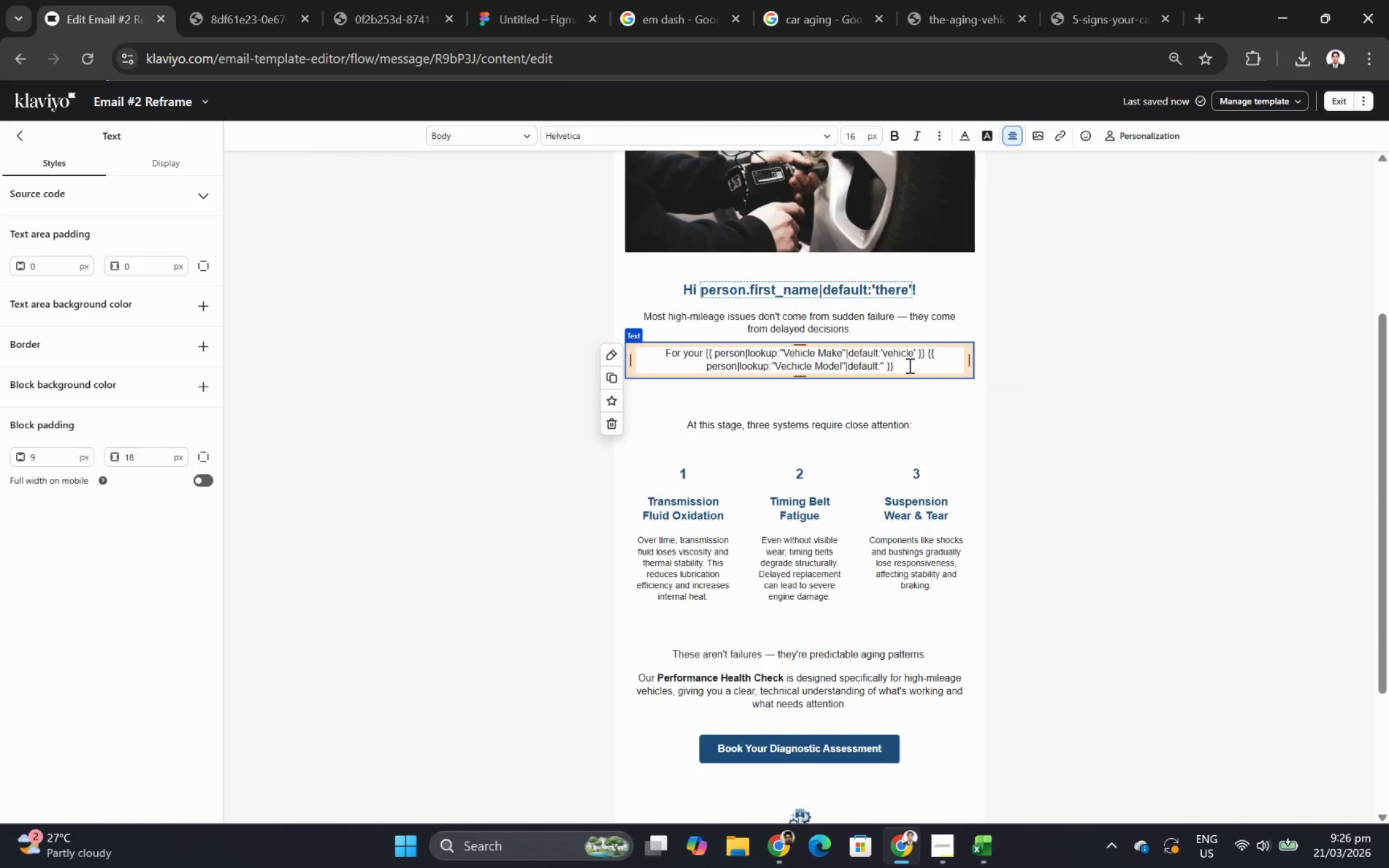 
type(, three overlooked factors determine long-term reliability)
 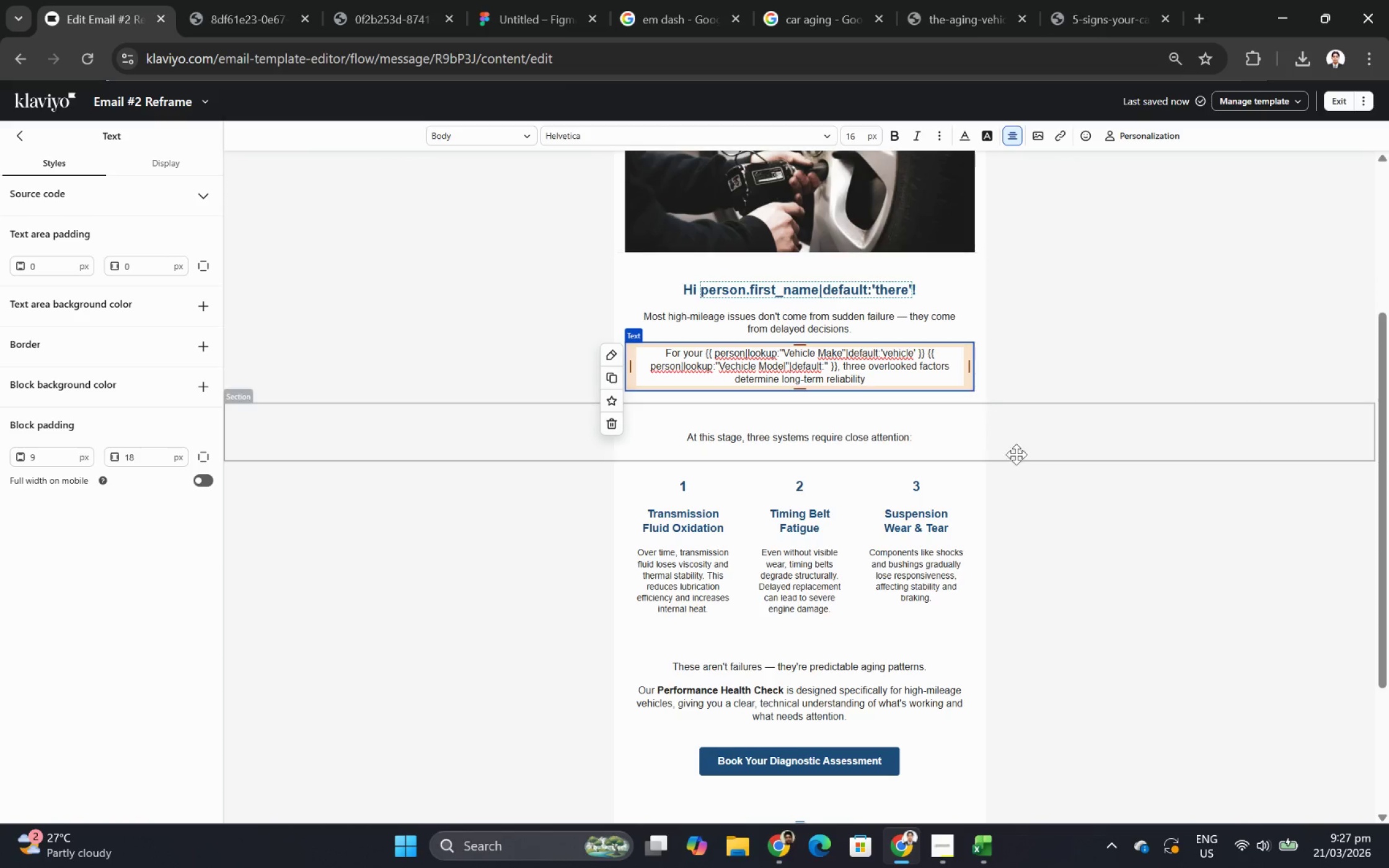 
left_click([1047, 484])
 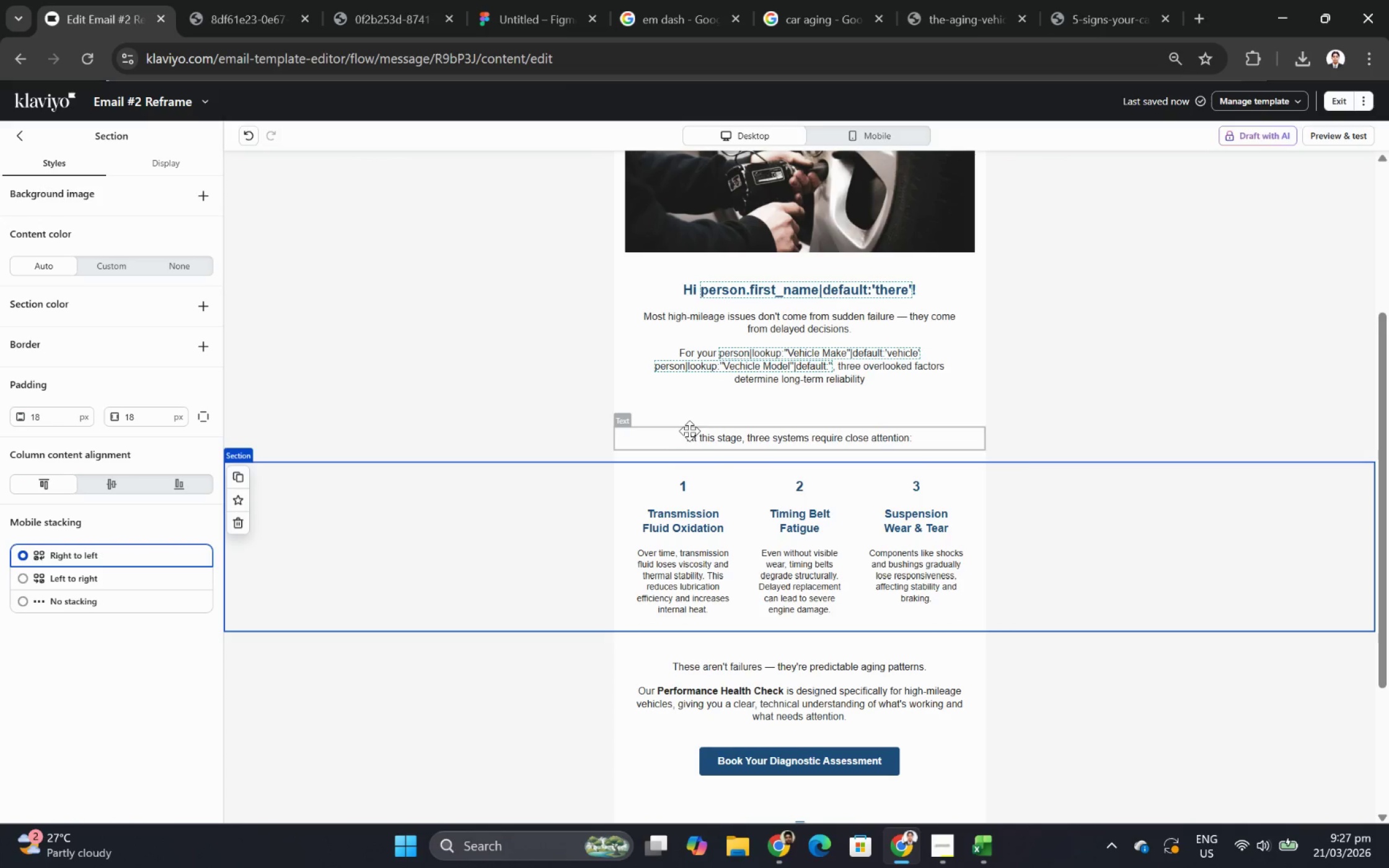 
left_click([478, 424])
 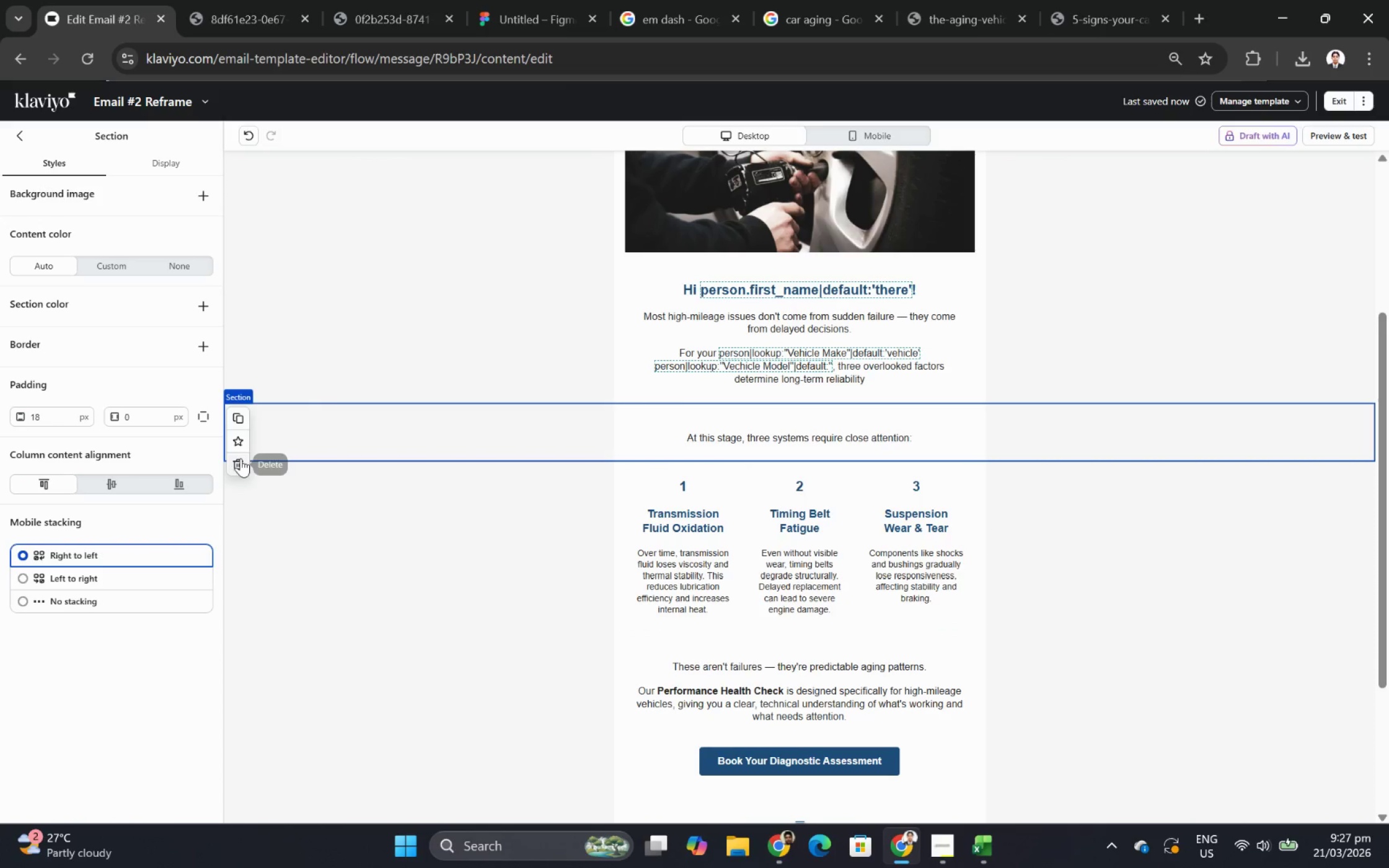 
left_click([236, 461])
 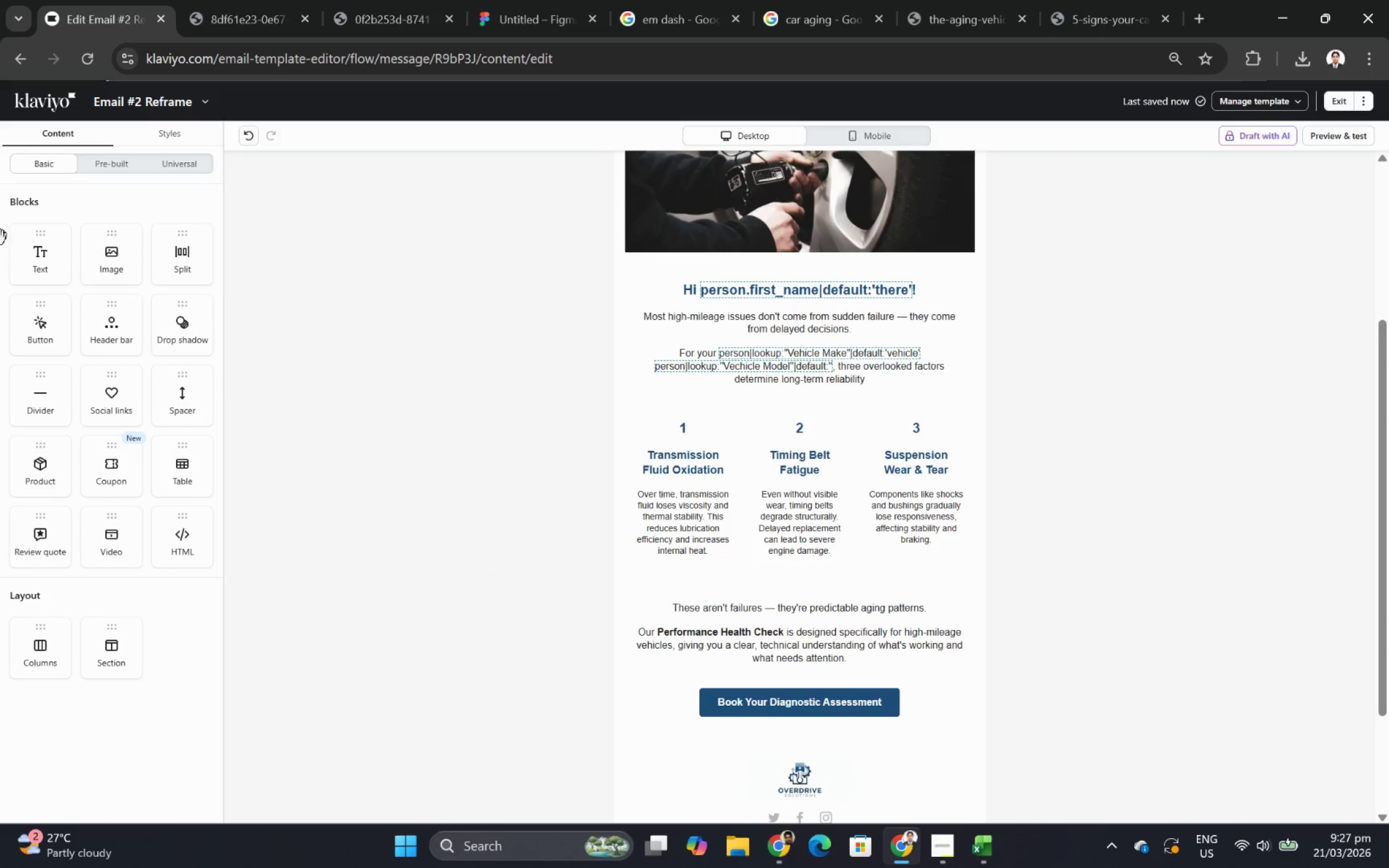 
left_click_drag(start_coordinate=[194, 403], to_coordinate=[742, 379])
 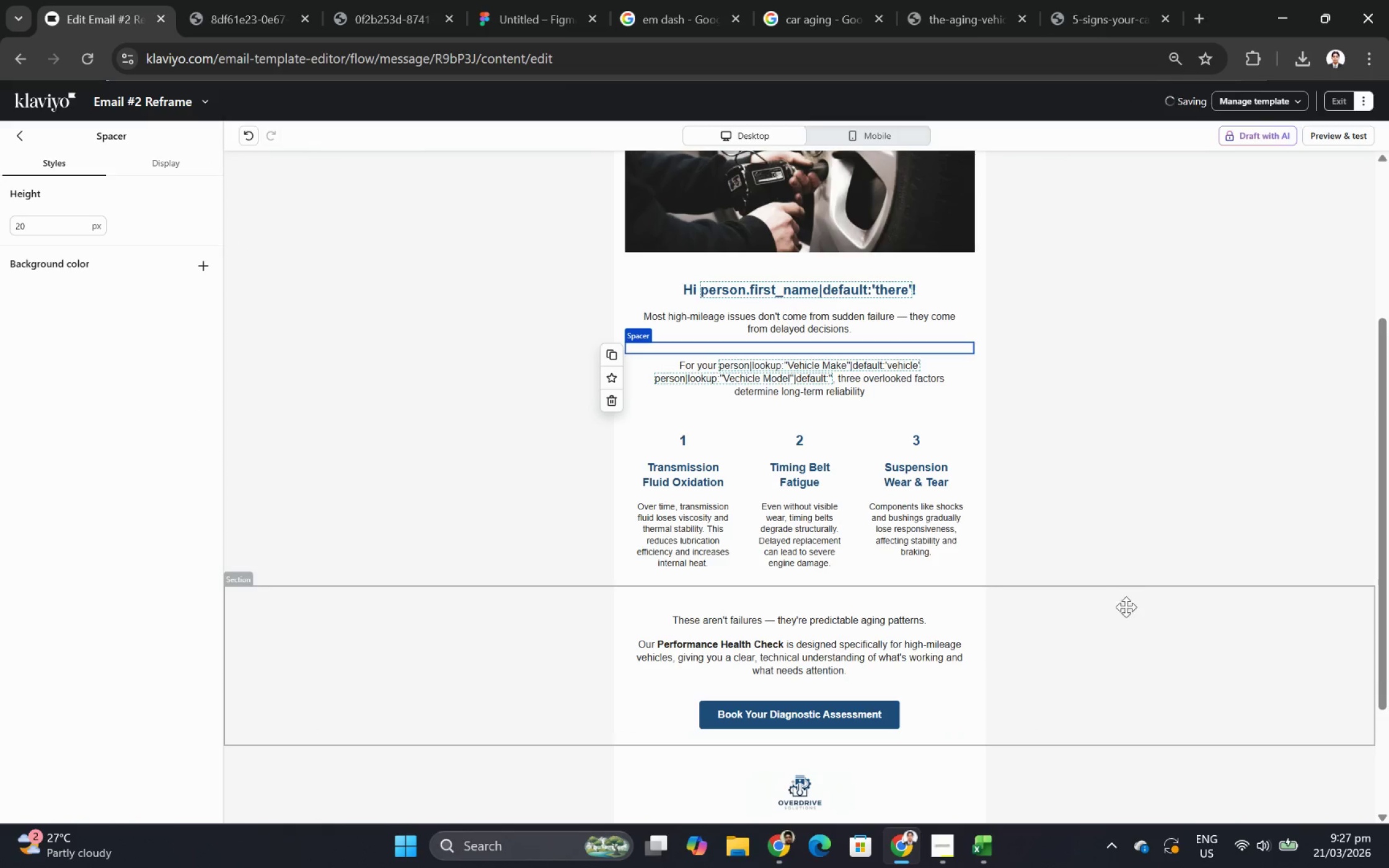 
left_click([1126, 618])
 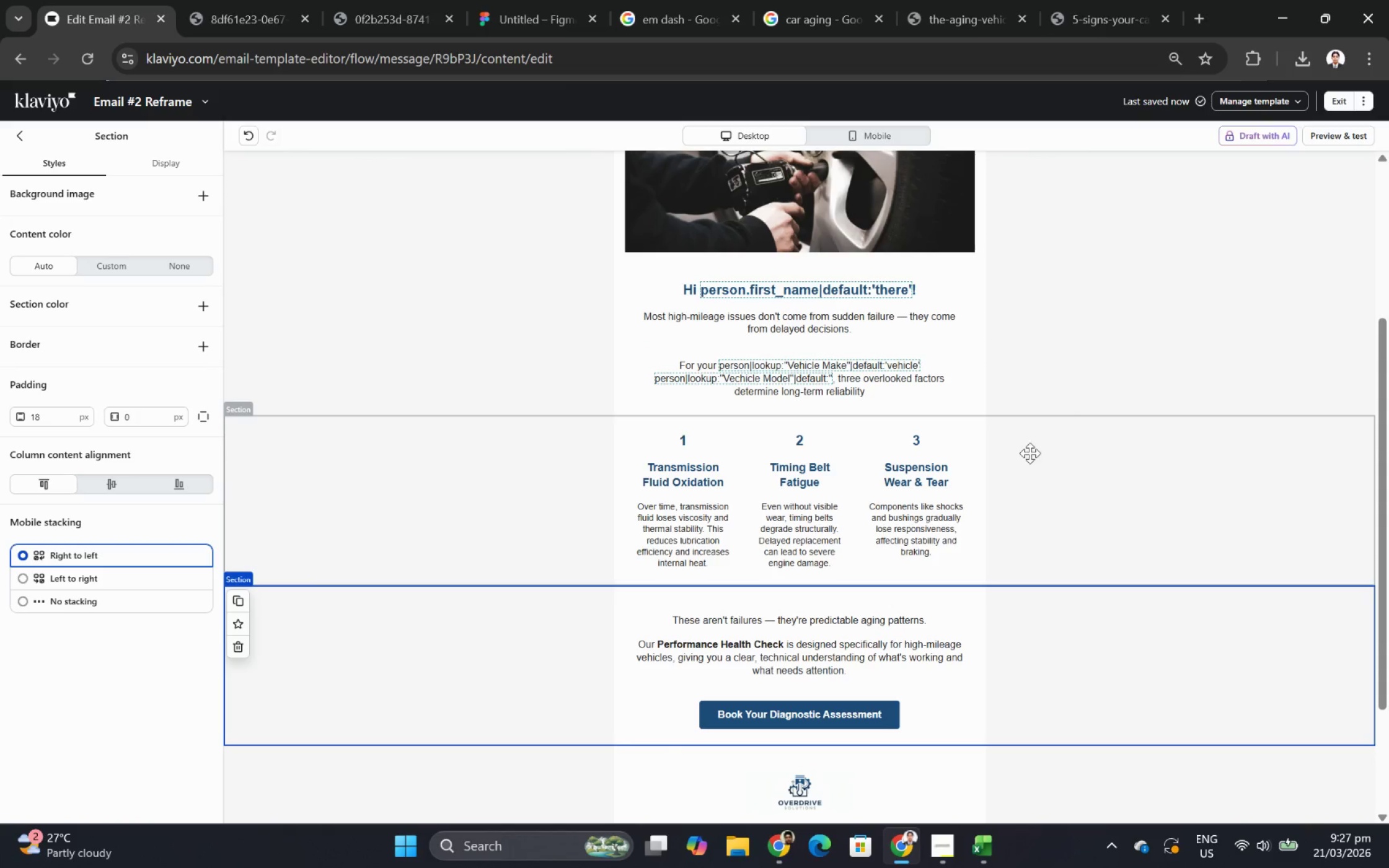 
scroll: coordinate [1158, 411], scroll_direction: up, amount: 3.0
 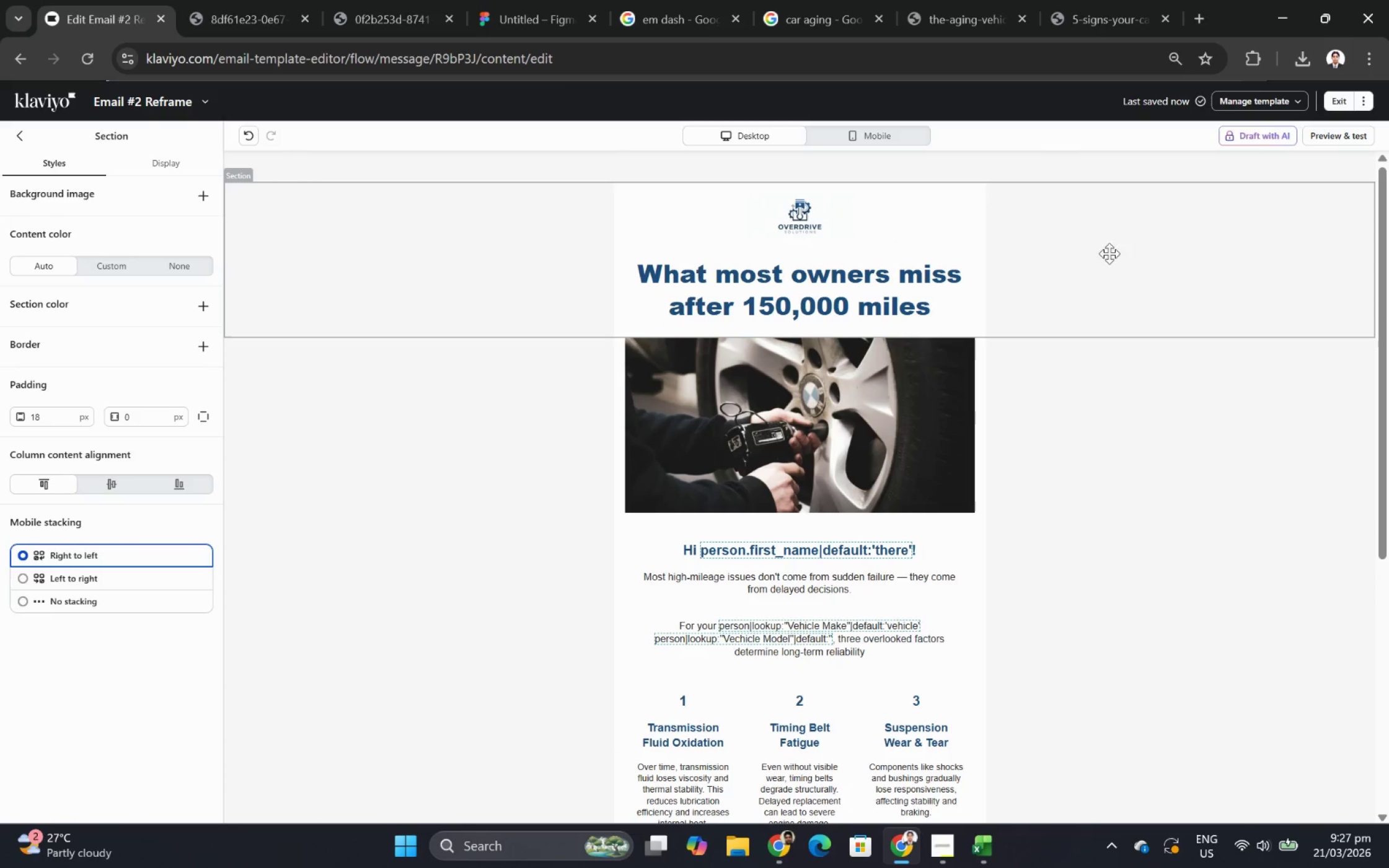 
scroll: coordinate [1217, 315], scroll_direction: down, amount: 1.0
 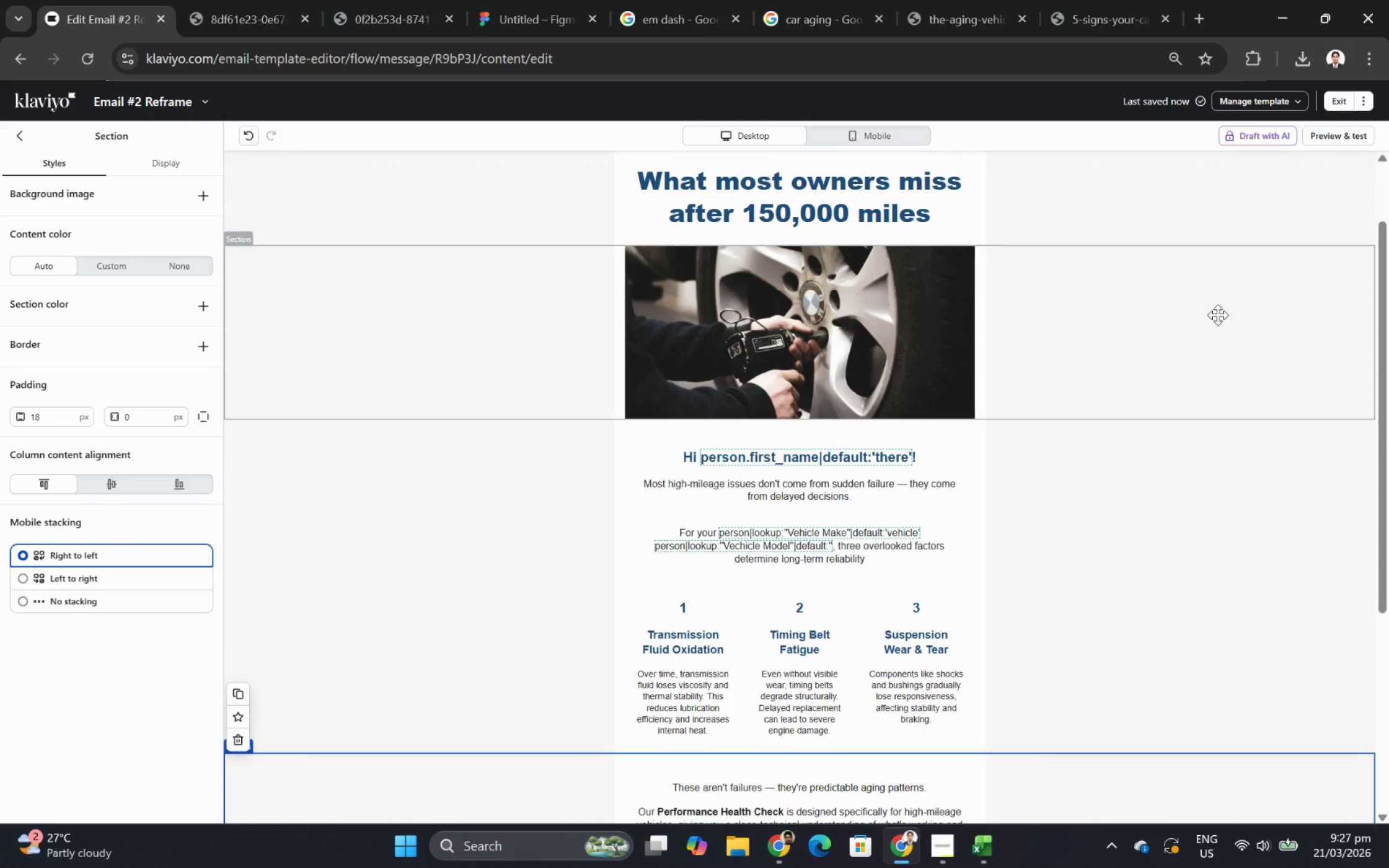 
scroll: coordinate [1217, 315], scroll_direction: up, amount: 2.0
 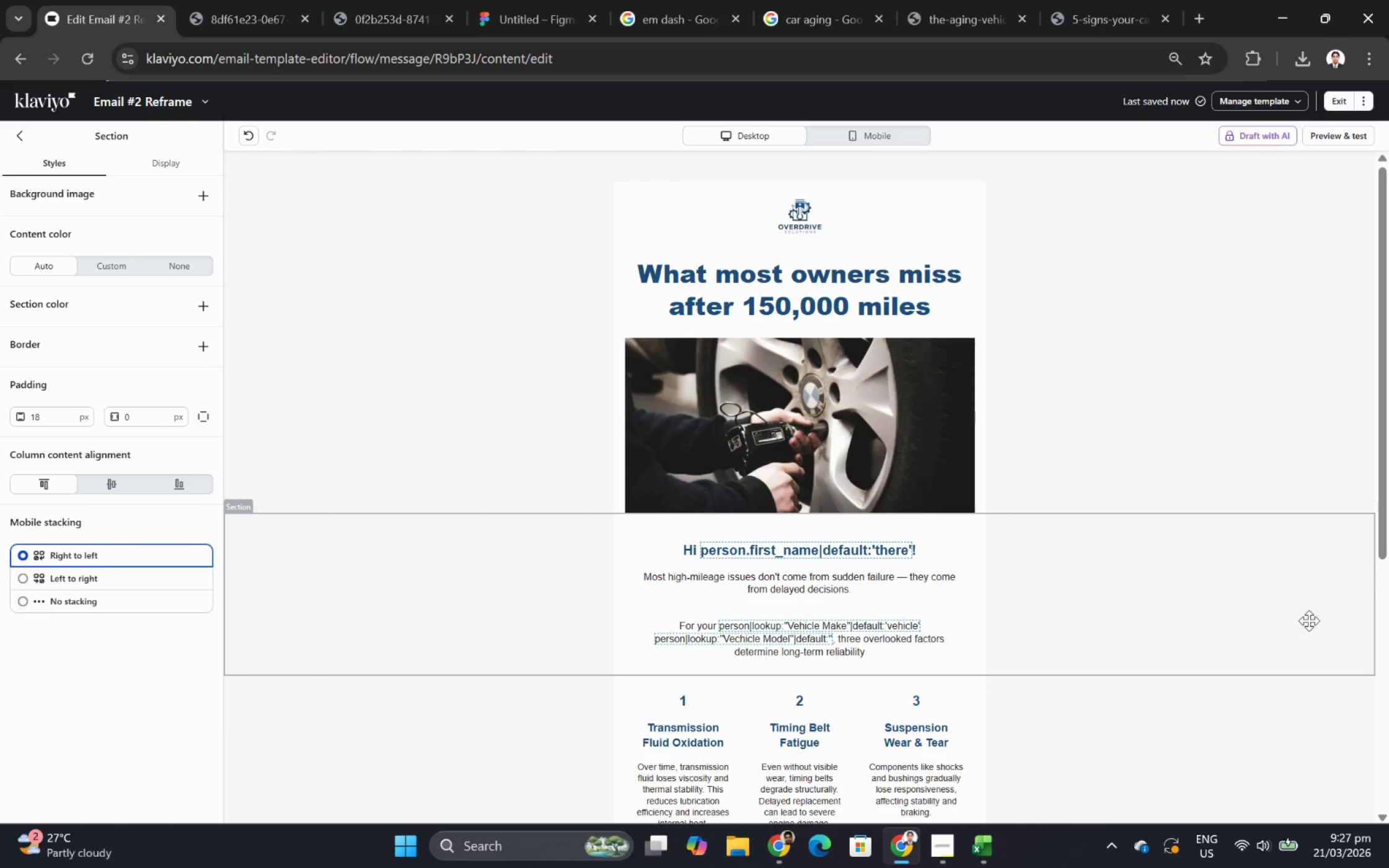 
double_click([857, 279])
 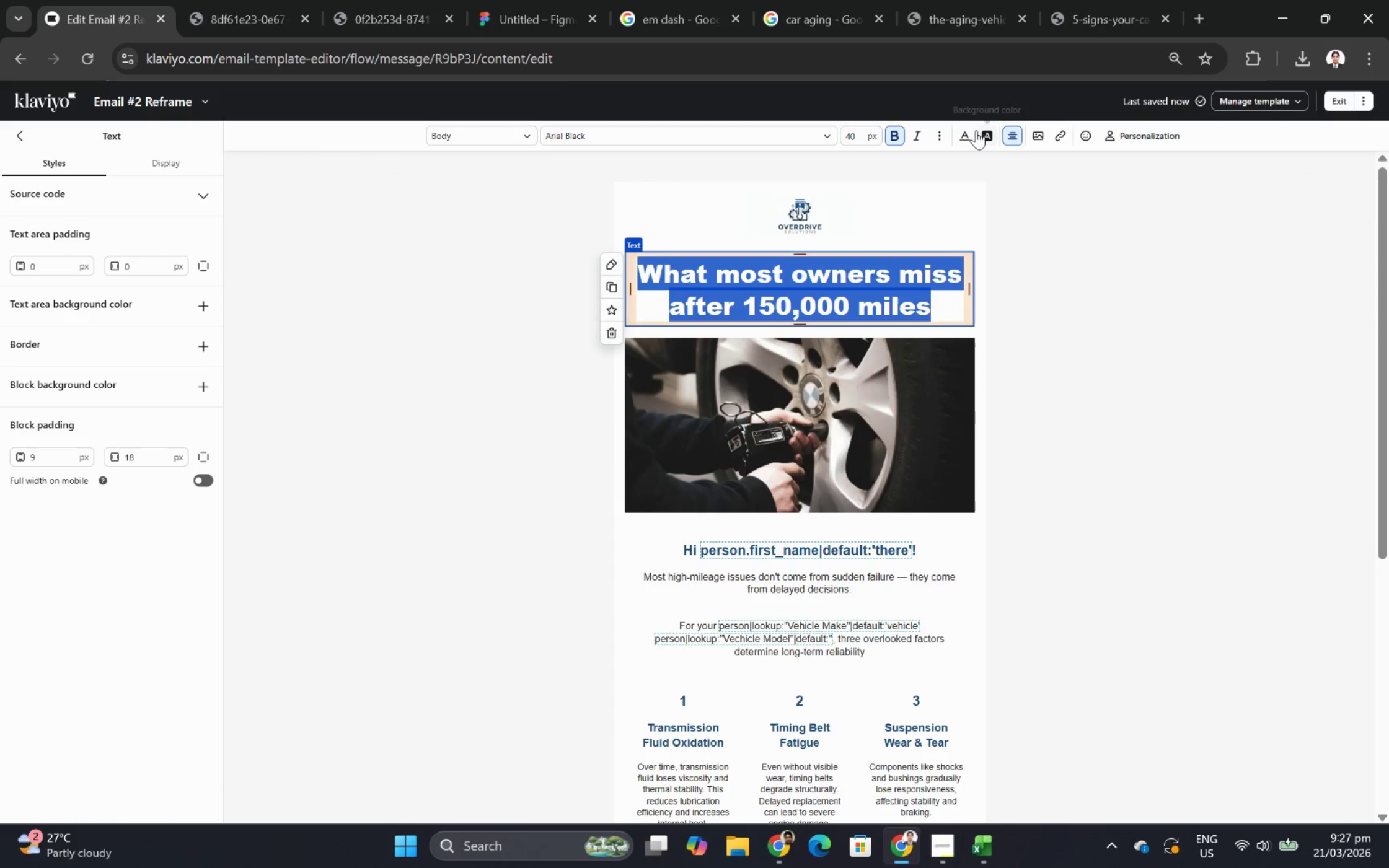 
left_click([968, 129])
 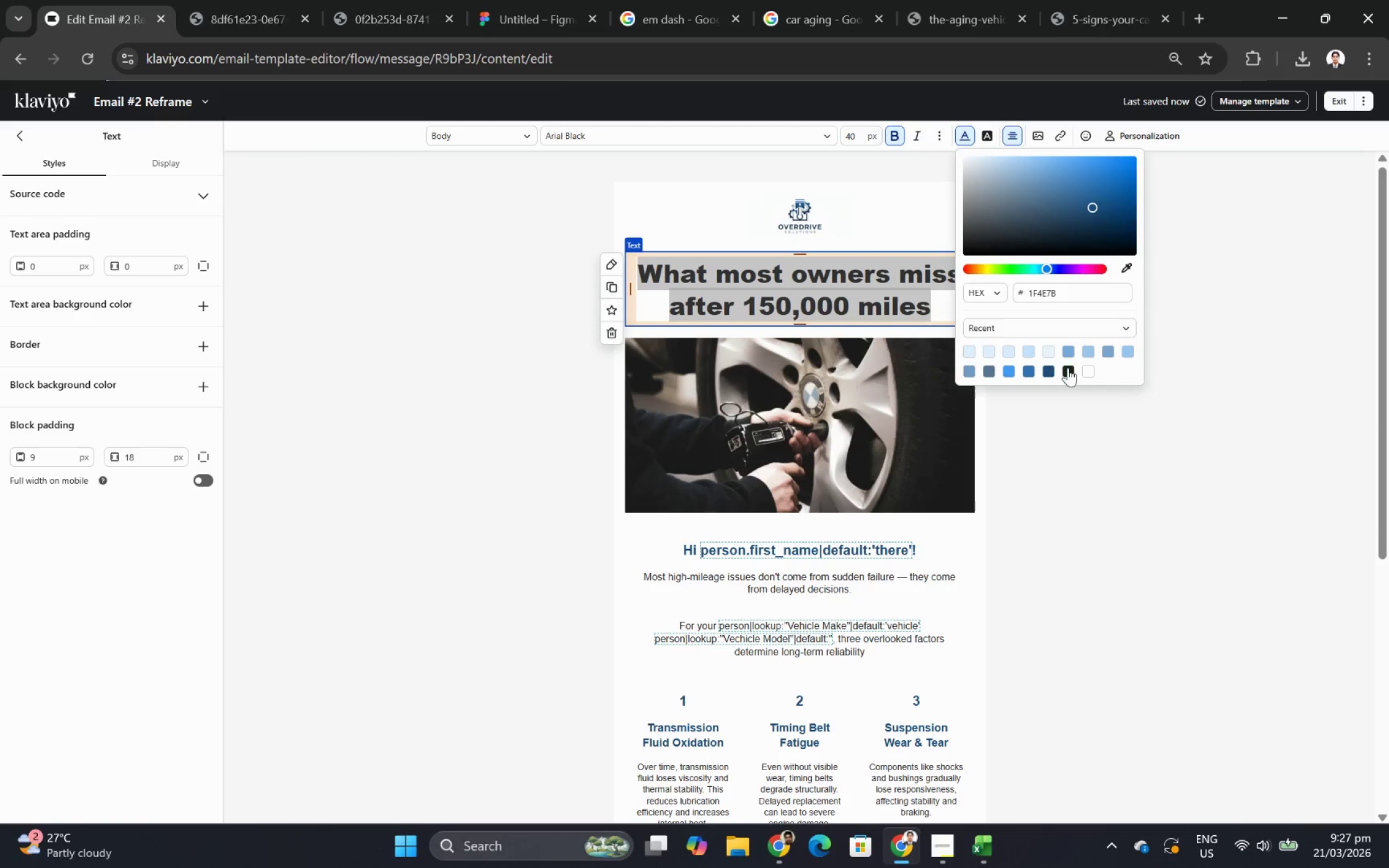 
left_click([1068, 367])
 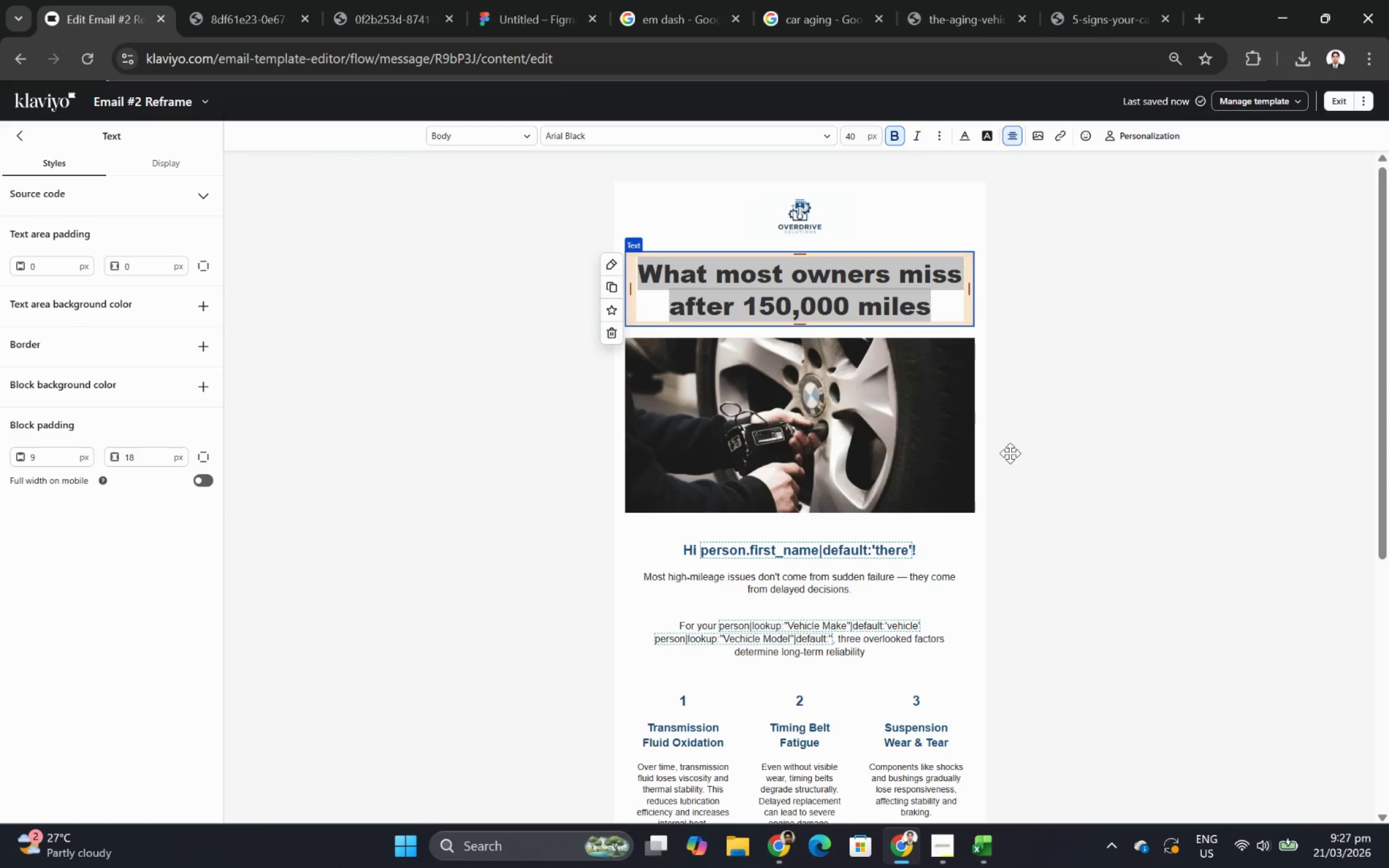 
double_click([1079, 507])
 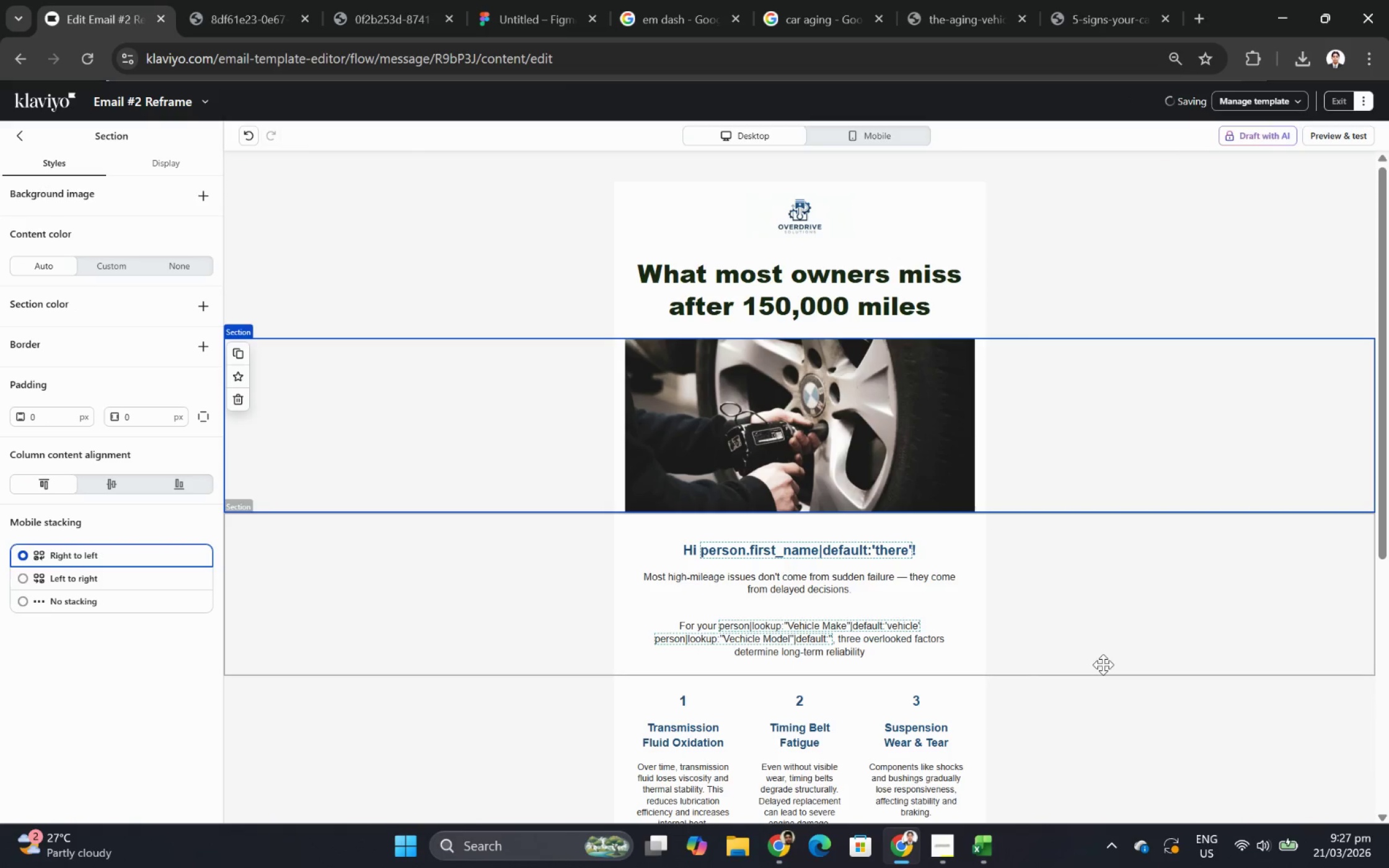 
left_click([1103, 664])
 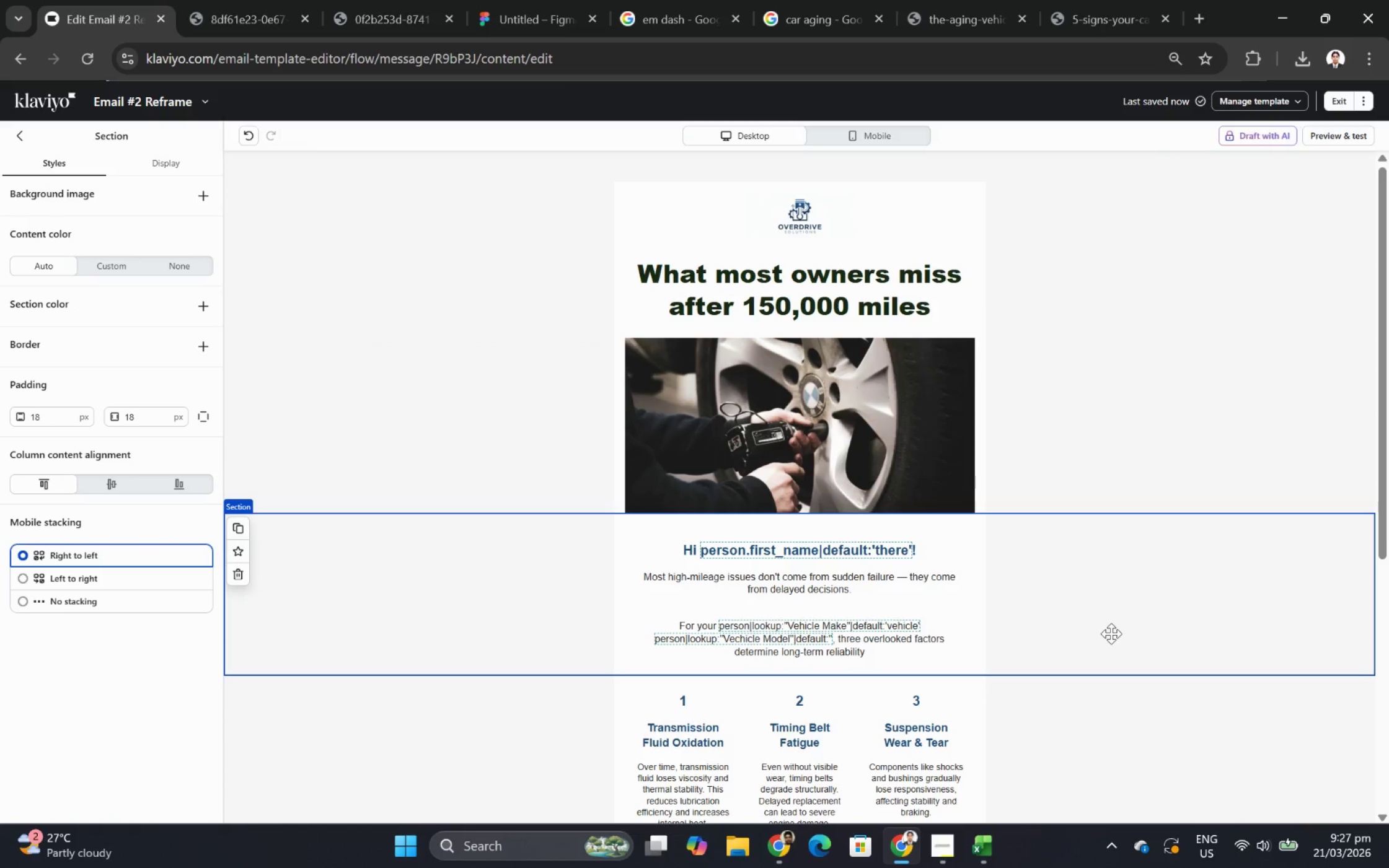 
scroll: coordinate [1111, 633], scroll_direction: down, amount: 1.0
 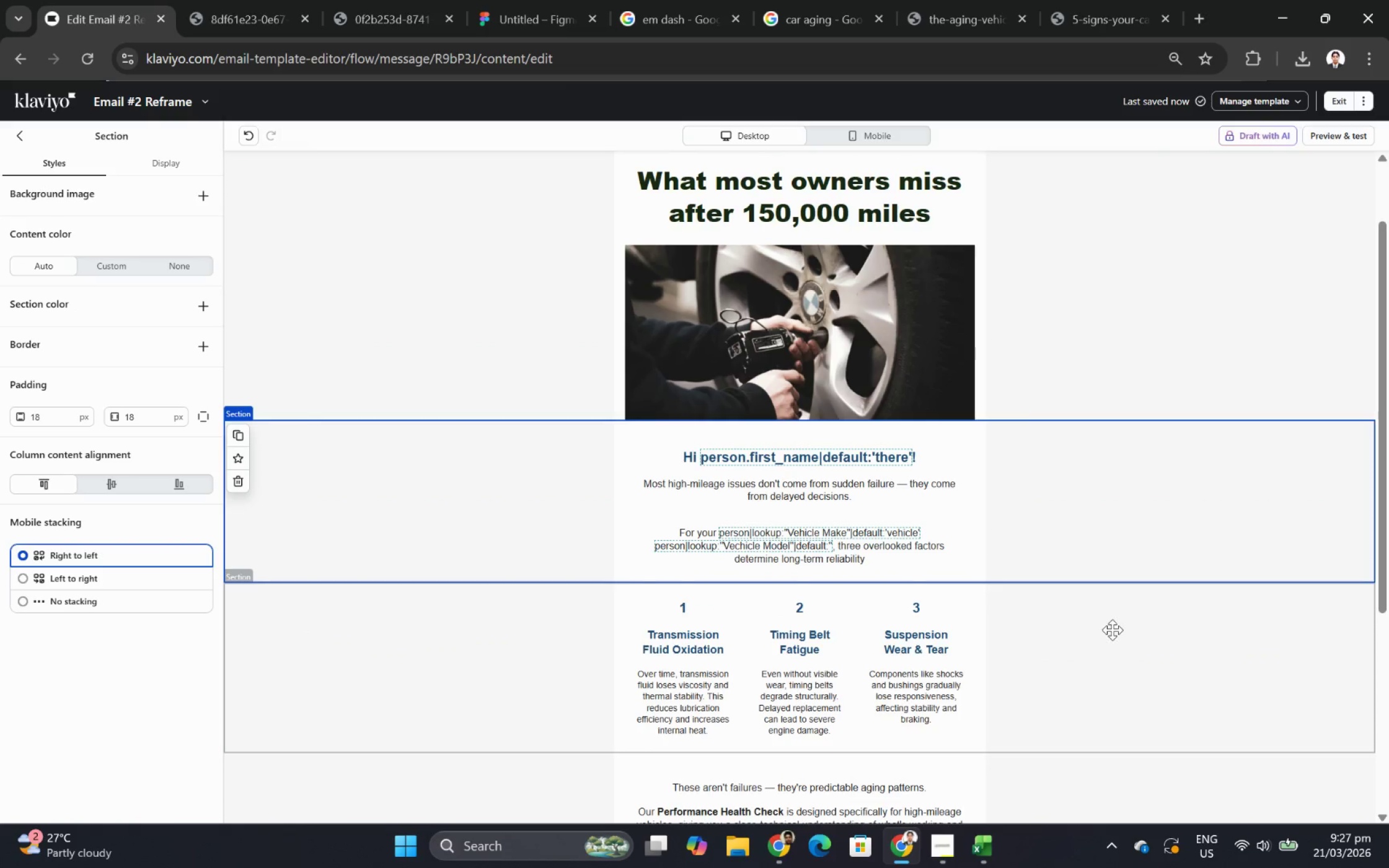 
scroll: coordinate [1112, 629], scroll_direction: up, amount: 5.0
 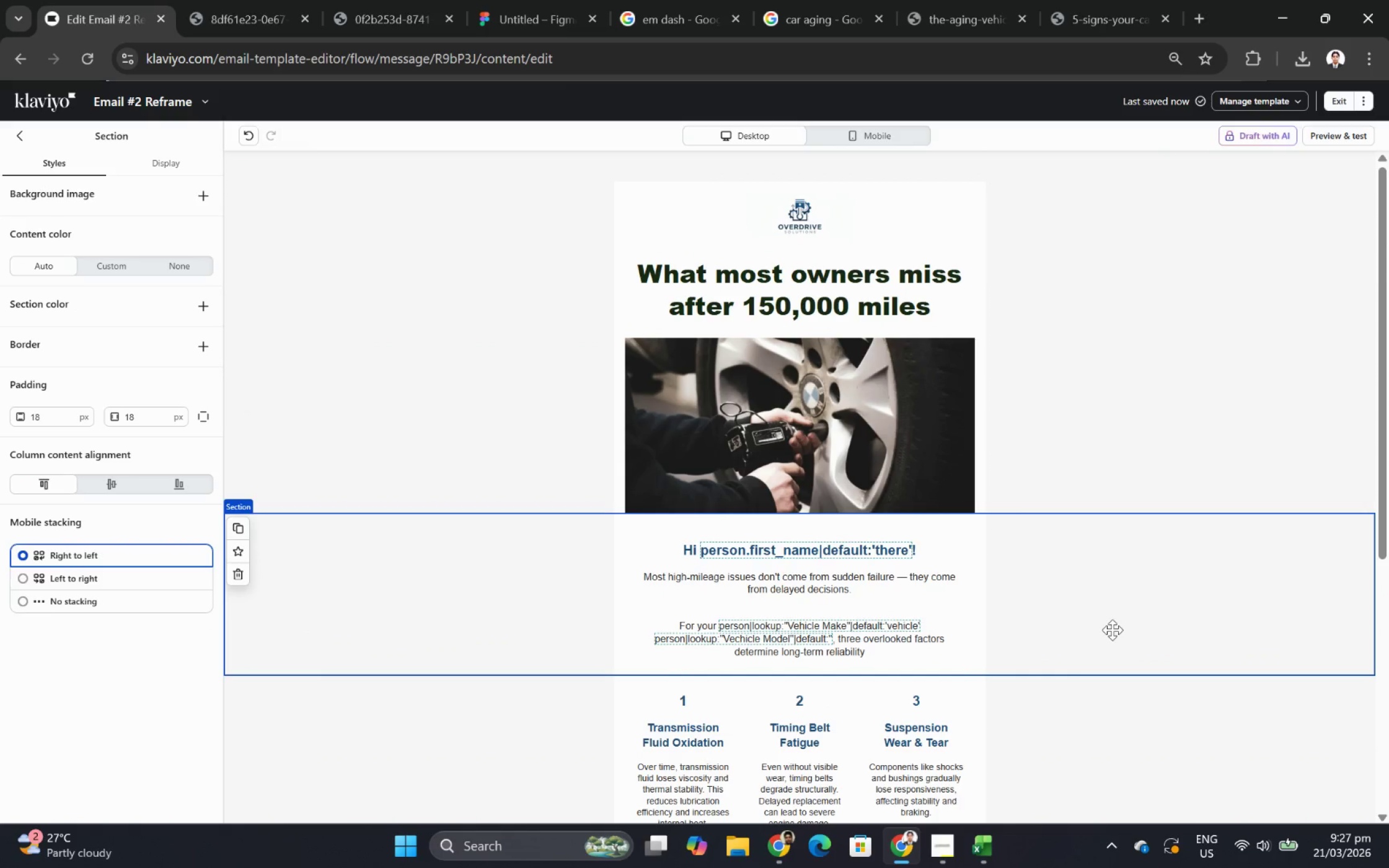 
scroll: coordinate [1112, 629], scroll_direction: down, amount: 3.0
 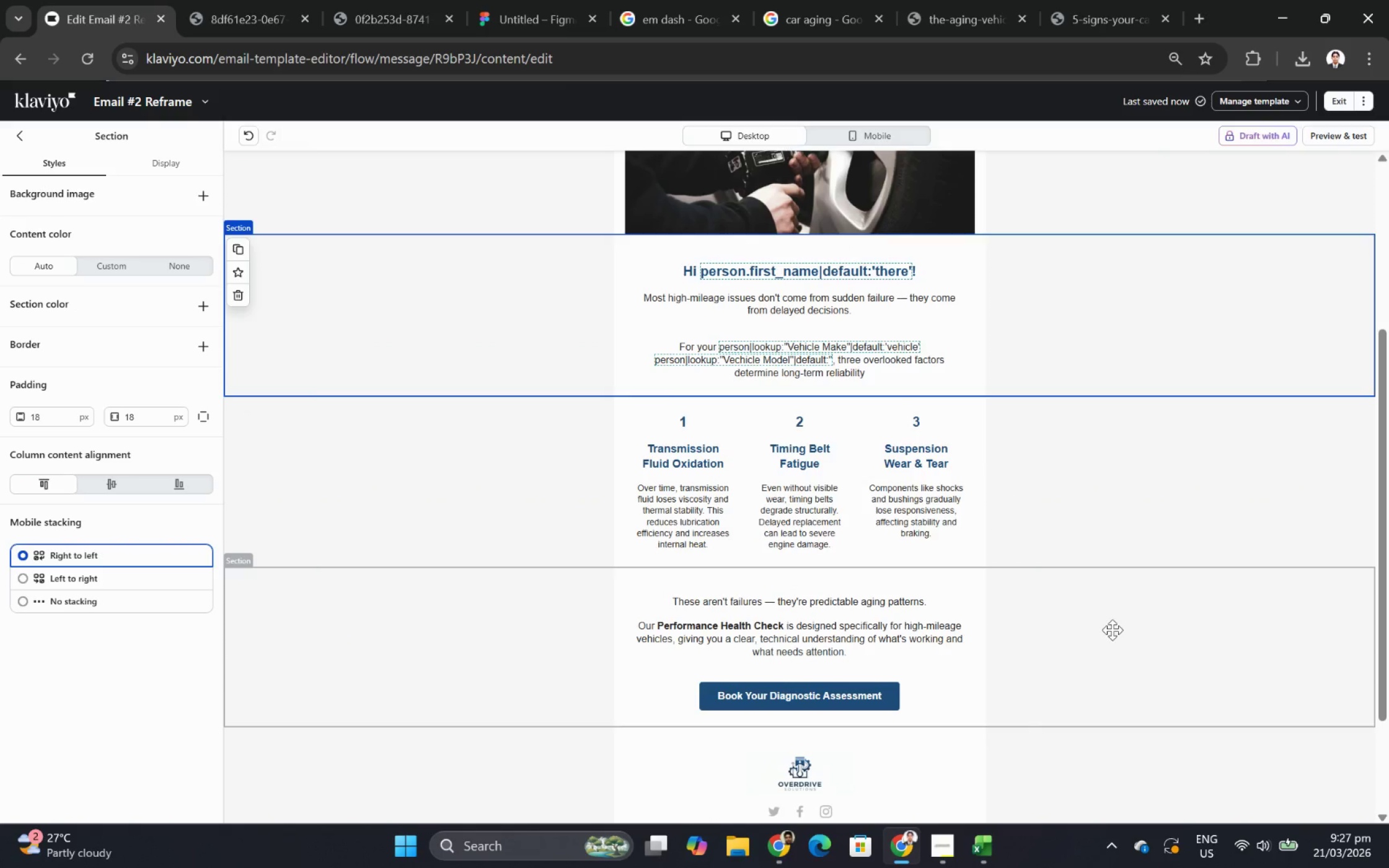 
scroll: coordinate [1112, 629], scroll_direction: up, amount: 3.0
 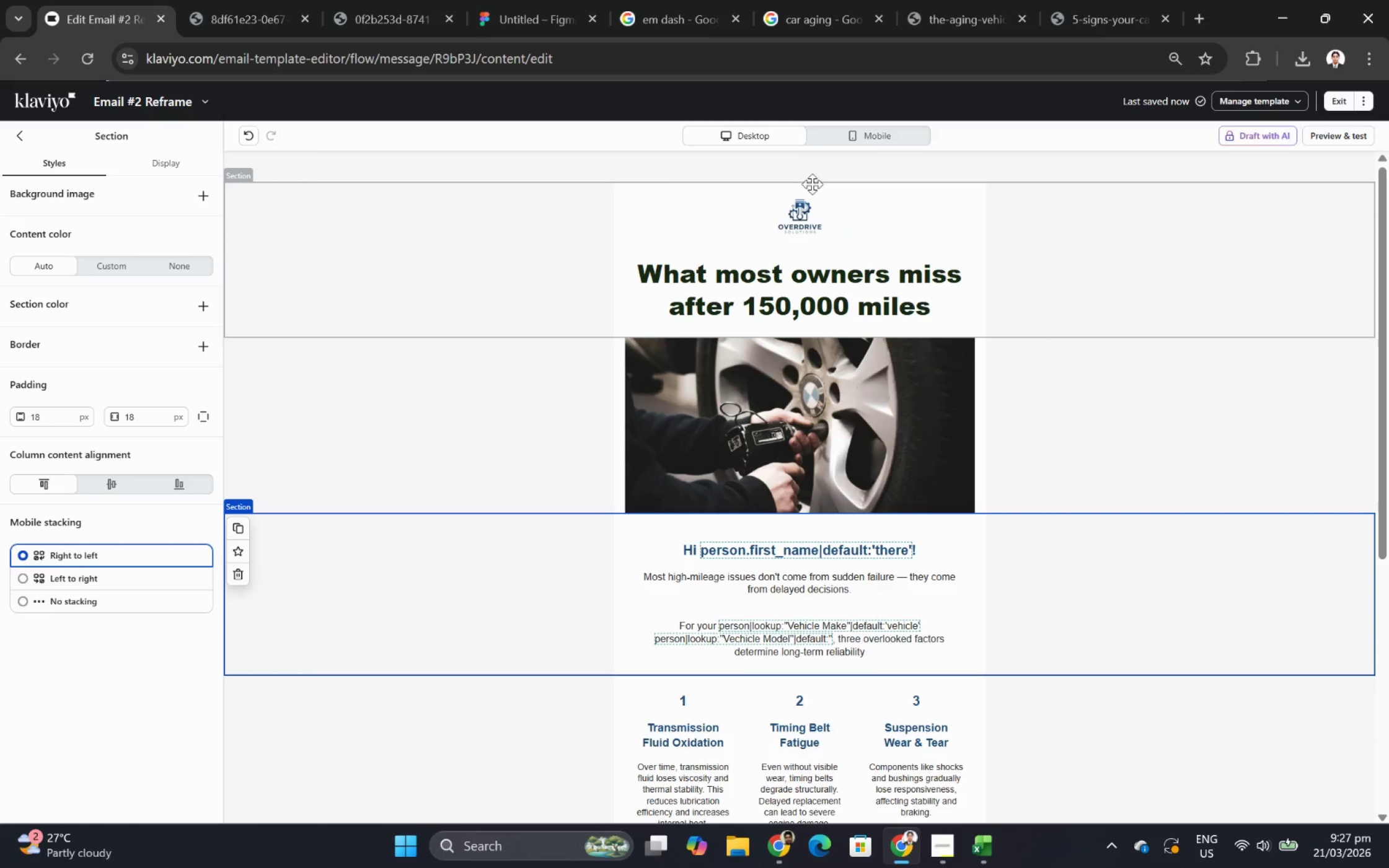 
scroll: coordinate [1025, 479], scroll_direction: down, amount: 4.0
 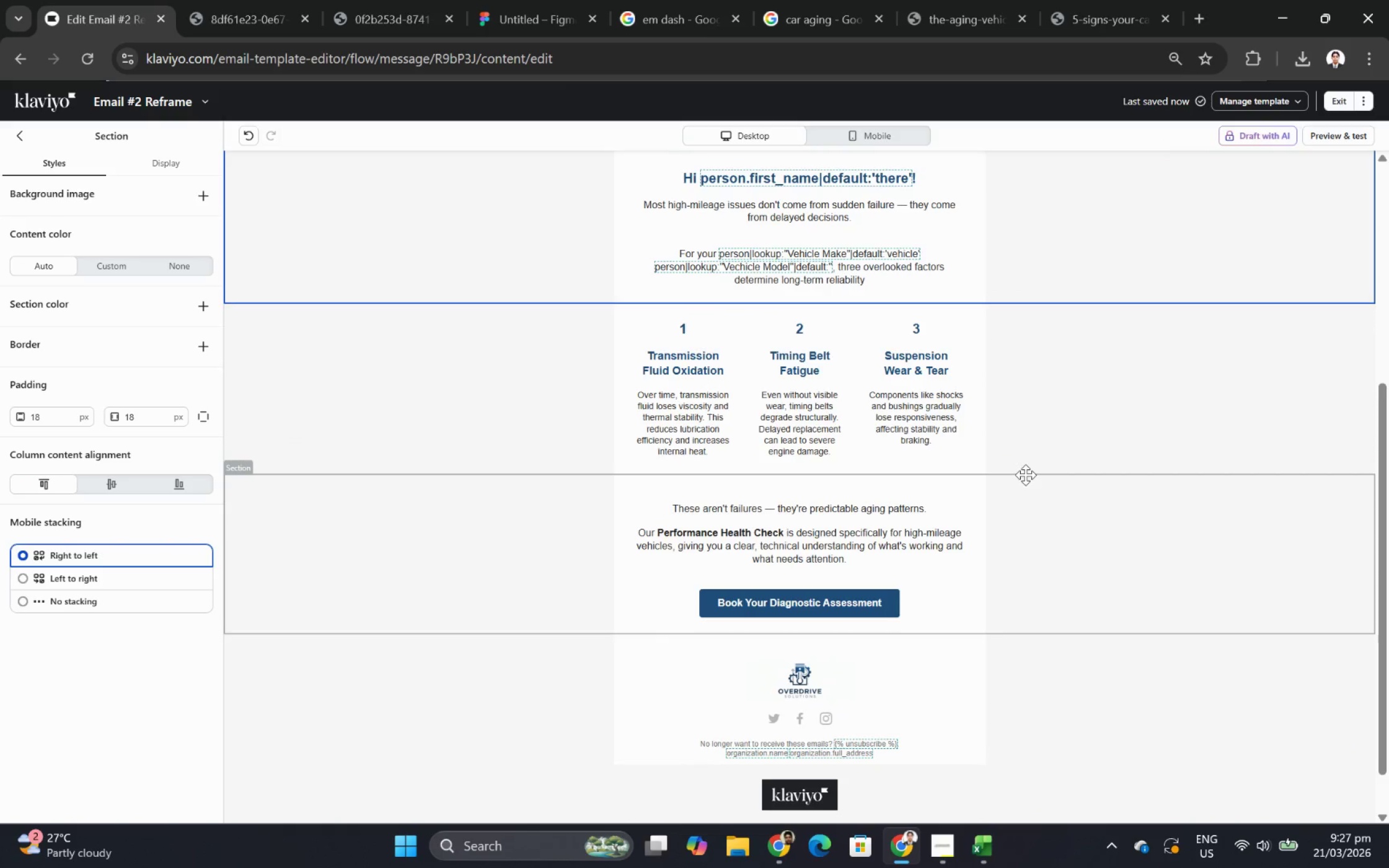 
scroll: coordinate [1025, 475], scroll_direction: none, amount: 0.0
 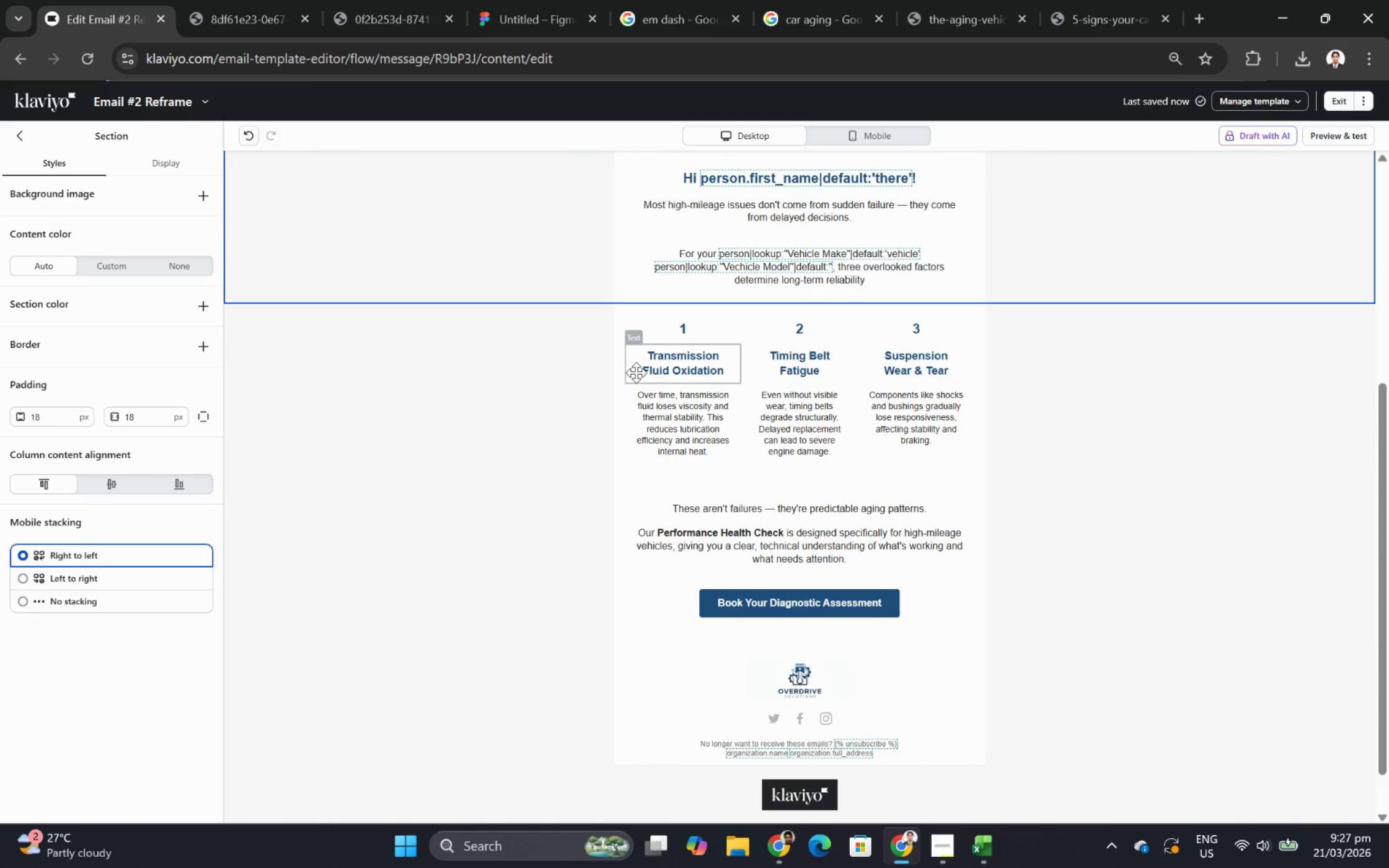 
wait(13.08)
 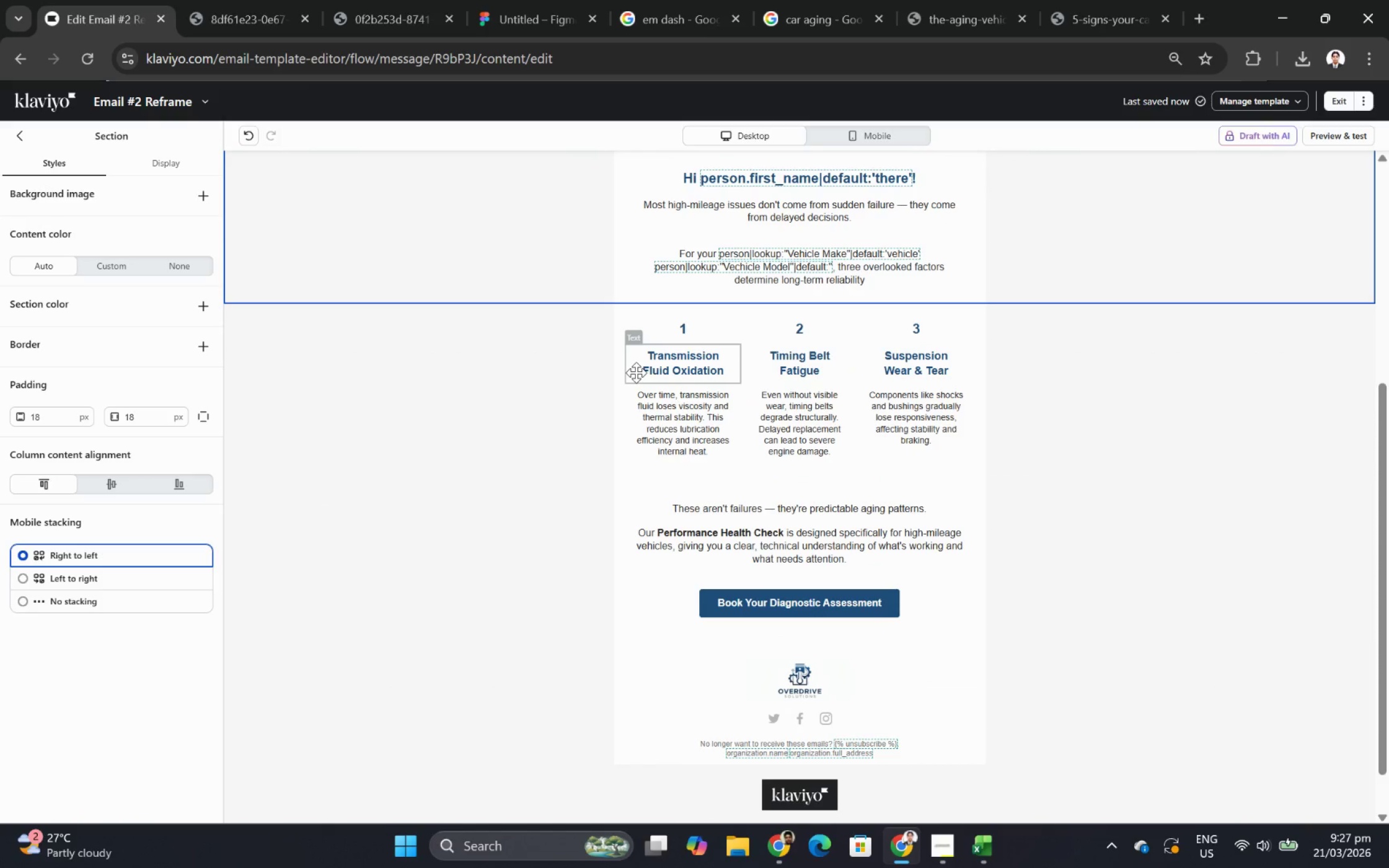 
scroll: coordinate [1203, 445], scroll_direction: up, amount: 3.0
 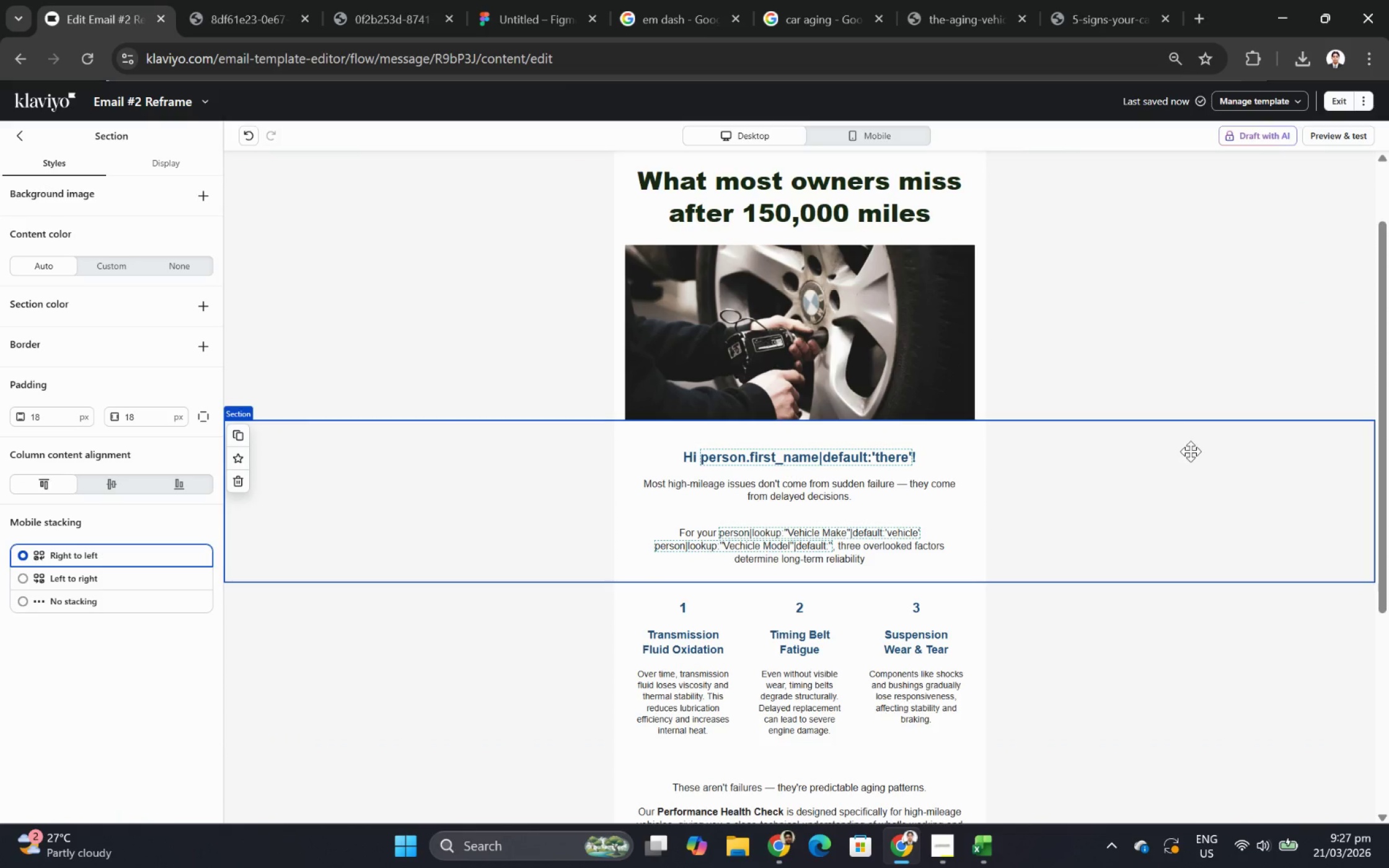 
scroll: coordinate [1094, 521], scroll_direction: none, amount: 0.0
 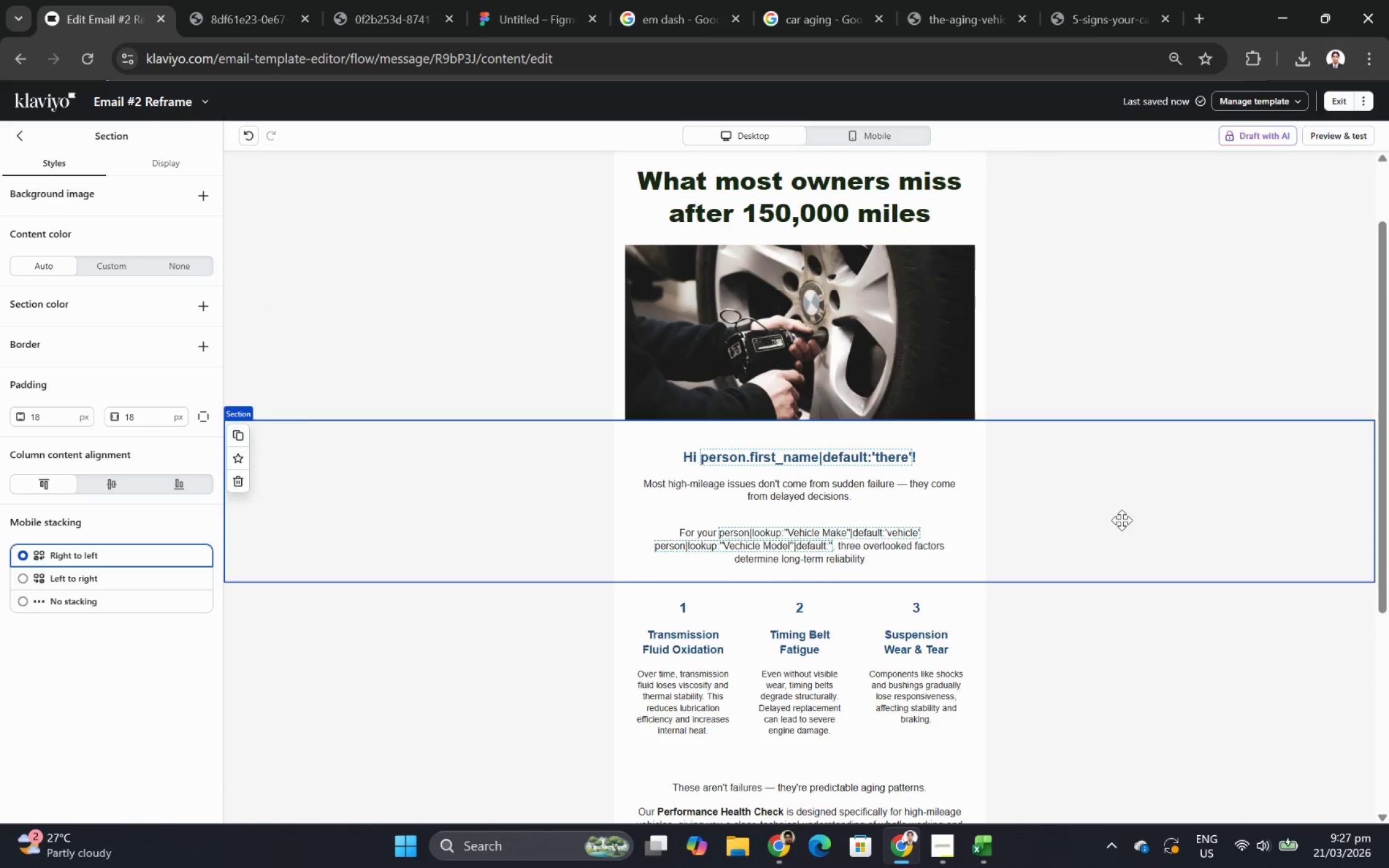 
scroll: coordinate [1121, 520], scroll_direction: down, amount: 1.0
 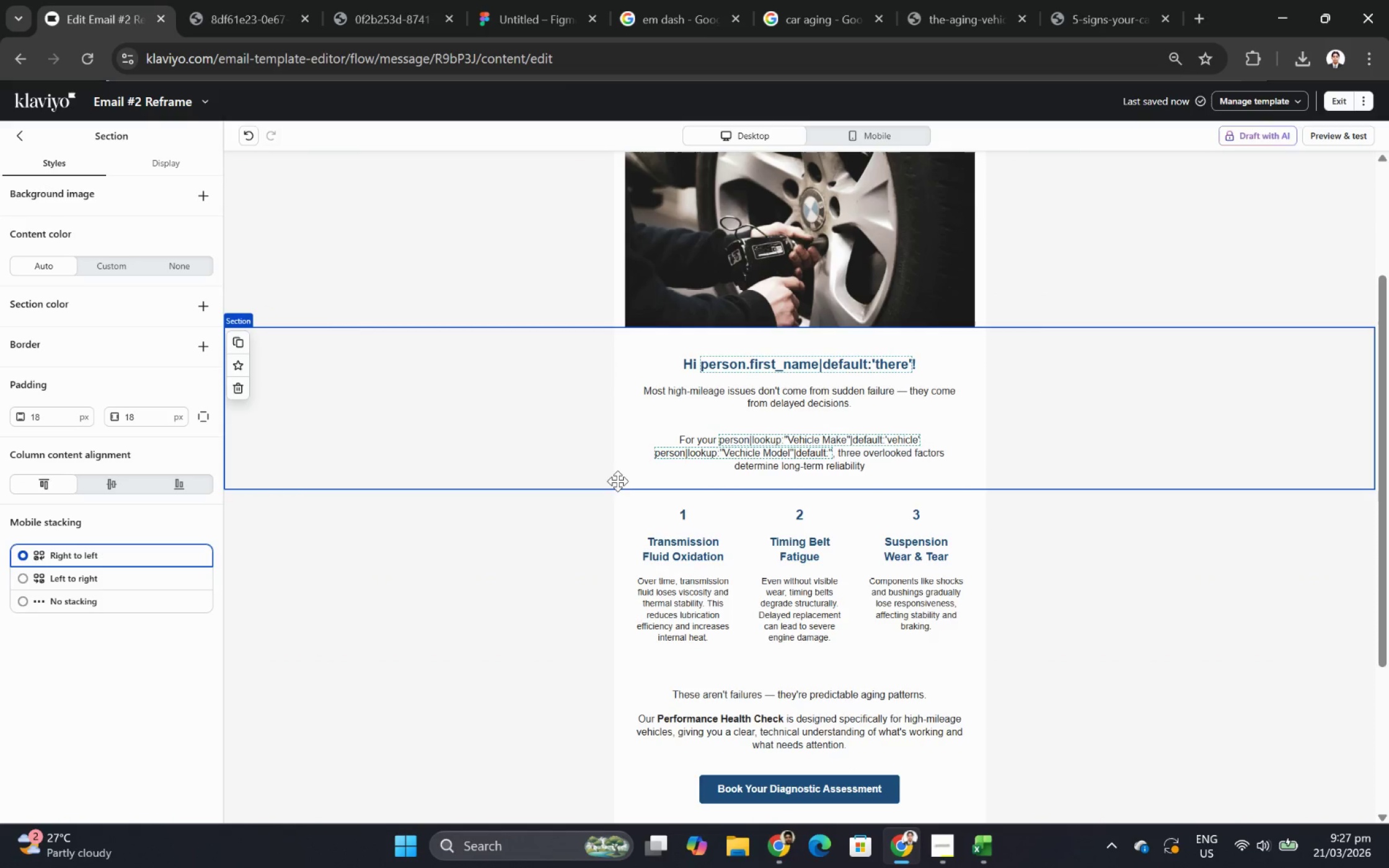 
left_click([713, 557])
 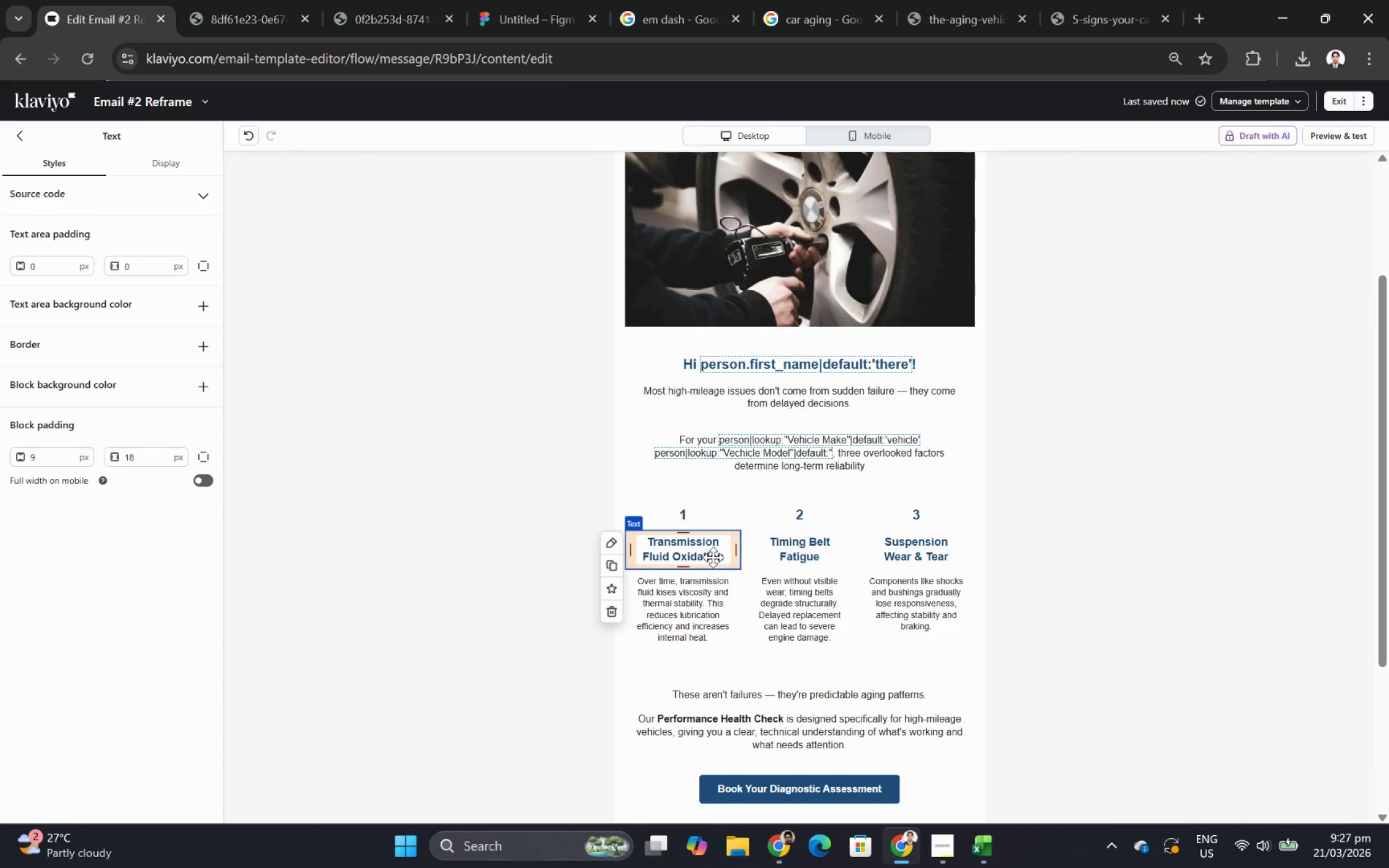 
left_click([713, 557])
 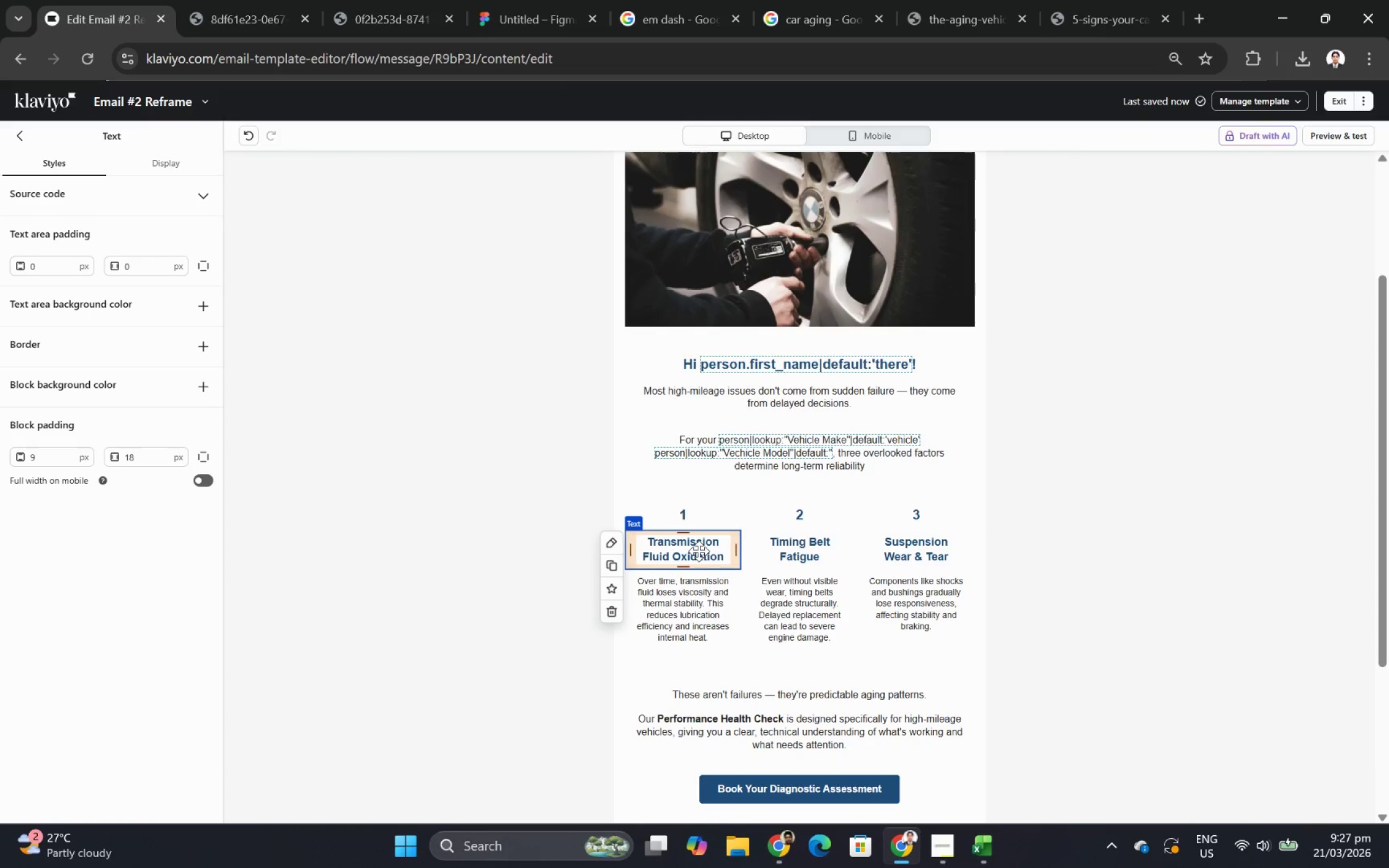 
double_click([699, 551])
 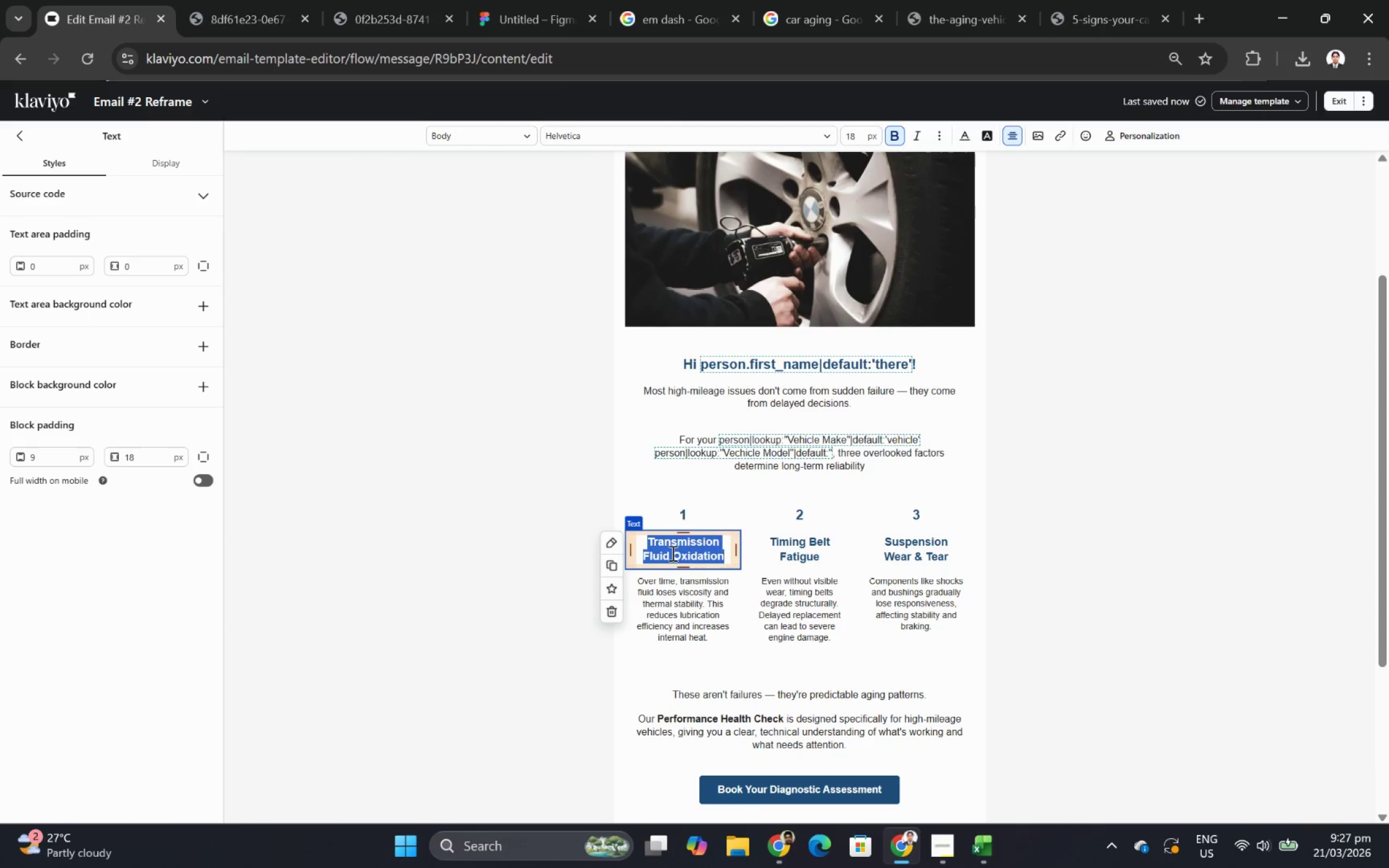 
left_click([658, 553])
 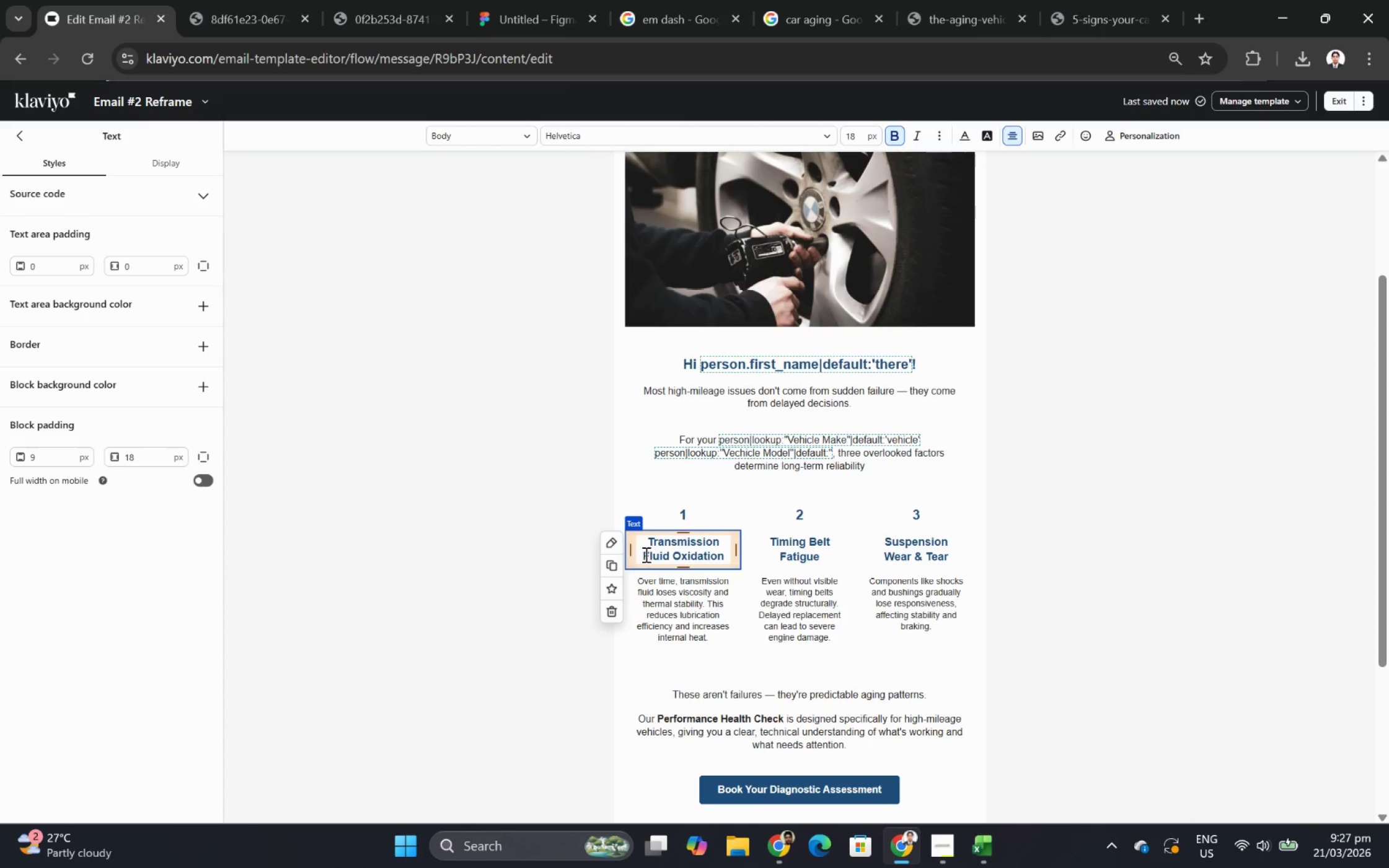 
left_click_drag(start_coordinate=[644, 554], to_coordinate=[724, 554])
 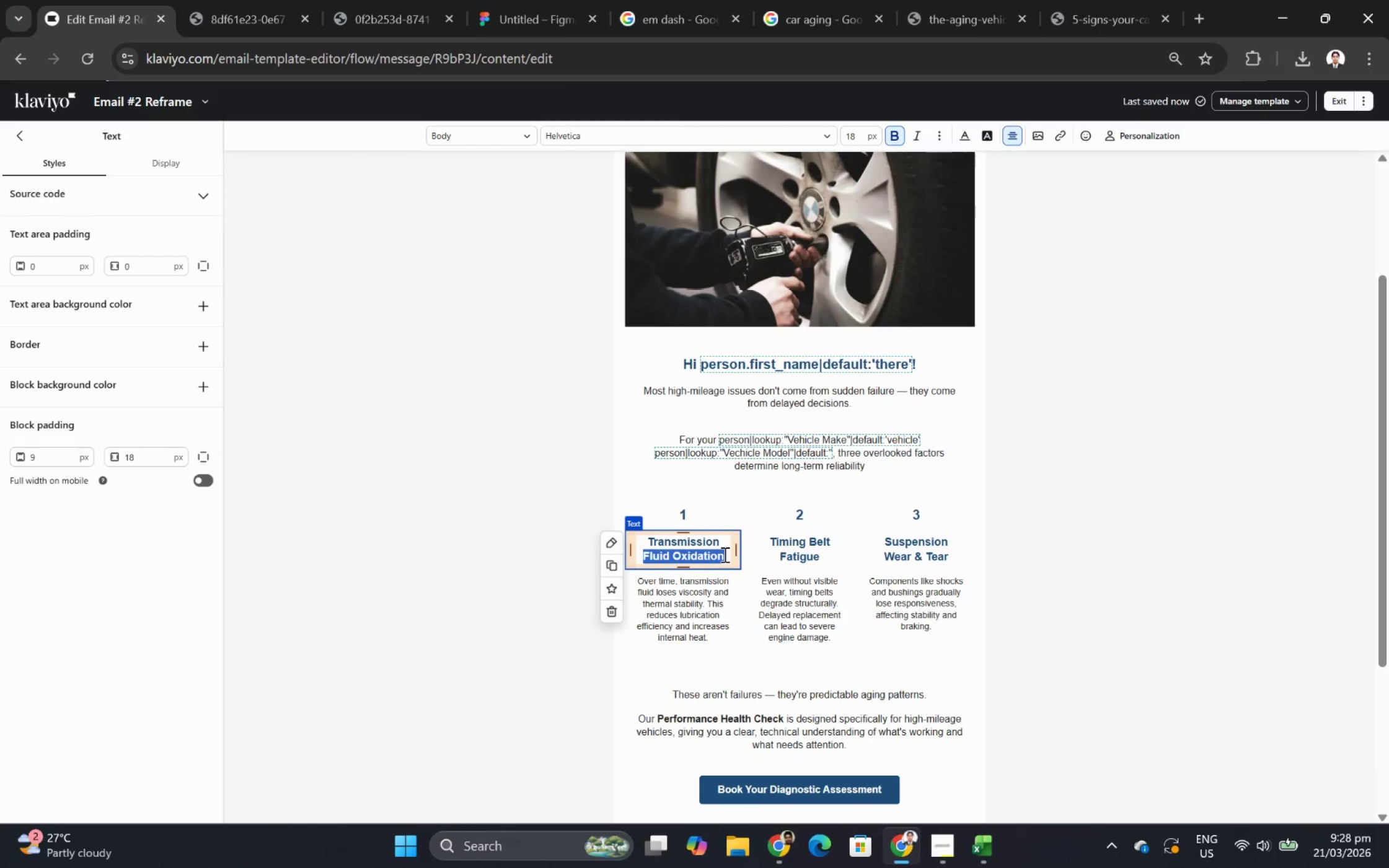 
hold_key(key=ShiftLeft, duration=1.5)
 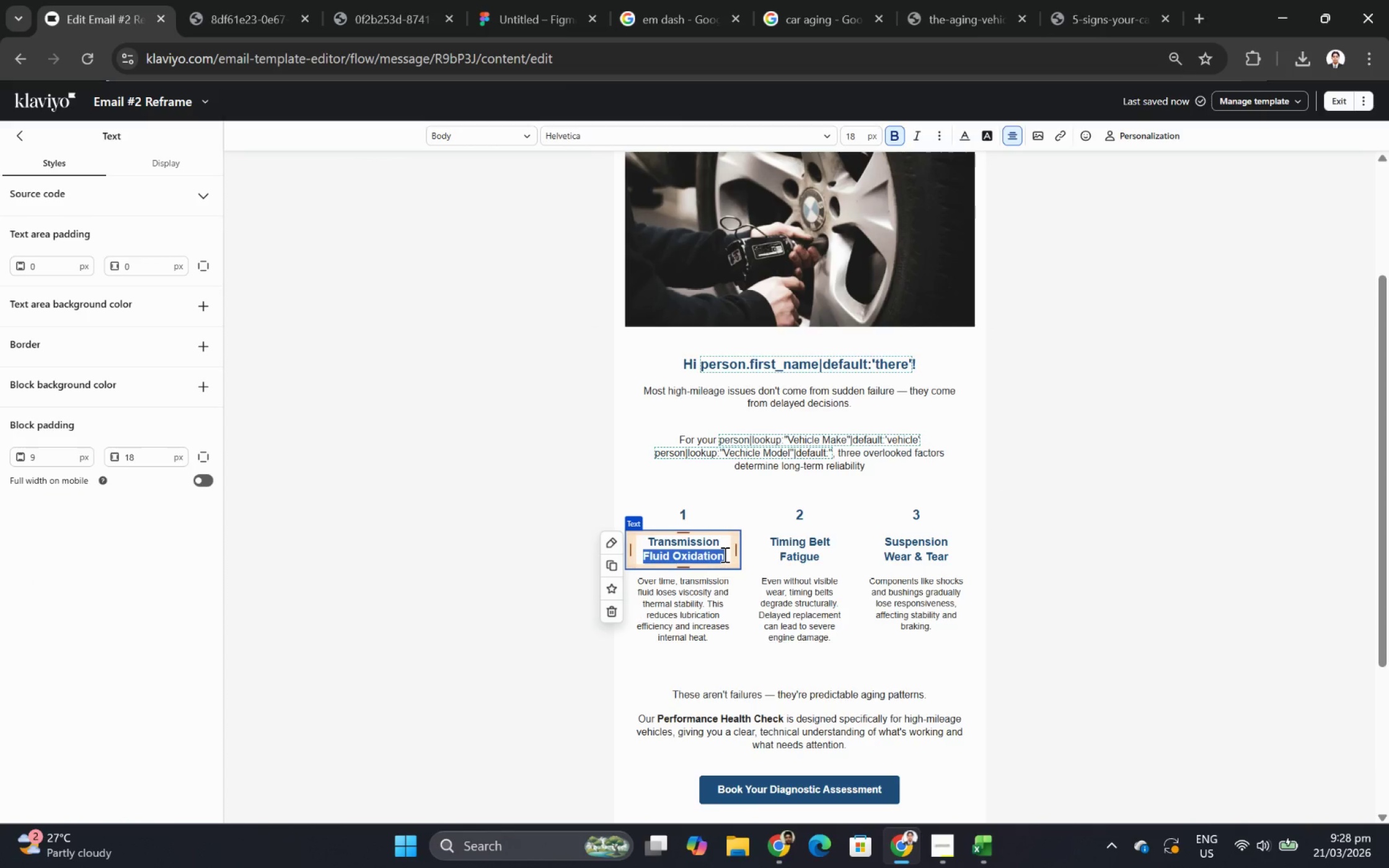 
hold_key(key=ShiftLeft, duration=1.52)
 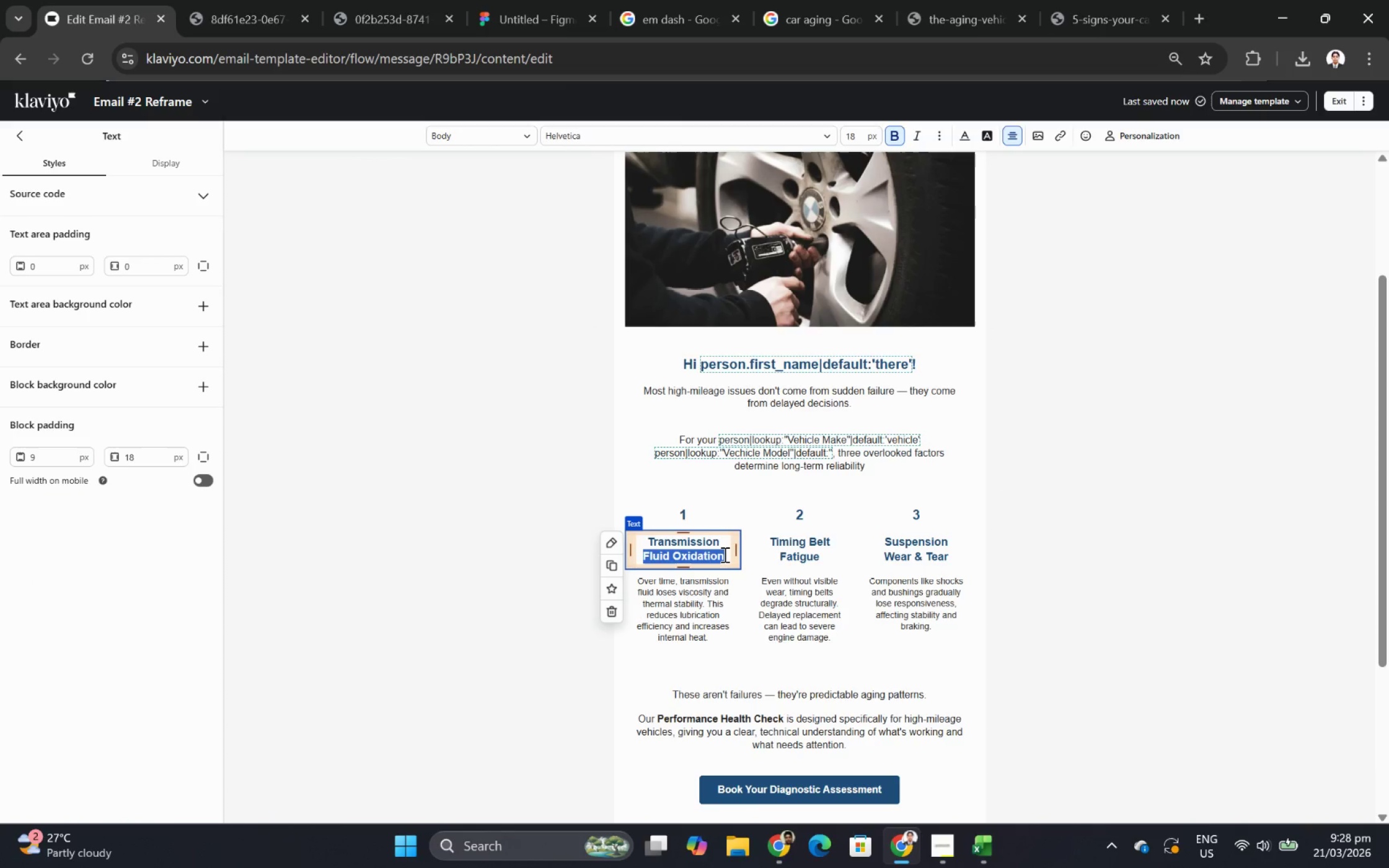 
hold_key(key=ShiftLeft, duration=1.51)
 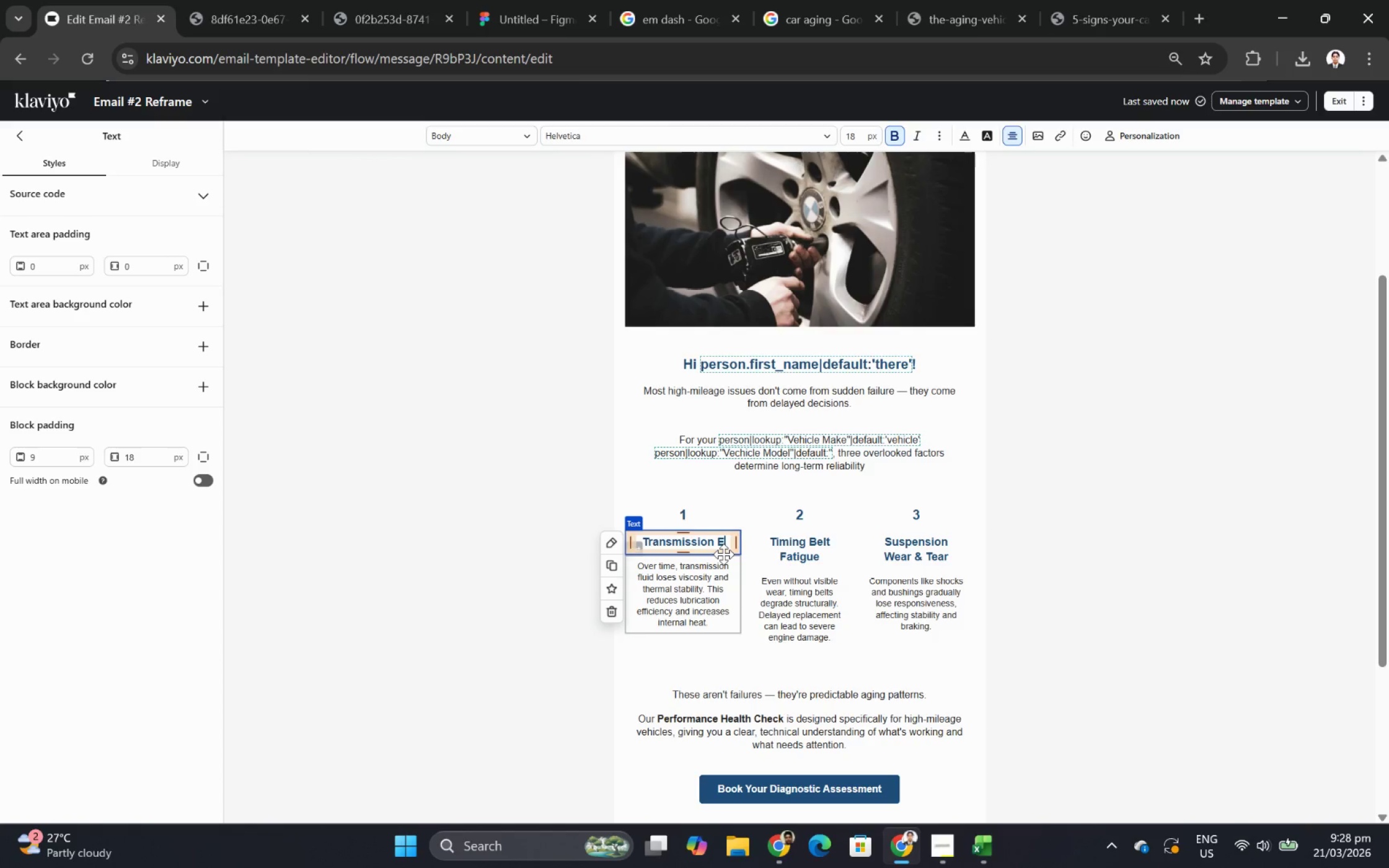 
type(Efficiency Loss)
 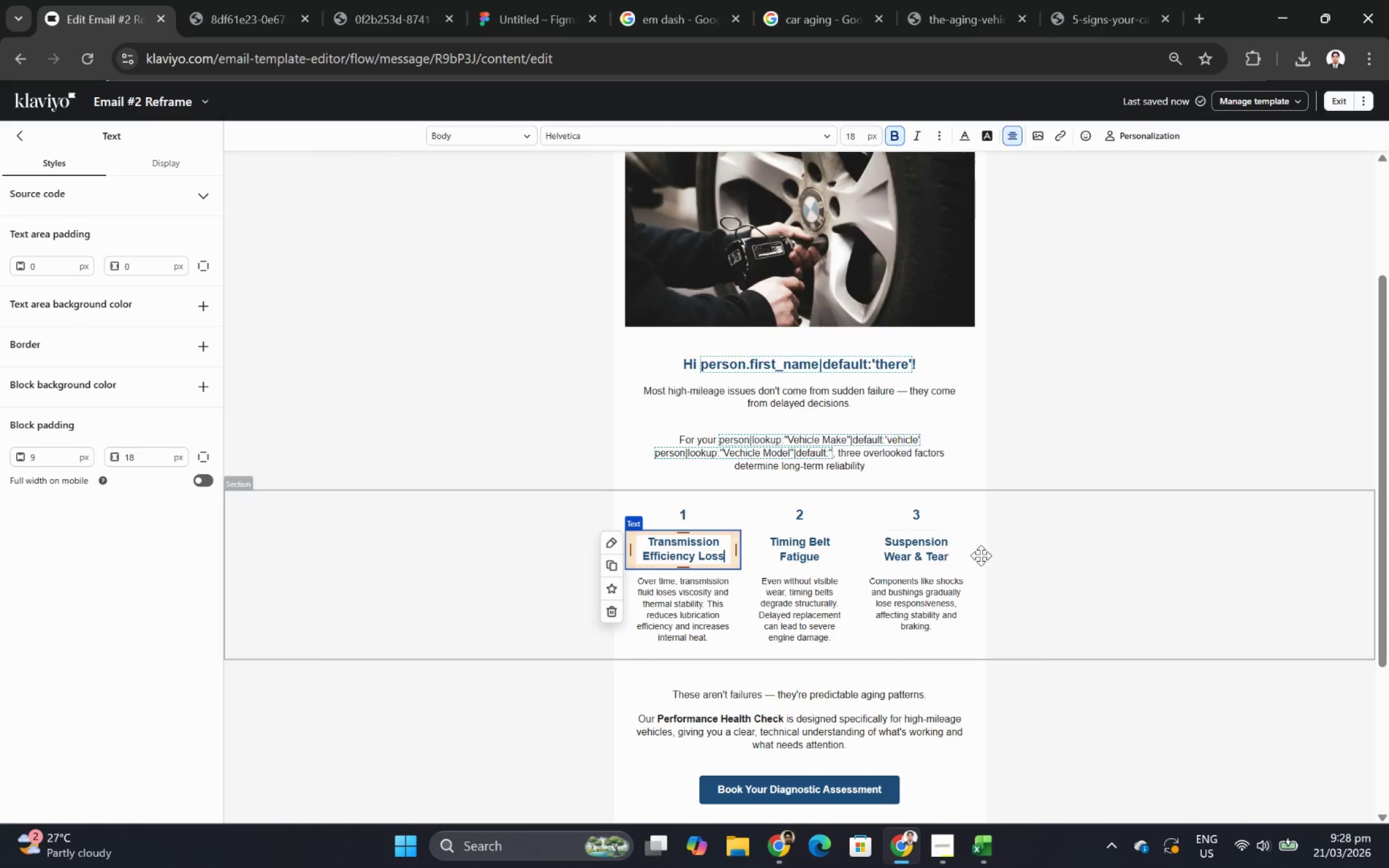 
left_click([1010, 575])
 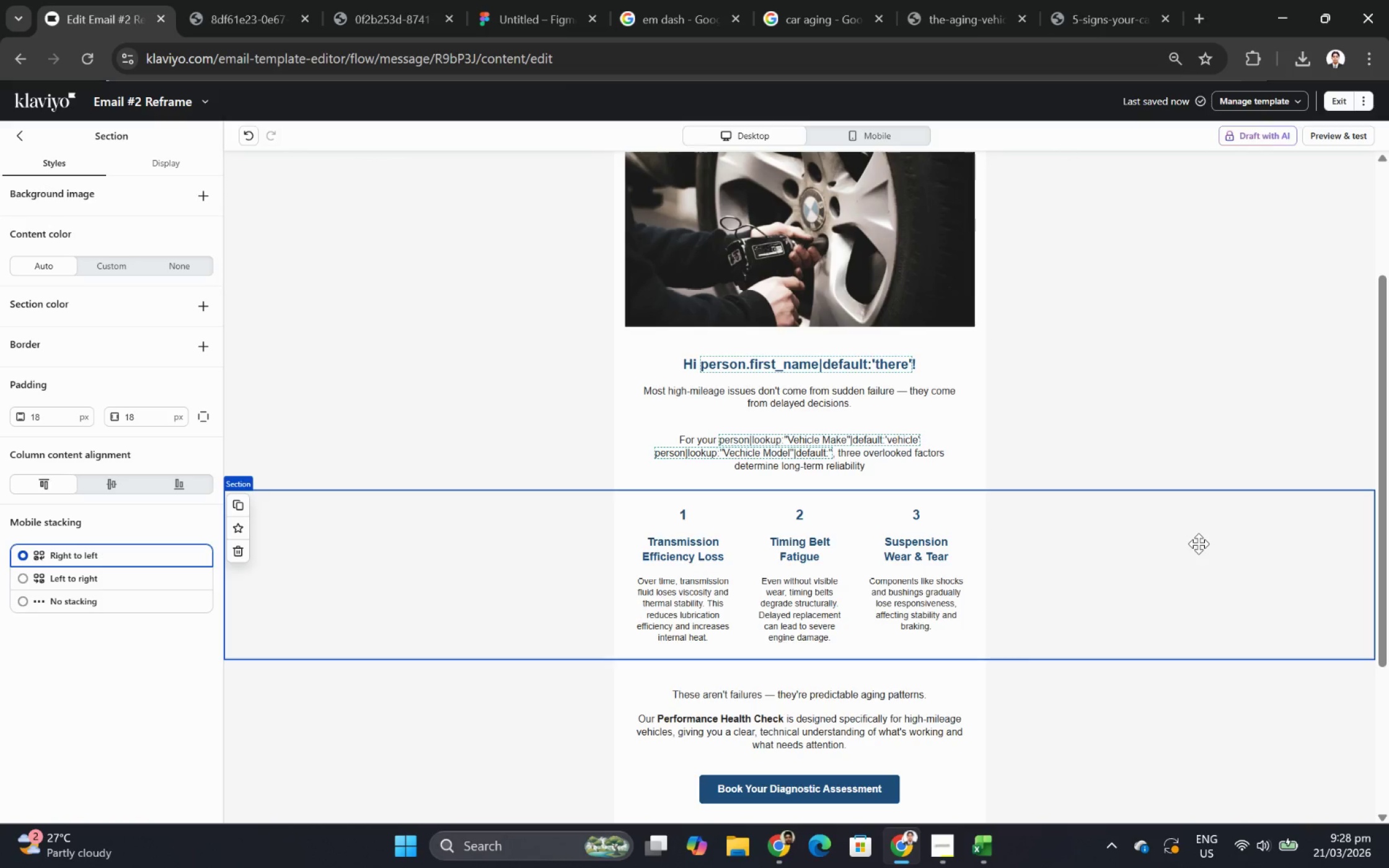 
wait(12.06)
 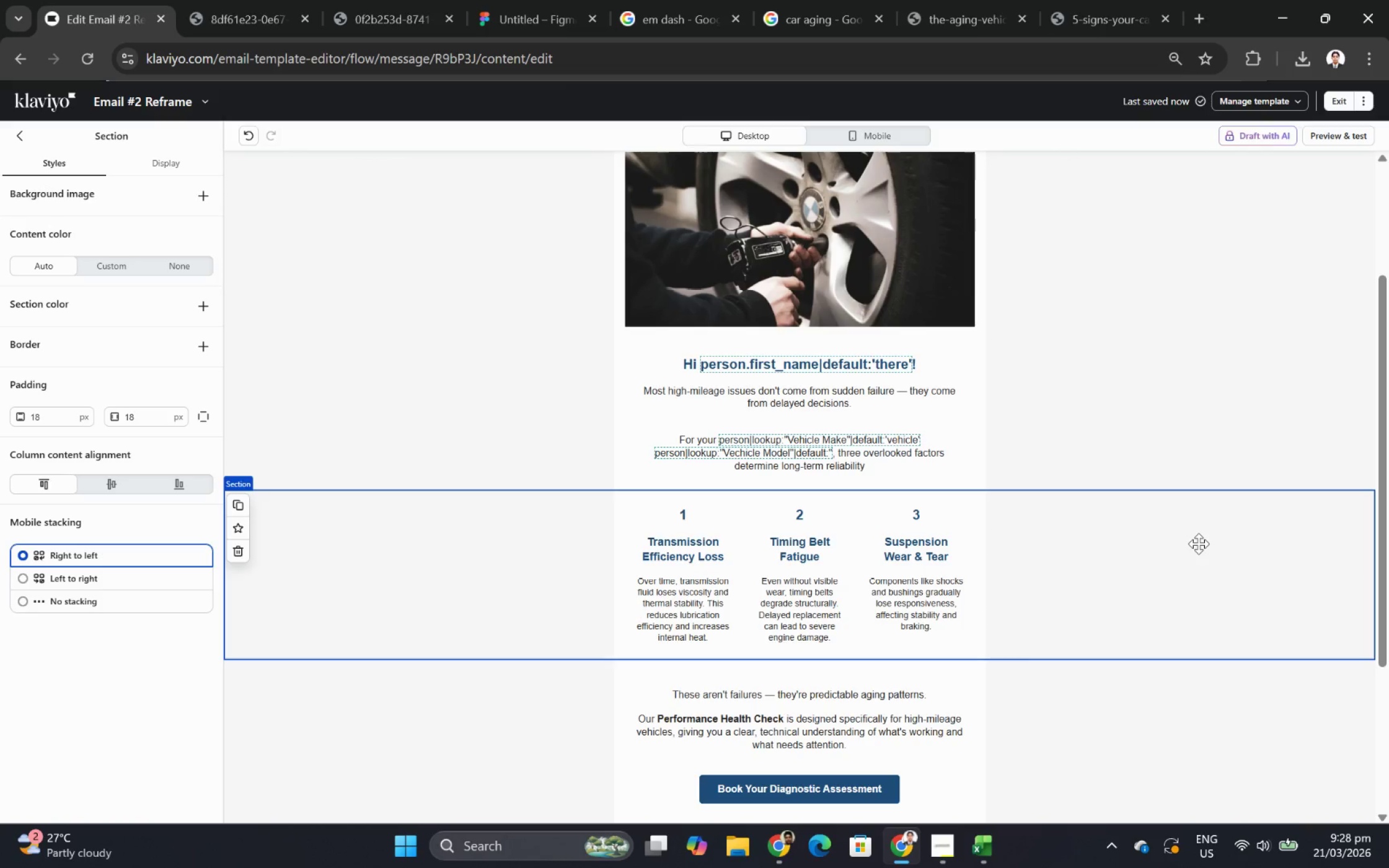 
scroll: coordinate [1166, 656], scroll_direction: down, amount: 2.0
 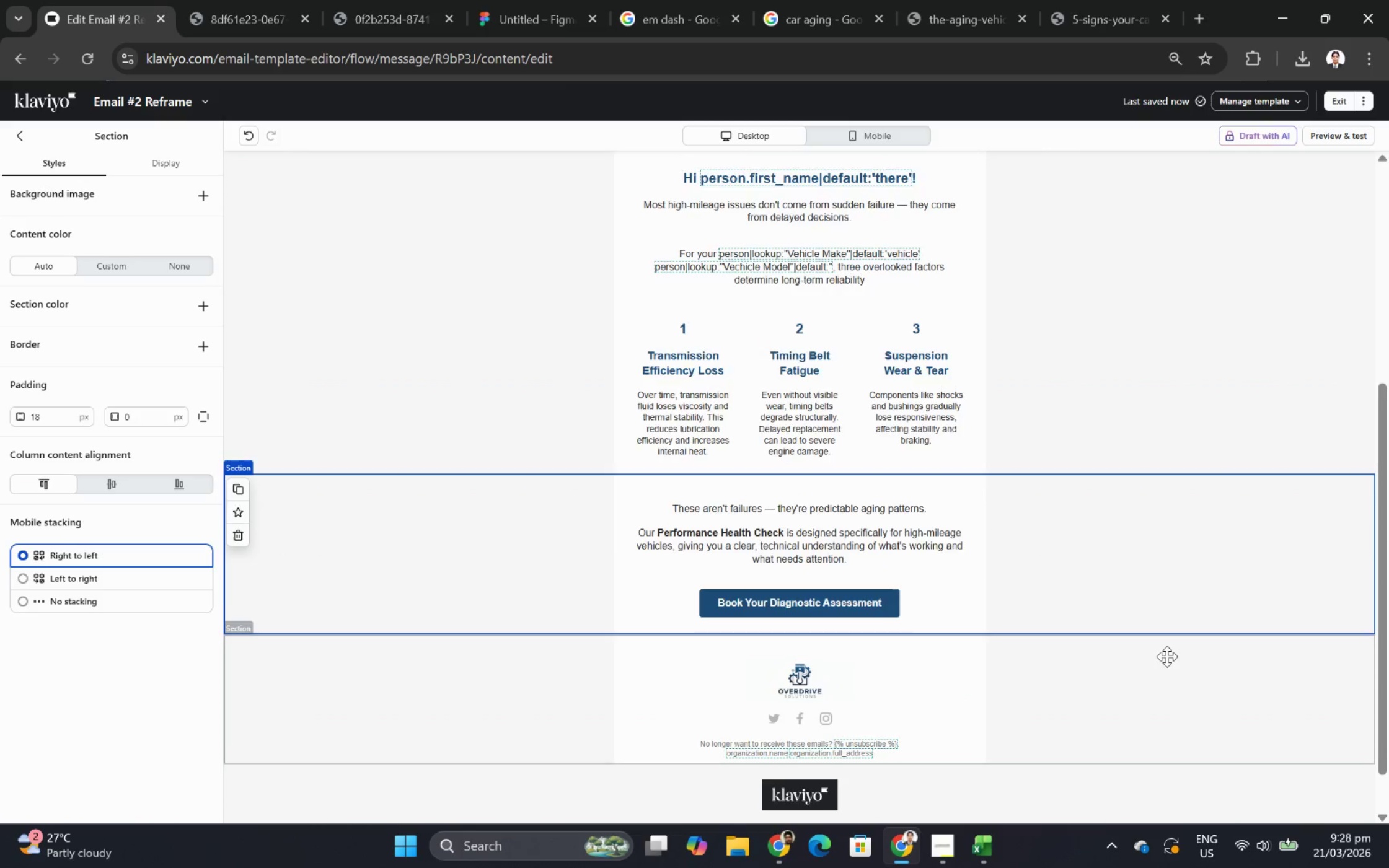 
scroll: coordinate [1166, 655], scroll_direction: up, amount: 3.0
 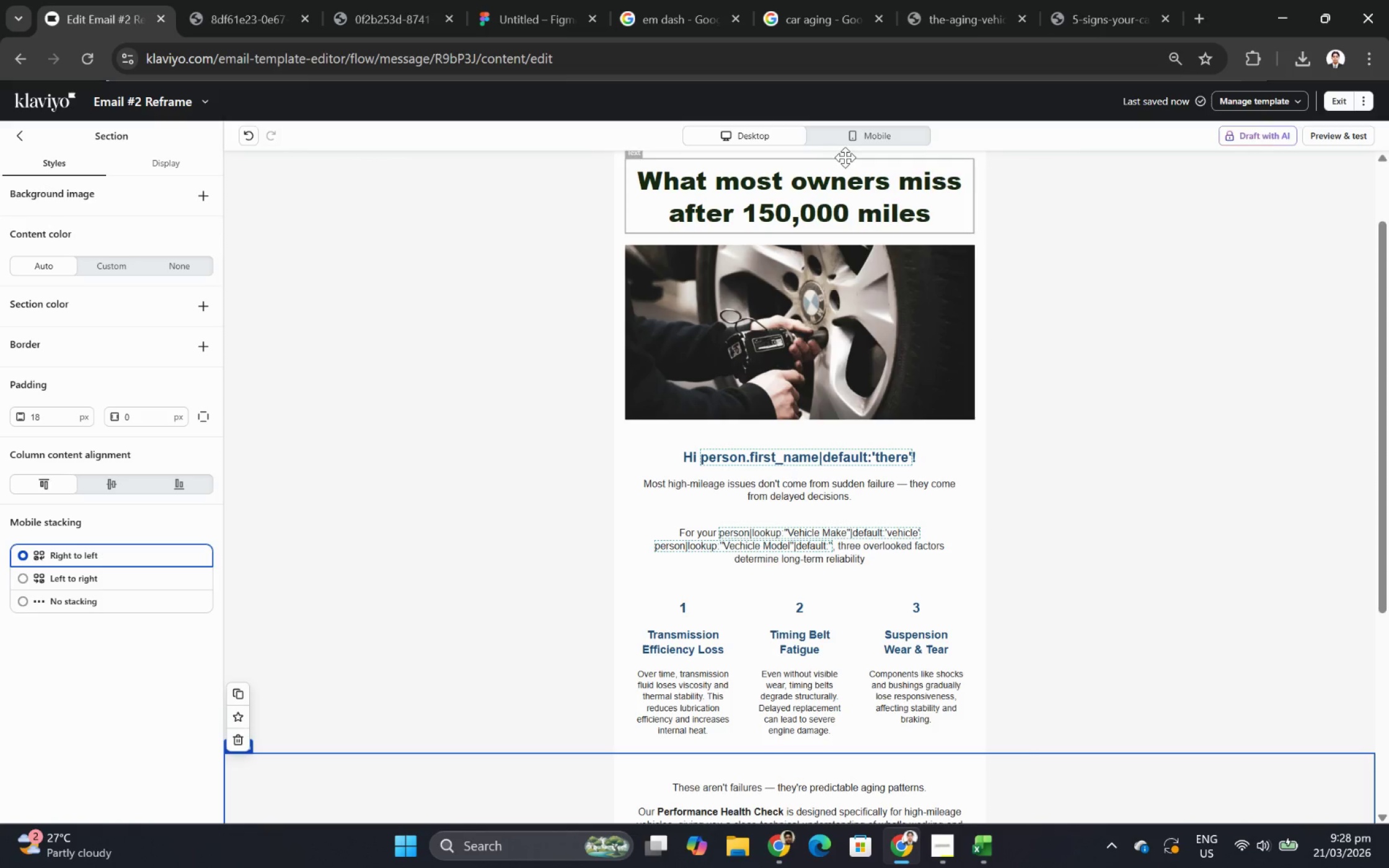 
left_click([855, 136])
 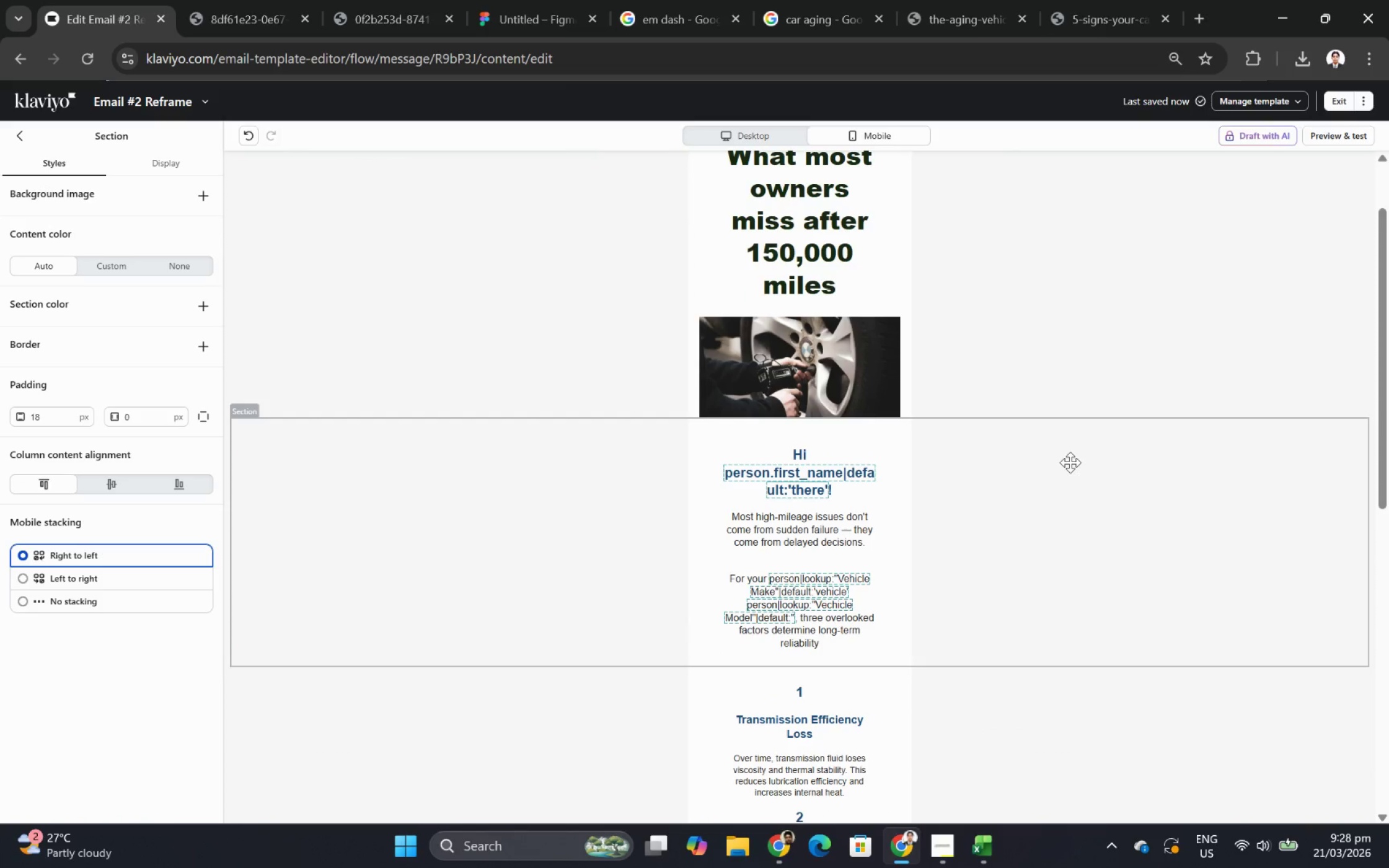 
scroll: coordinate [1070, 462], scroll_direction: down, amount: 2.0
 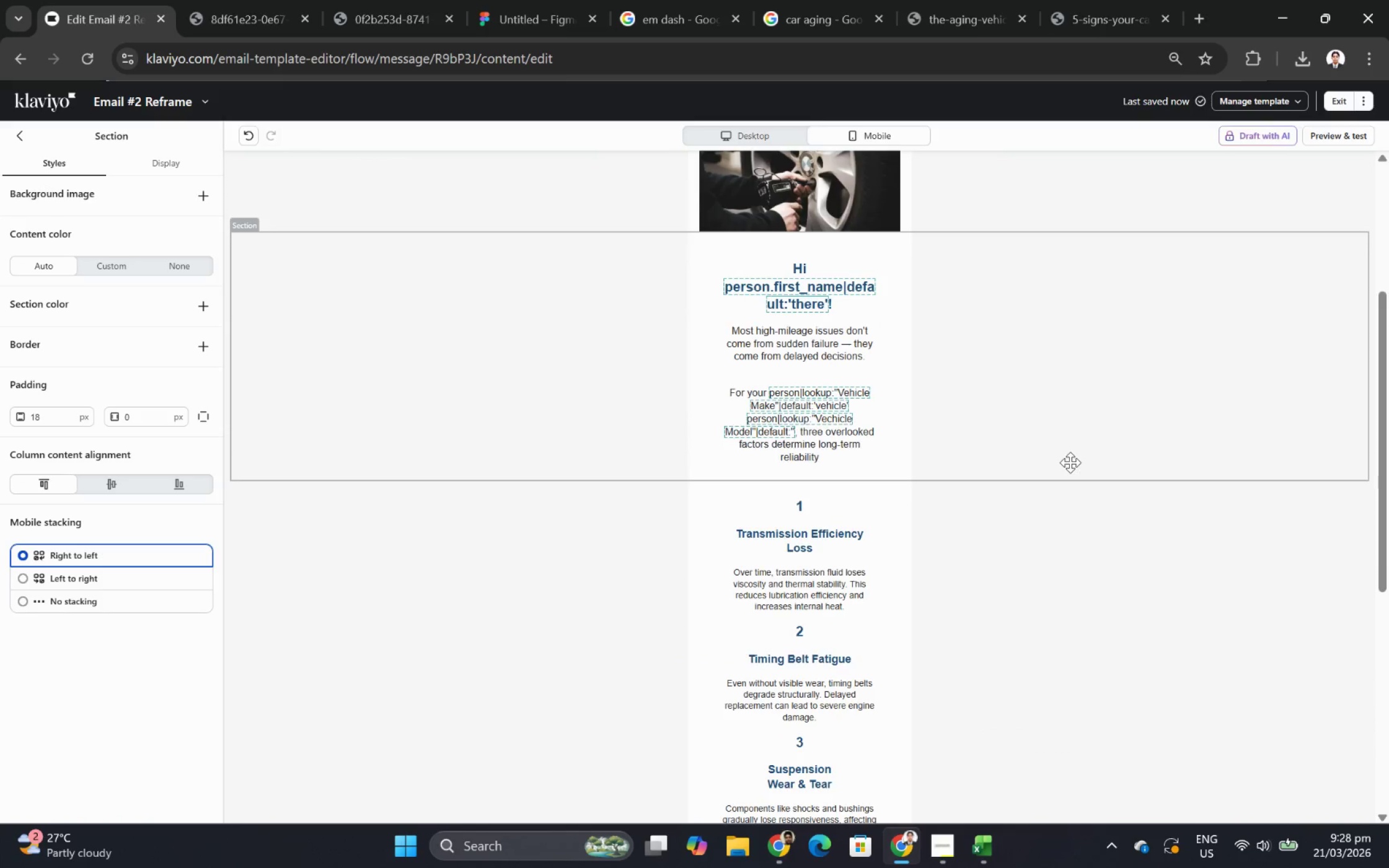 
scroll: coordinate [978, 470], scroll_direction: up, amount: 4.0
 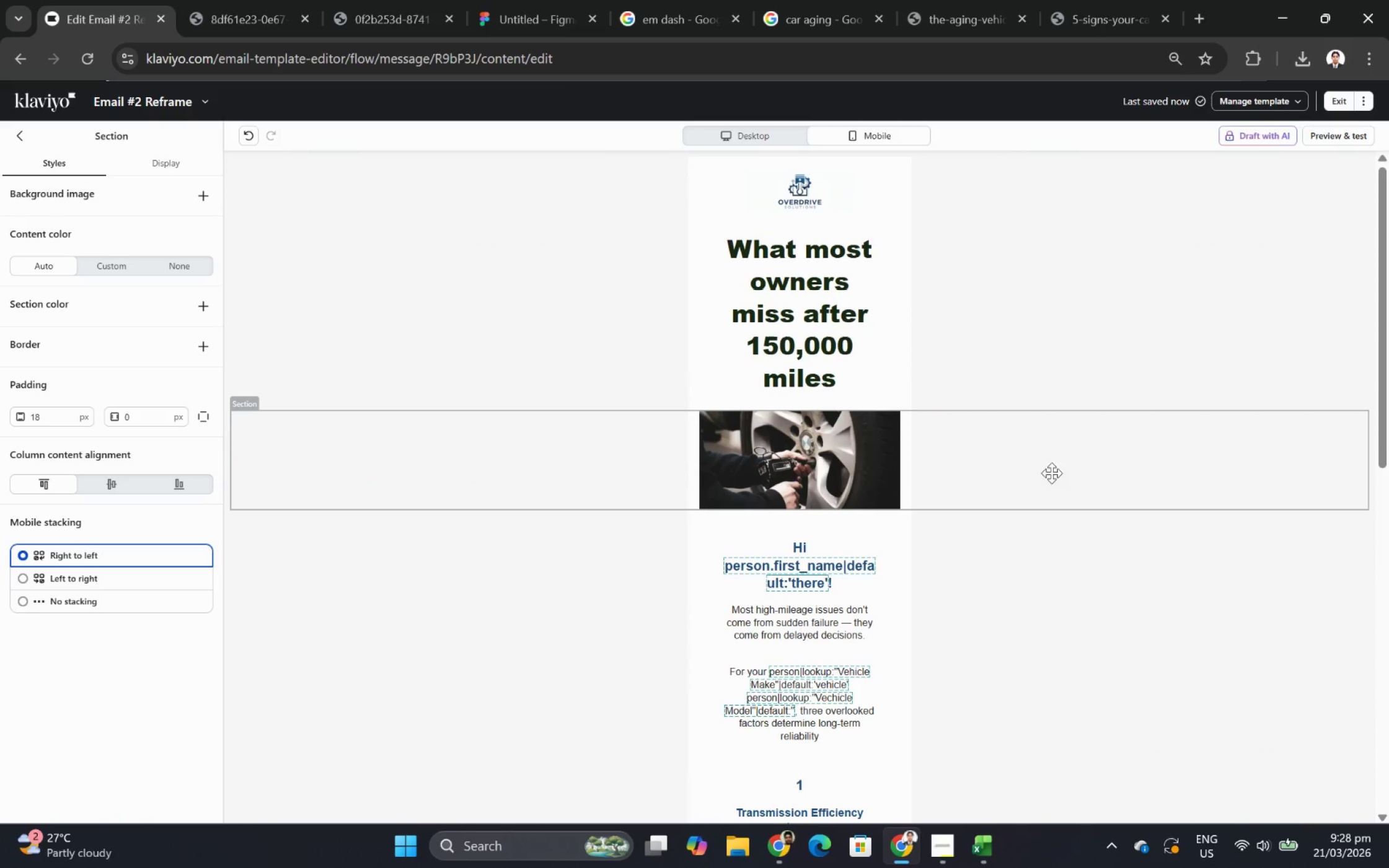 
scroll: coordinate [1075, 475], scroll_direction: down, amount: 4.0
 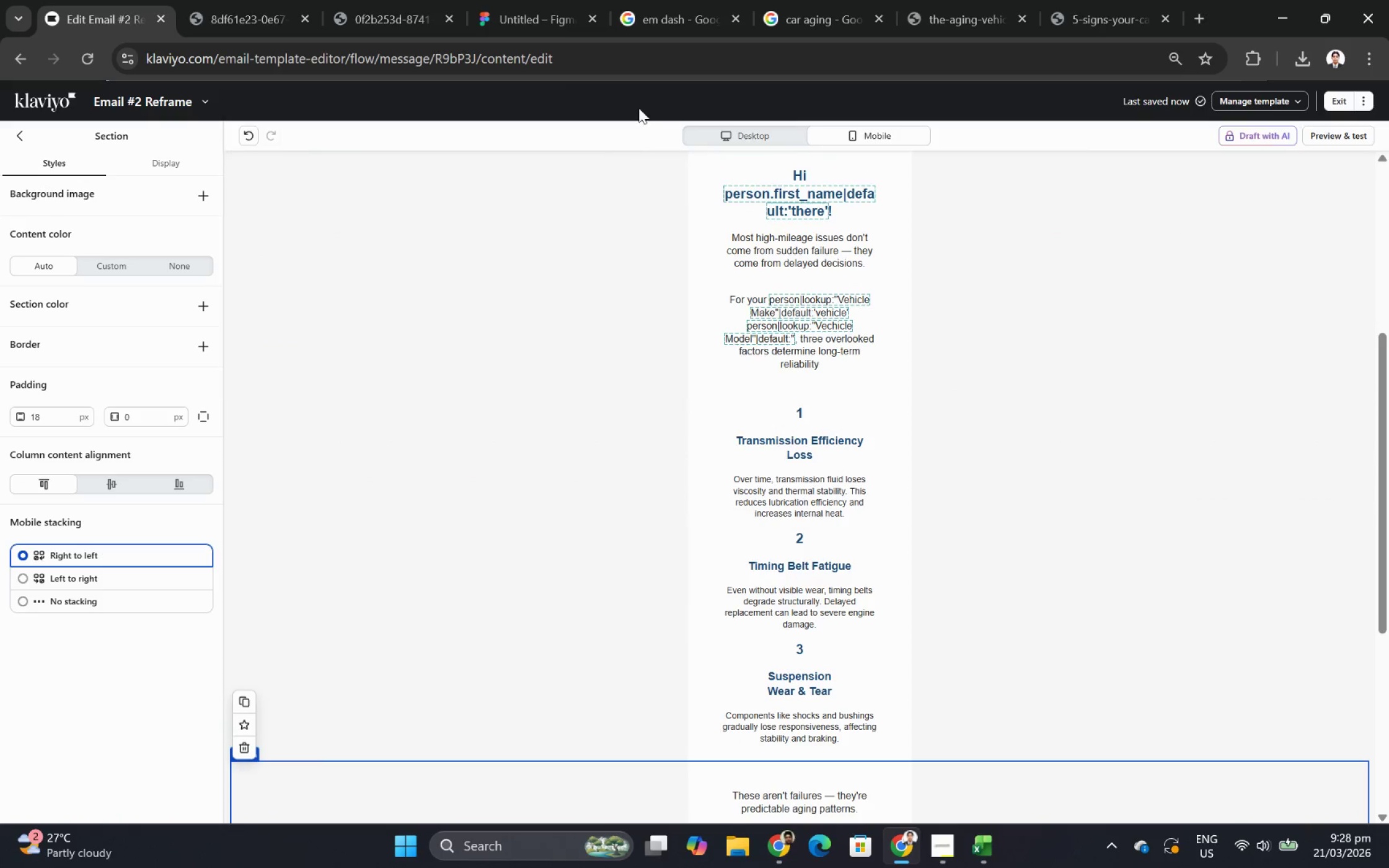 
left_click([733, 136])
 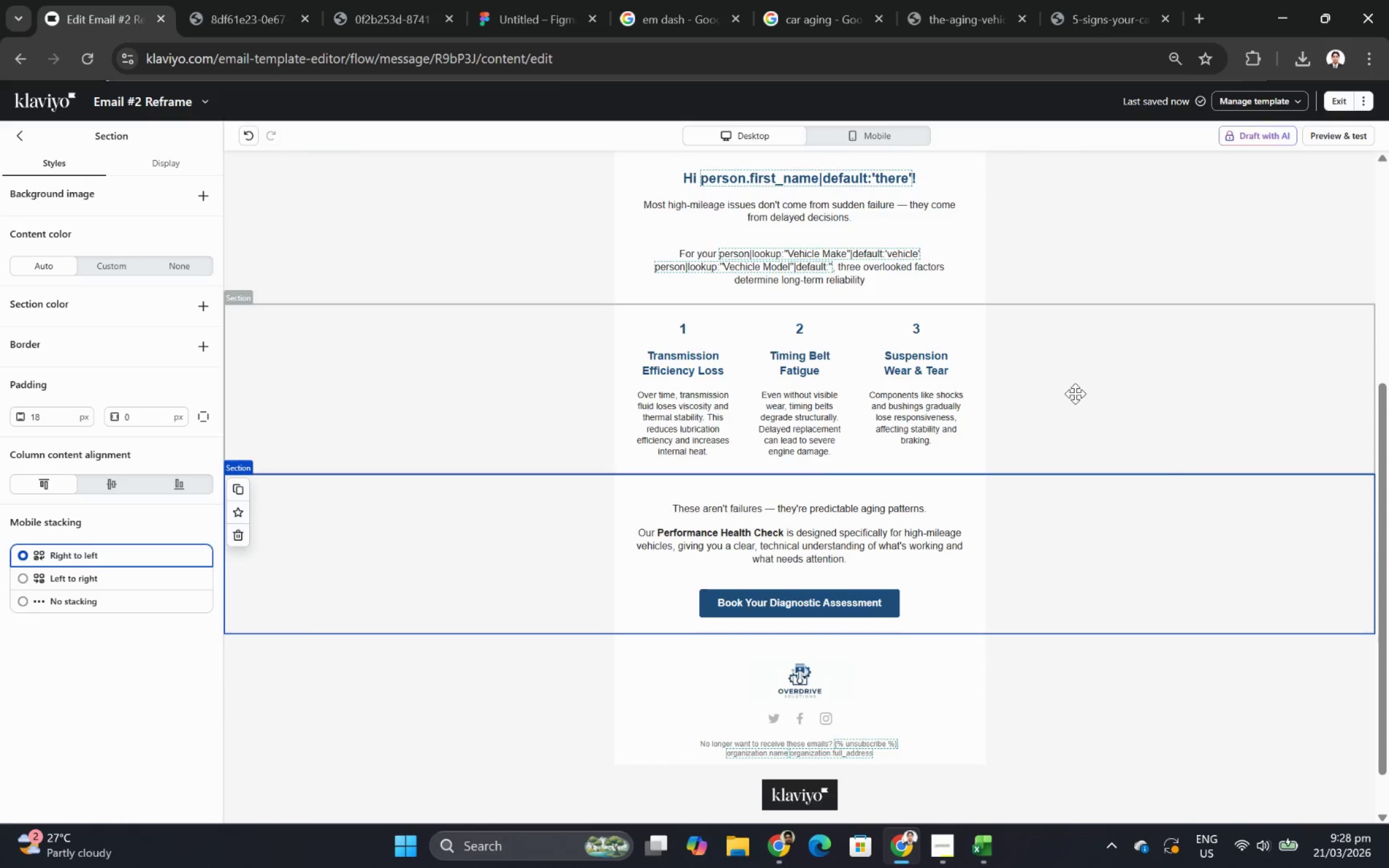 
scroll: coordinate [1188, 500], scroll_direction: up, amount: 5.0
 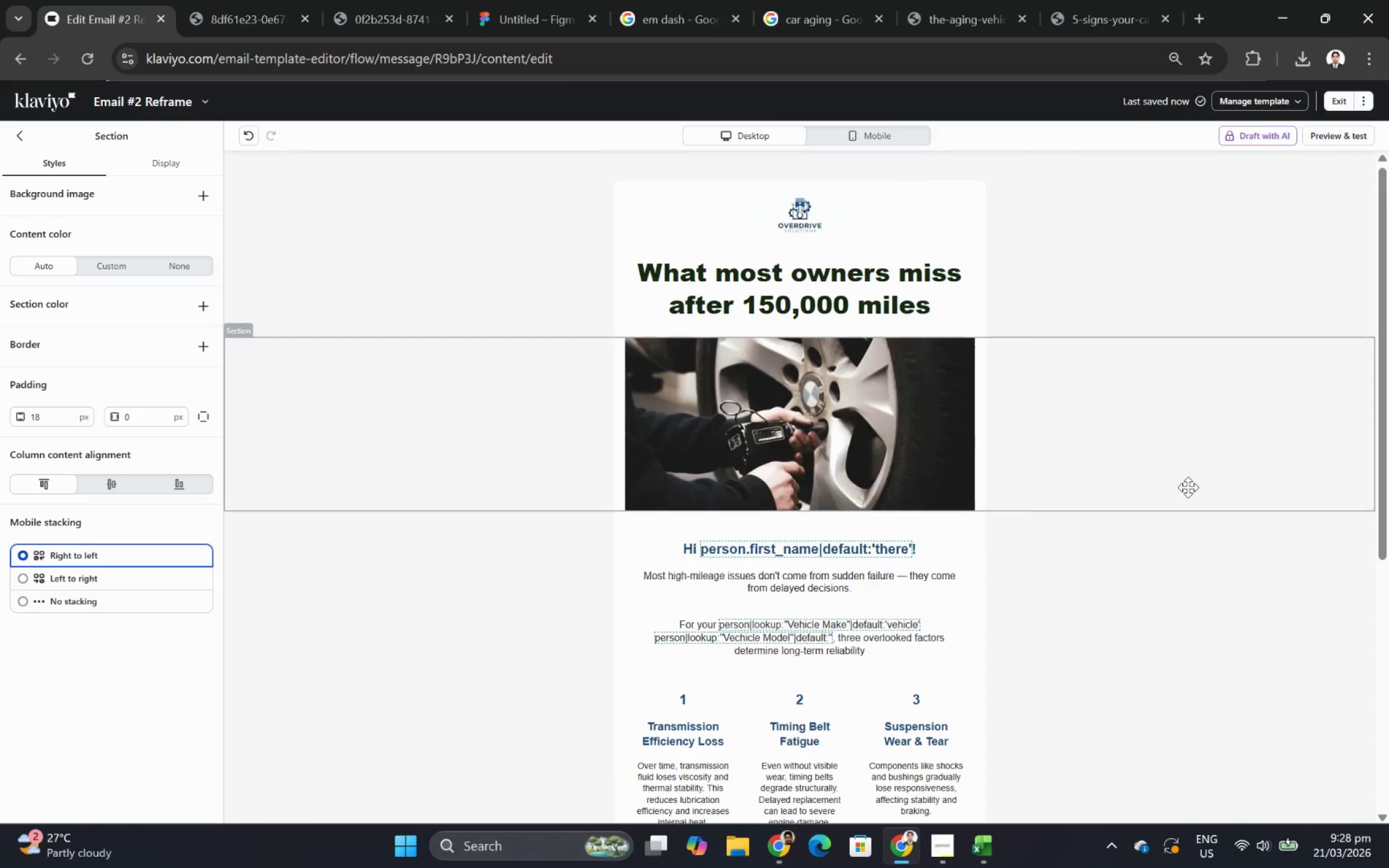 
scroll: coordinate [1188, 487], scroll_direction: down, amount: 1.0
 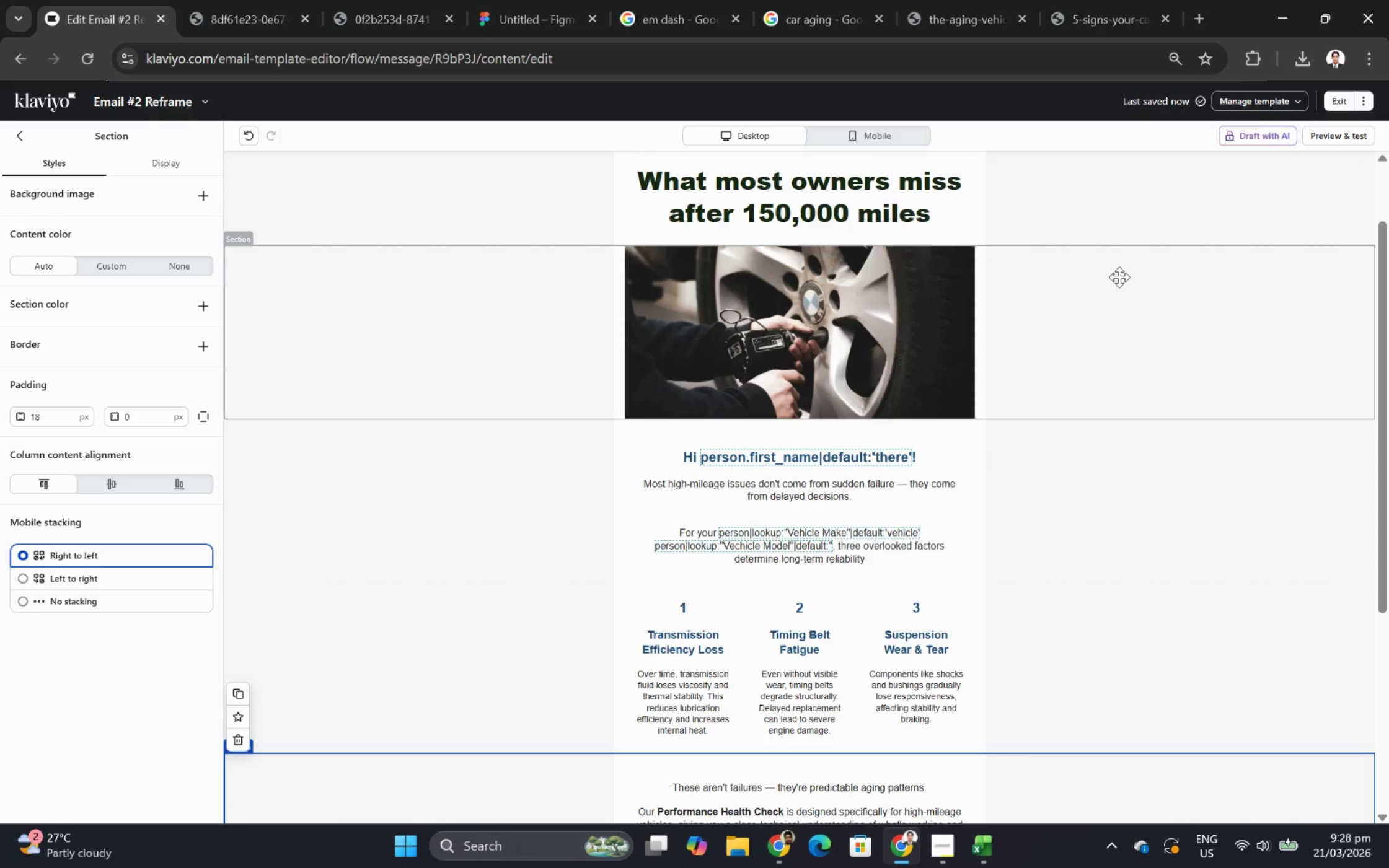 
wait(5.34)
 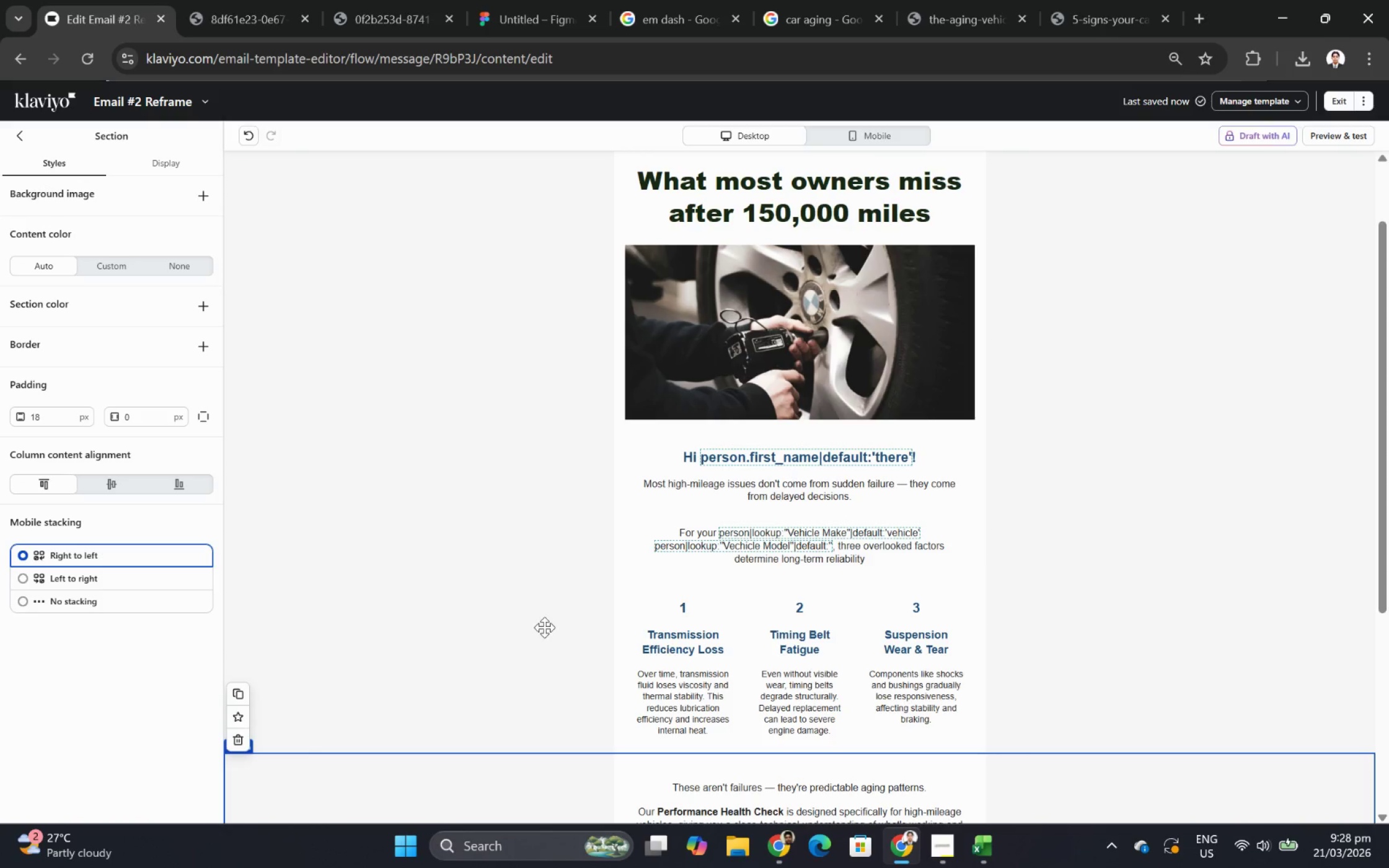 
scroll: coordinate [1177, 379], scroll_direction: up, amount: 3.0
 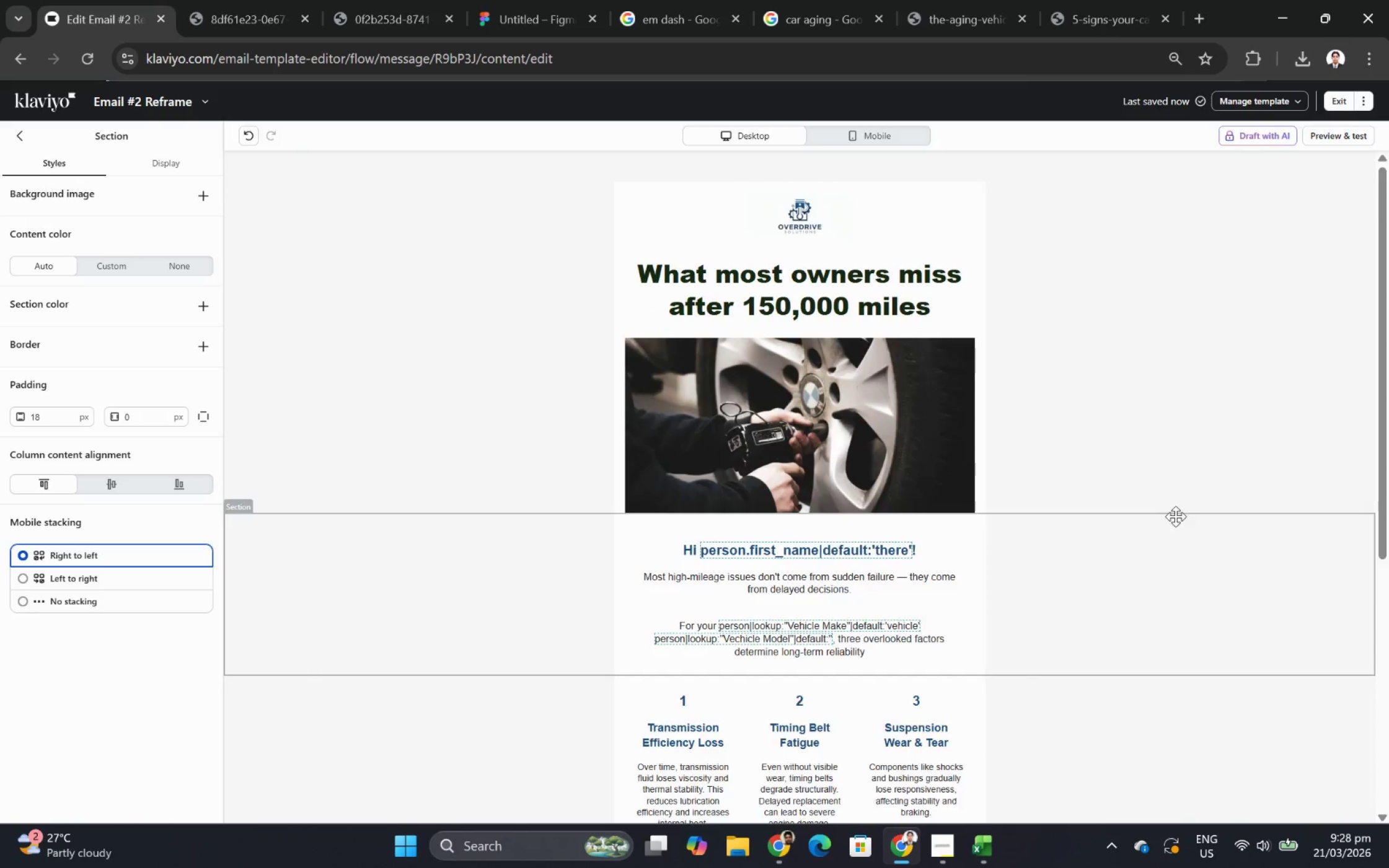 
scroll: coordinate [1173, 545], scroll_direction: none, amount: 0.0
 